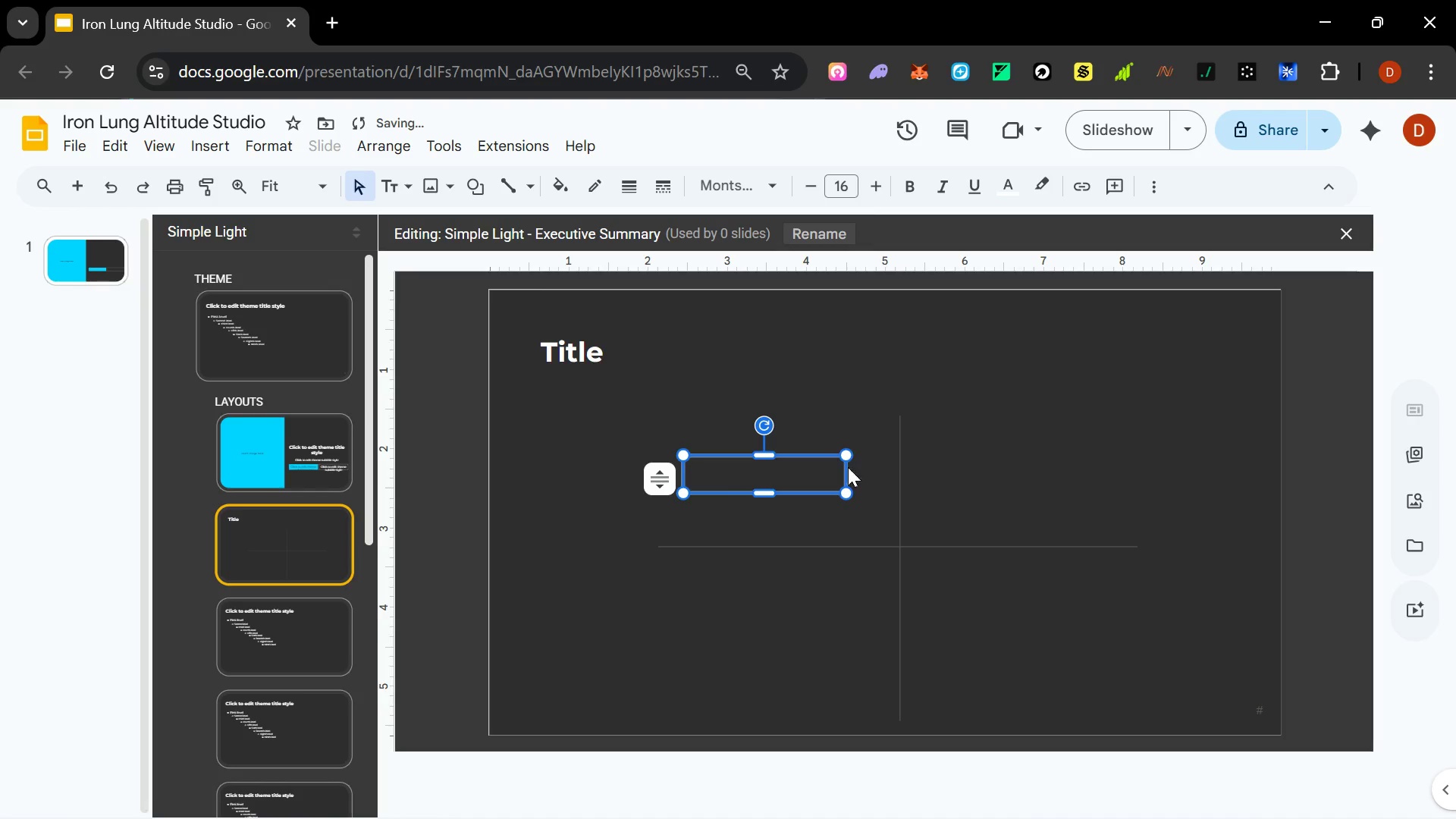 
hold_key(key=ControlLeft, duration=1.5)
left_click_drag(start_coordinate=[818, 455], to_coordinate=[1083, 452])
 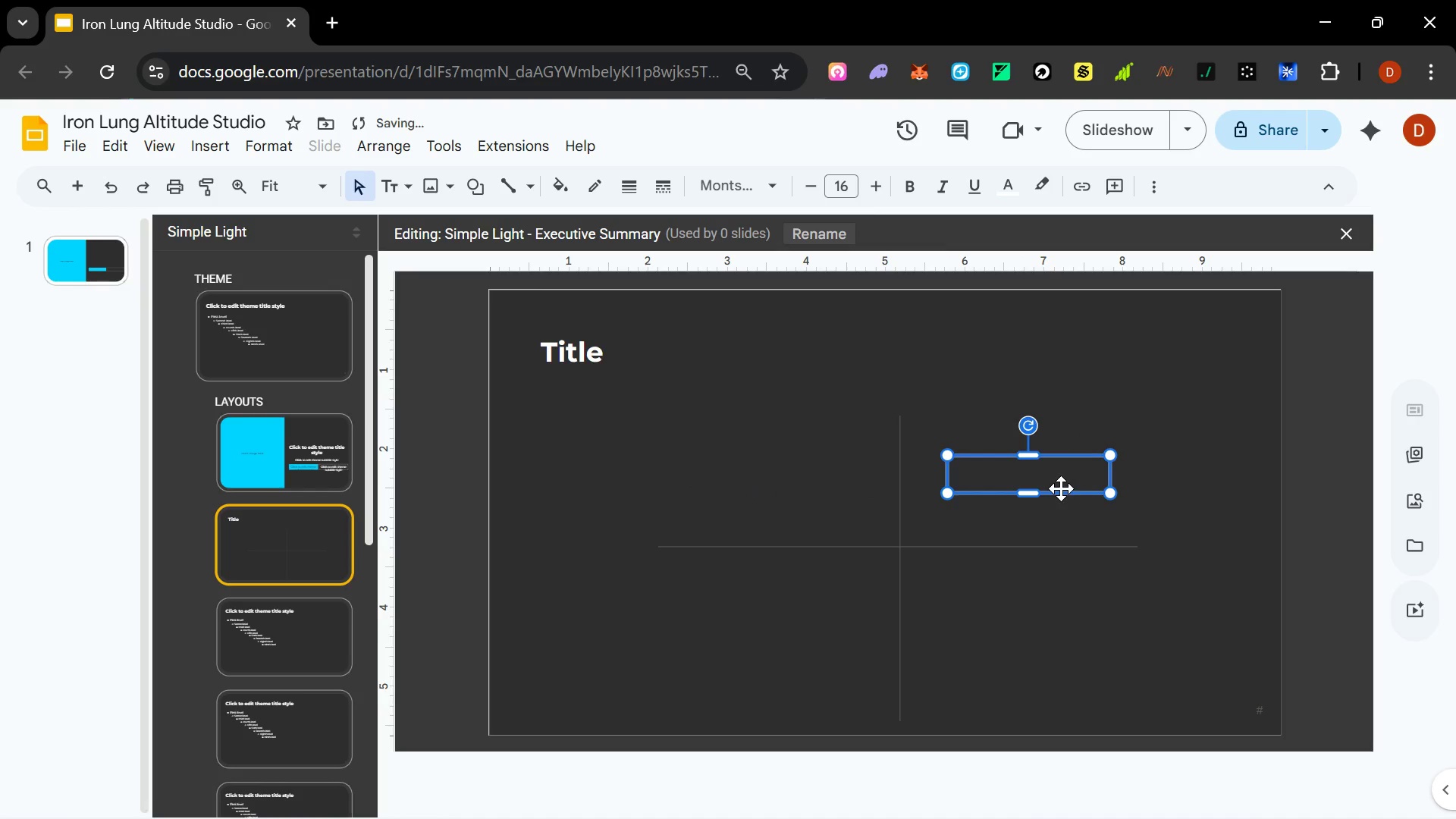 
hold_key(key=ControlLeft, duration=1.52)
 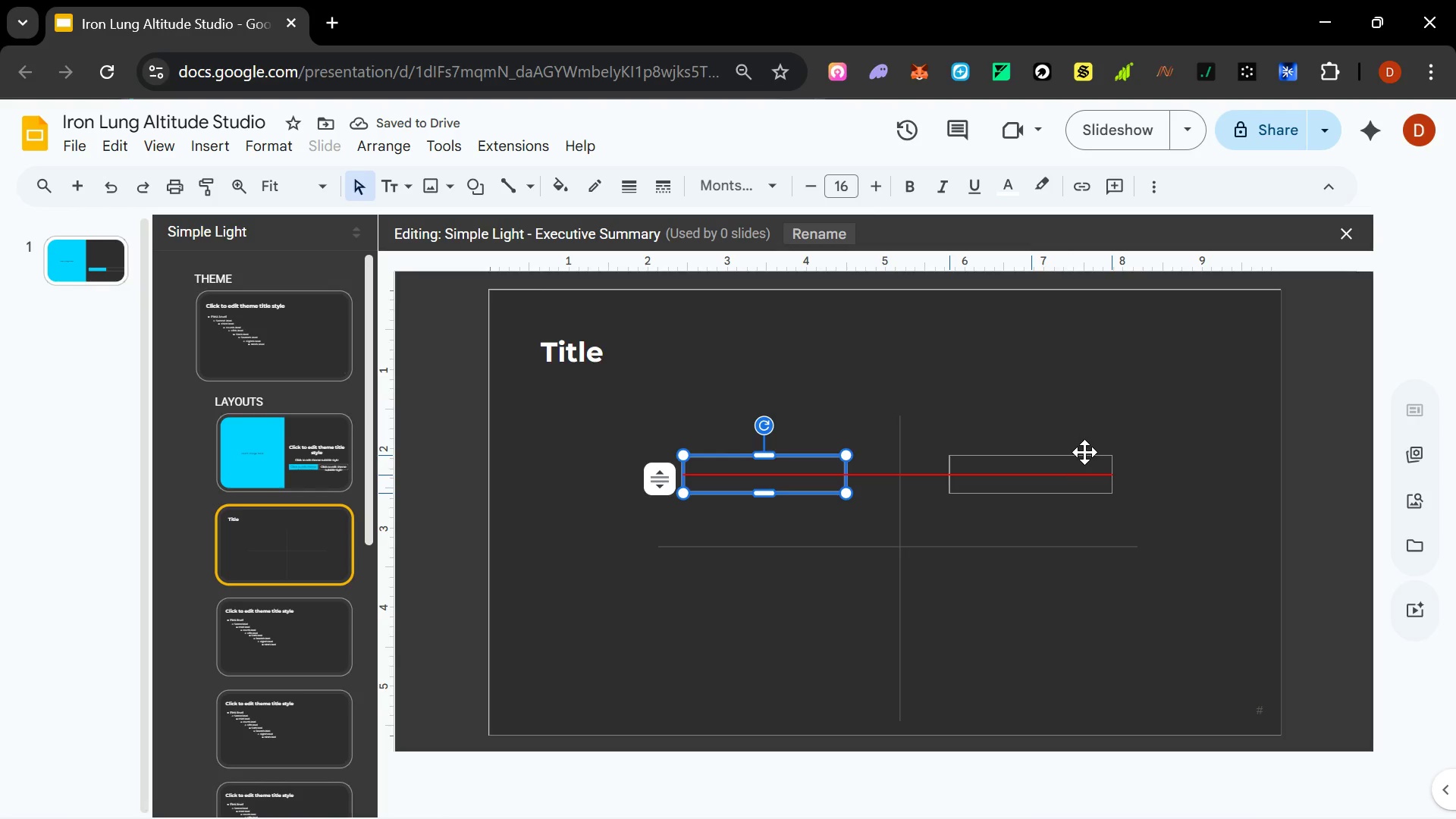 
hold_key(key=ControlLeft, duration=1.5)
 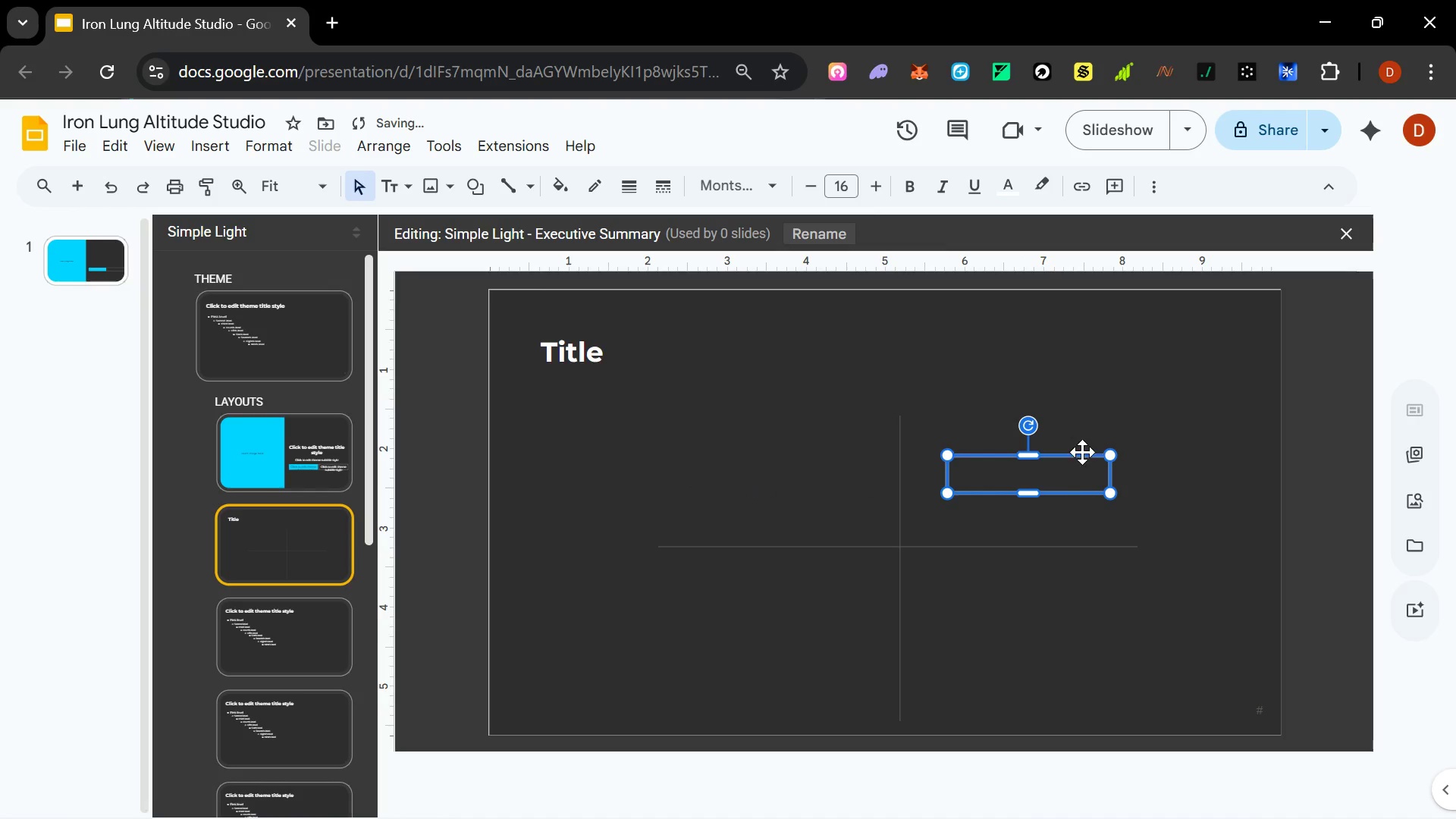 
hold_key(key=ControlLeft, duration=1.51)
 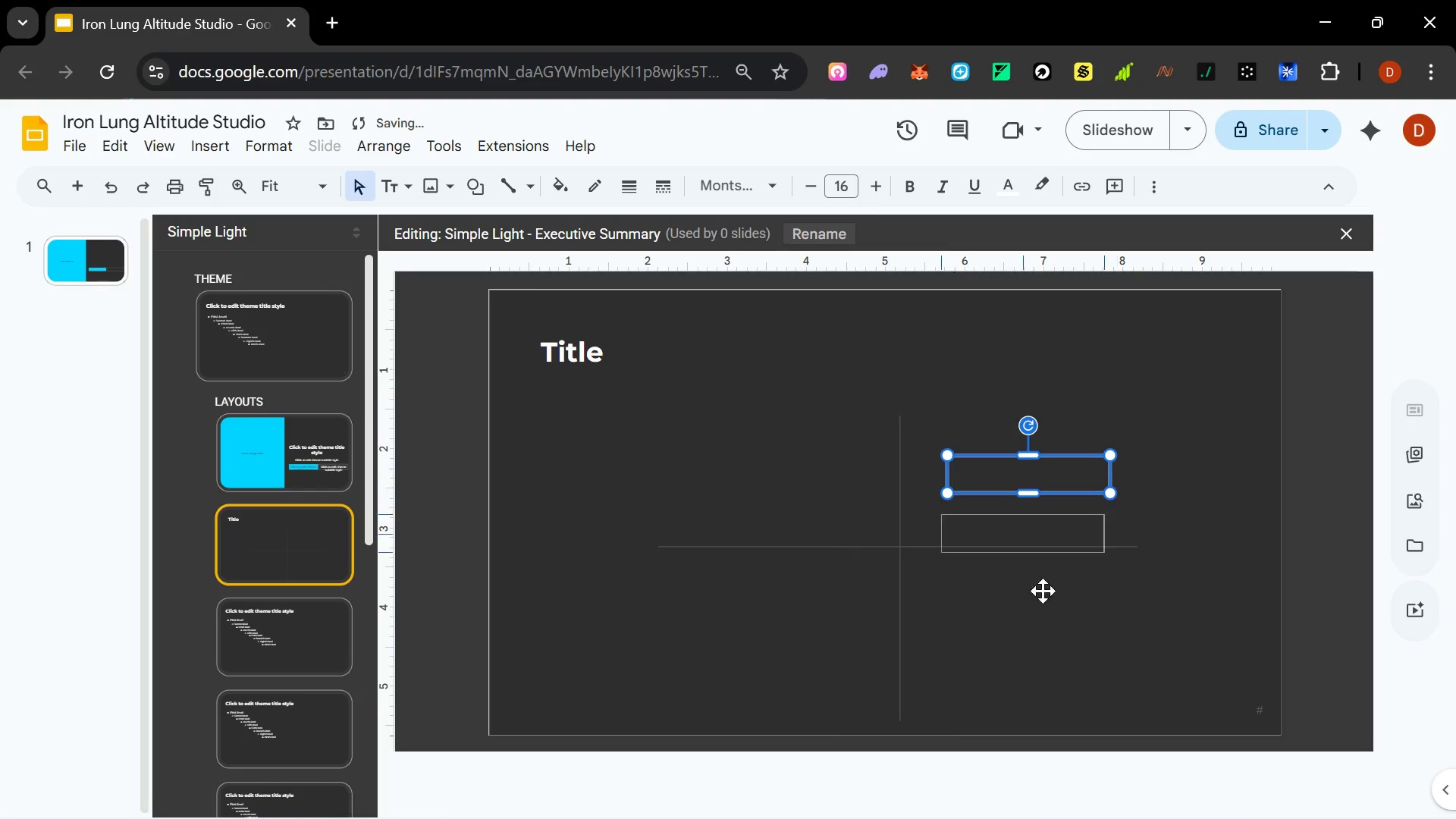 
hold_key(key=ControlLeft, duration=1.53)
left_click_drag(start_coordinate=[1060, 492], to_coordinate=[1063, 630])
 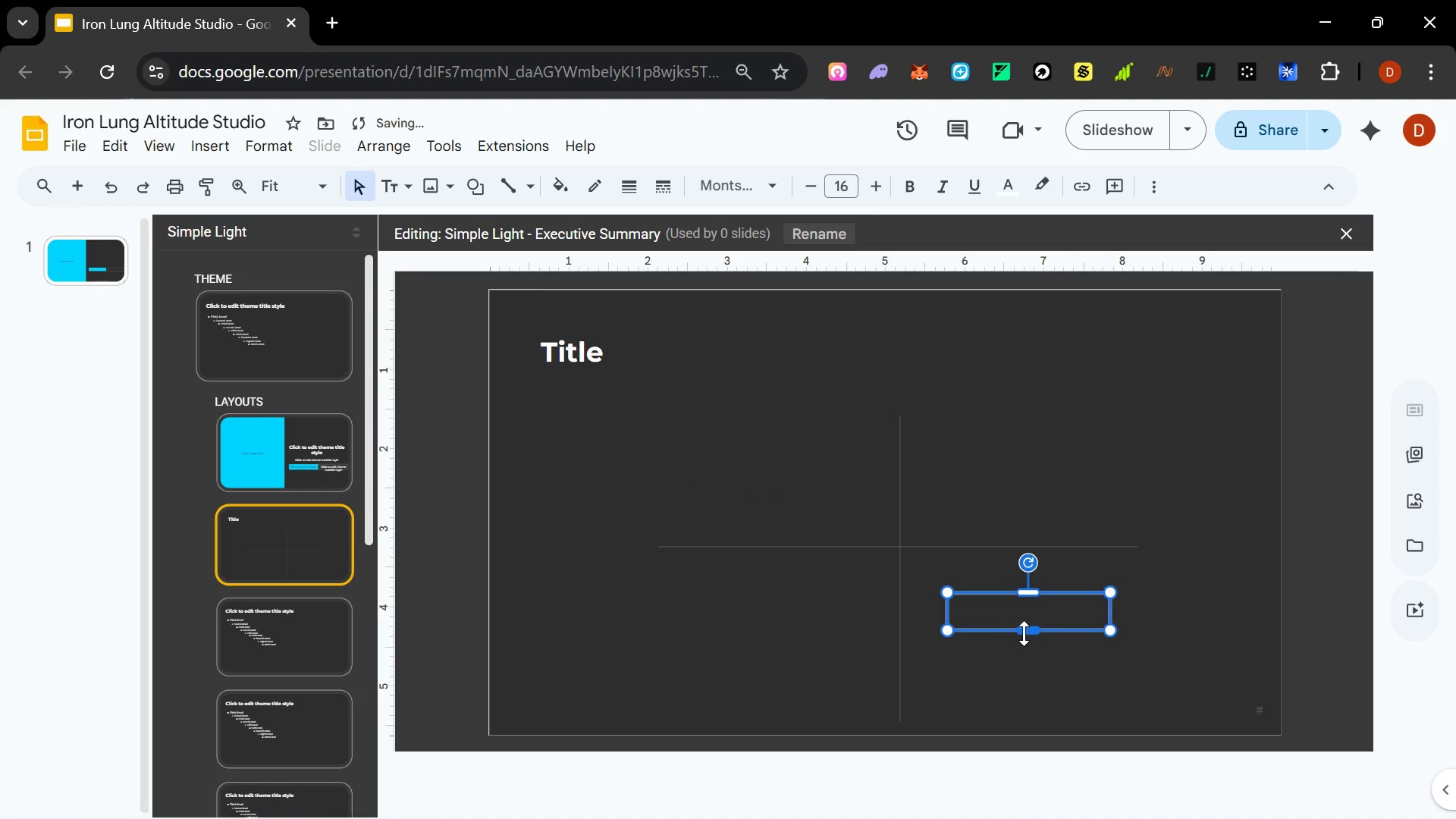 
hold_key(key=ControlLeft, duration=1.53)
 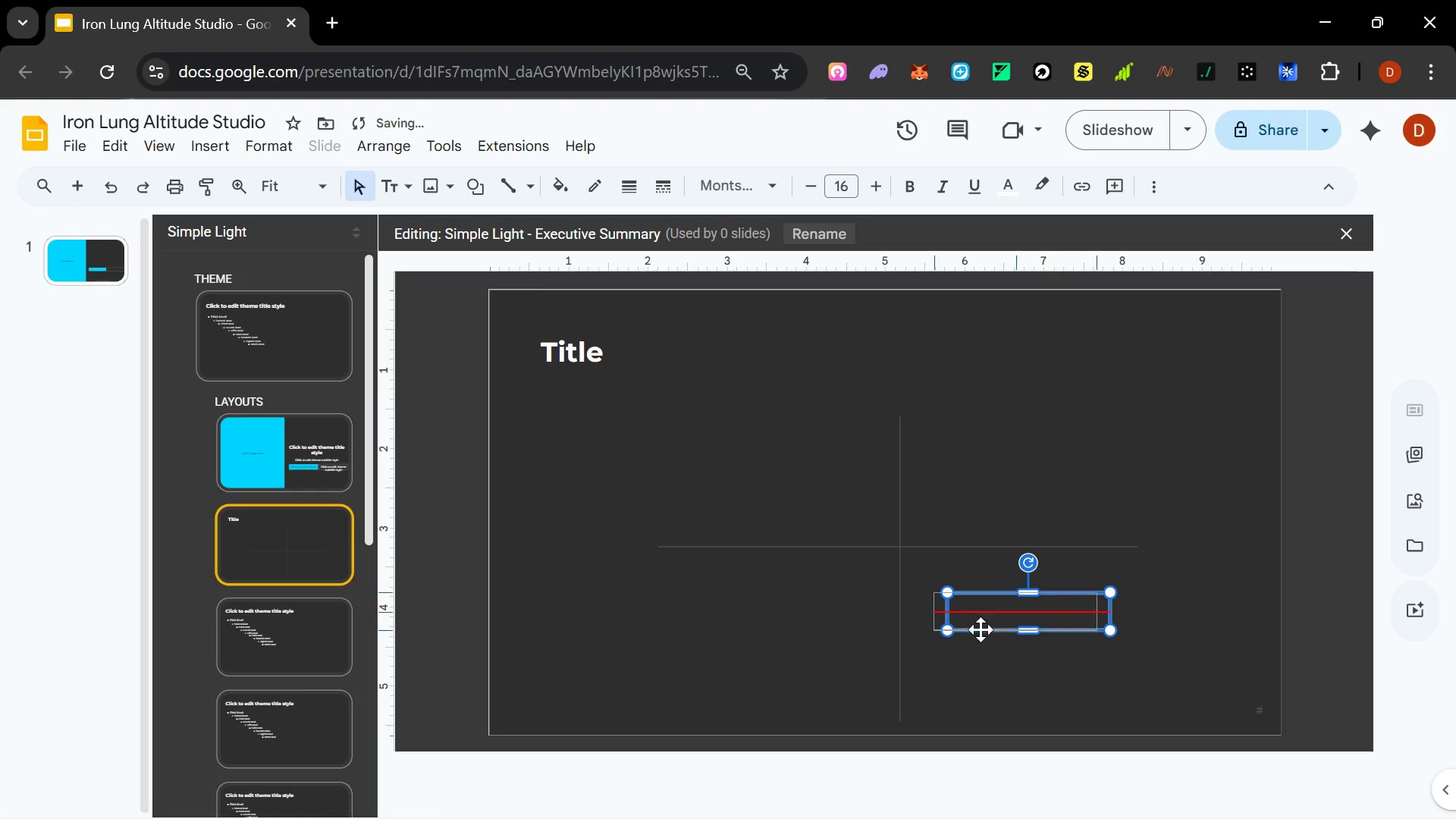 
hold_key(key=ControlLeft, duration=1.53)
left_click_drag(start_coordinate=[1001, 629], to_coordinate=[745, 627])
 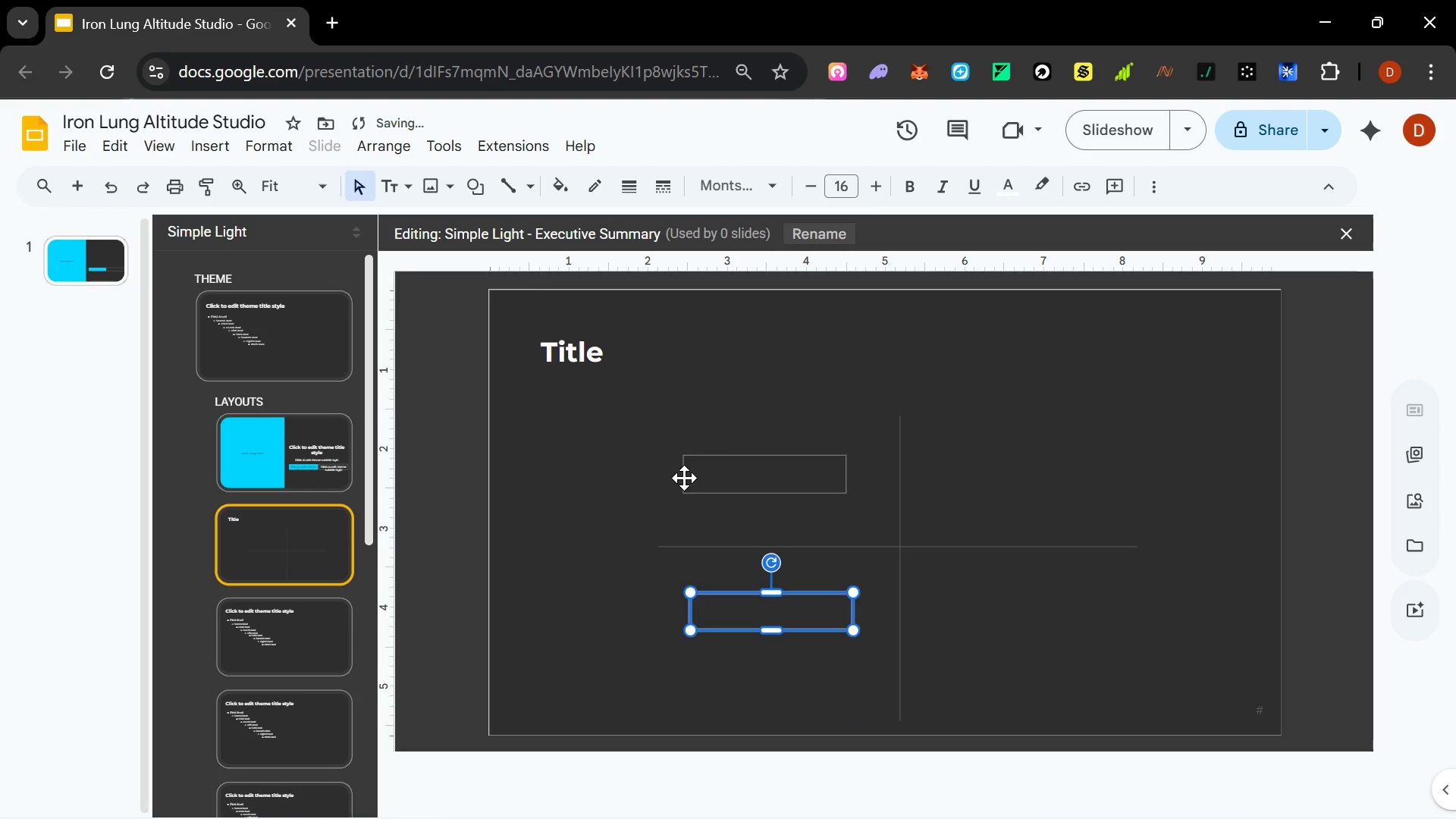 
hold_key(key=ControlLeft, duration=1.53)
 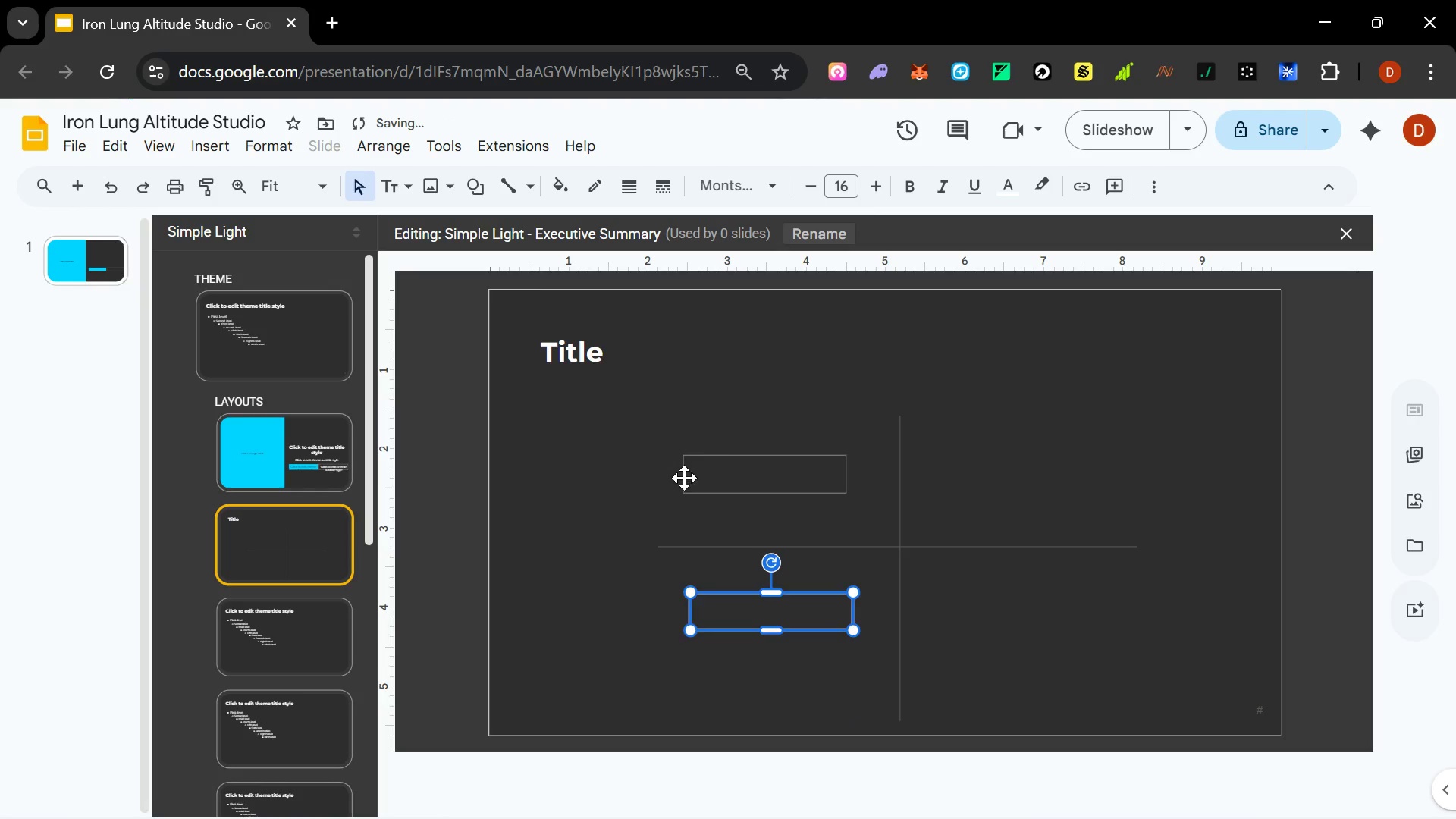 
key(Control+ControlLeft)
 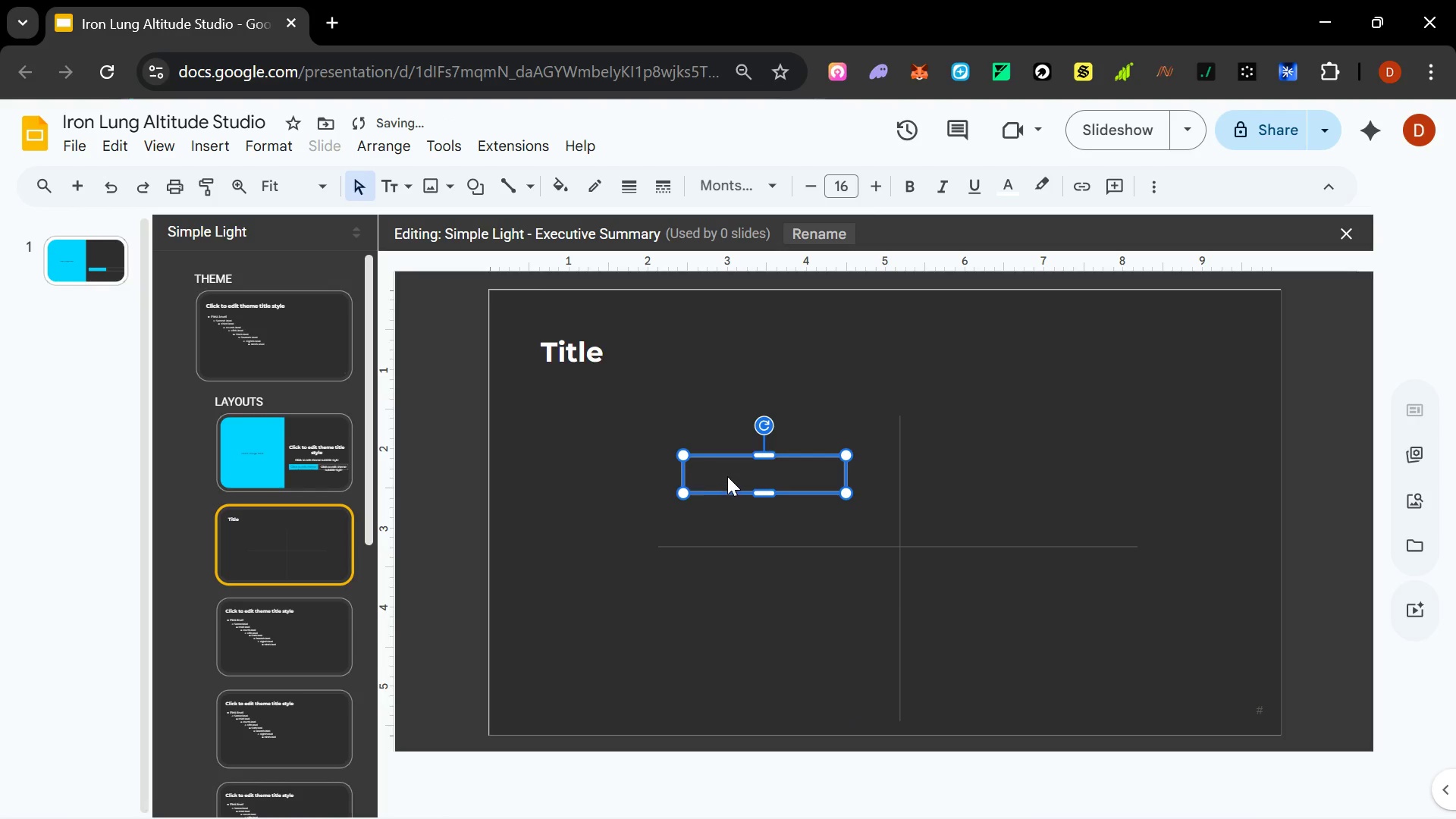 
double_click([727, 476])
 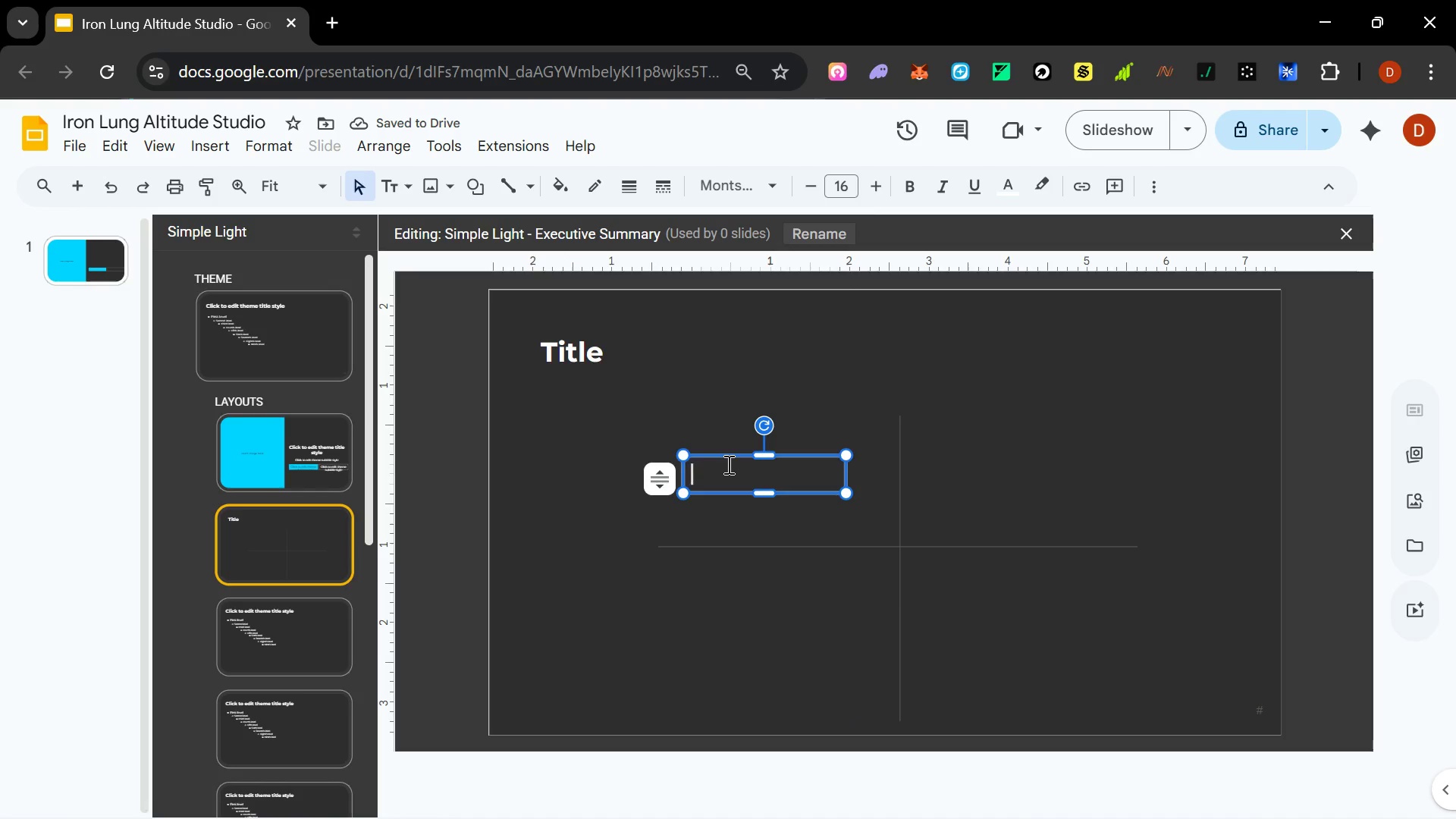 
hold_key(key=ShiftLeft, duration=0.84)
 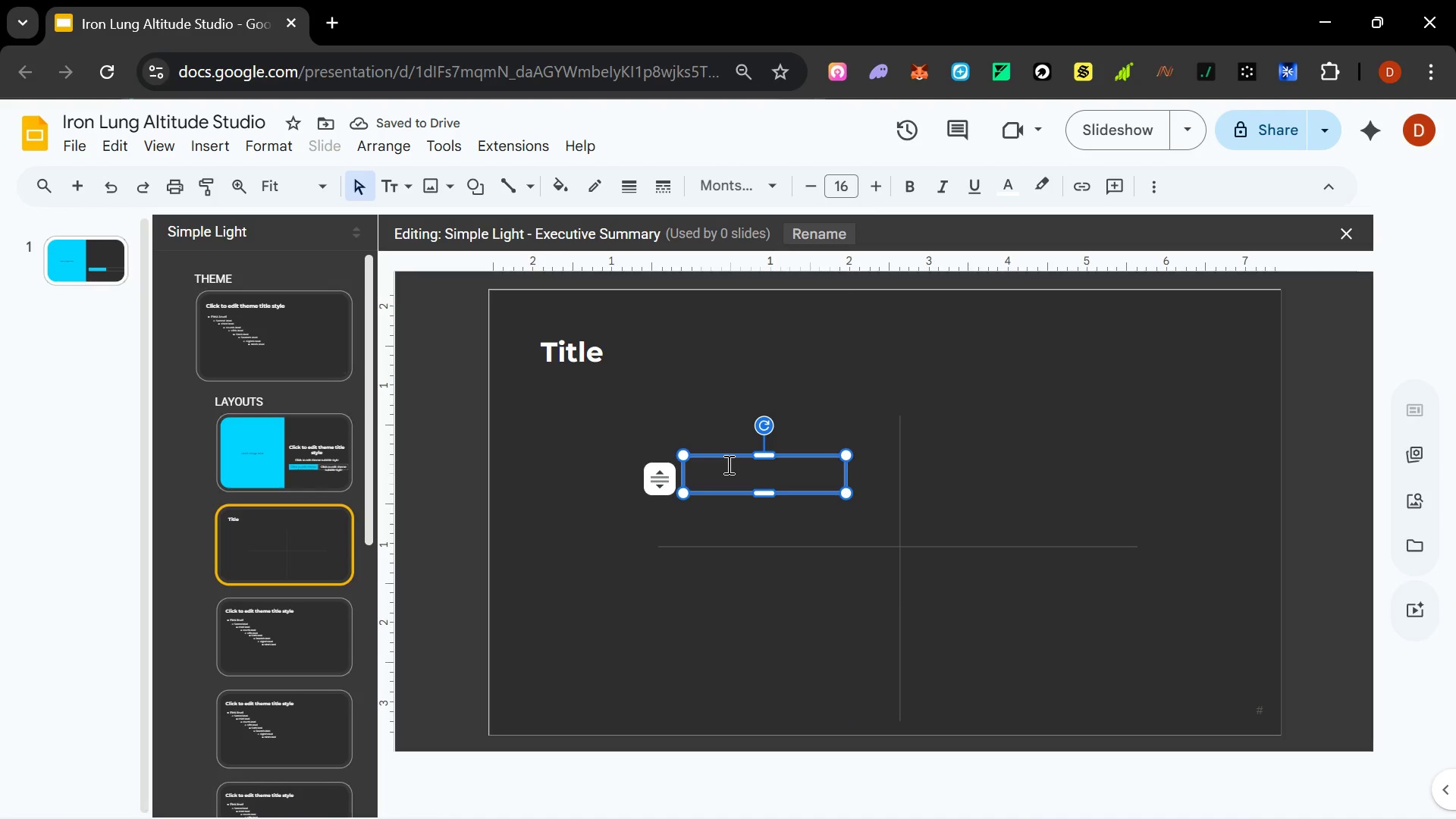 
type(Text )
key(Backspace)
key(Backspace)
key(Backspace)
key(Backspace)
key(Backspace)
type(Add Text Here)
 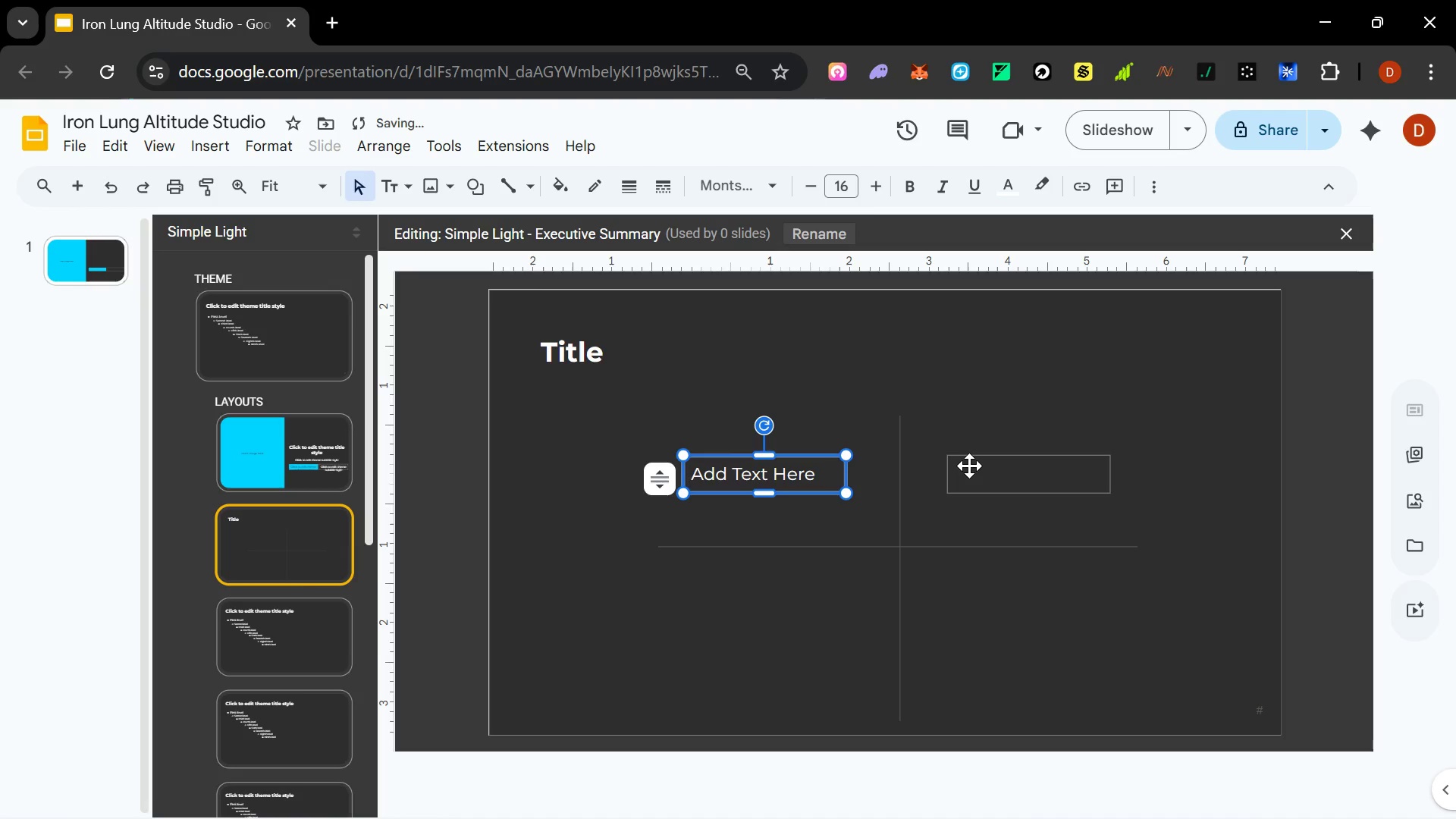 
left_click([969, 466])
 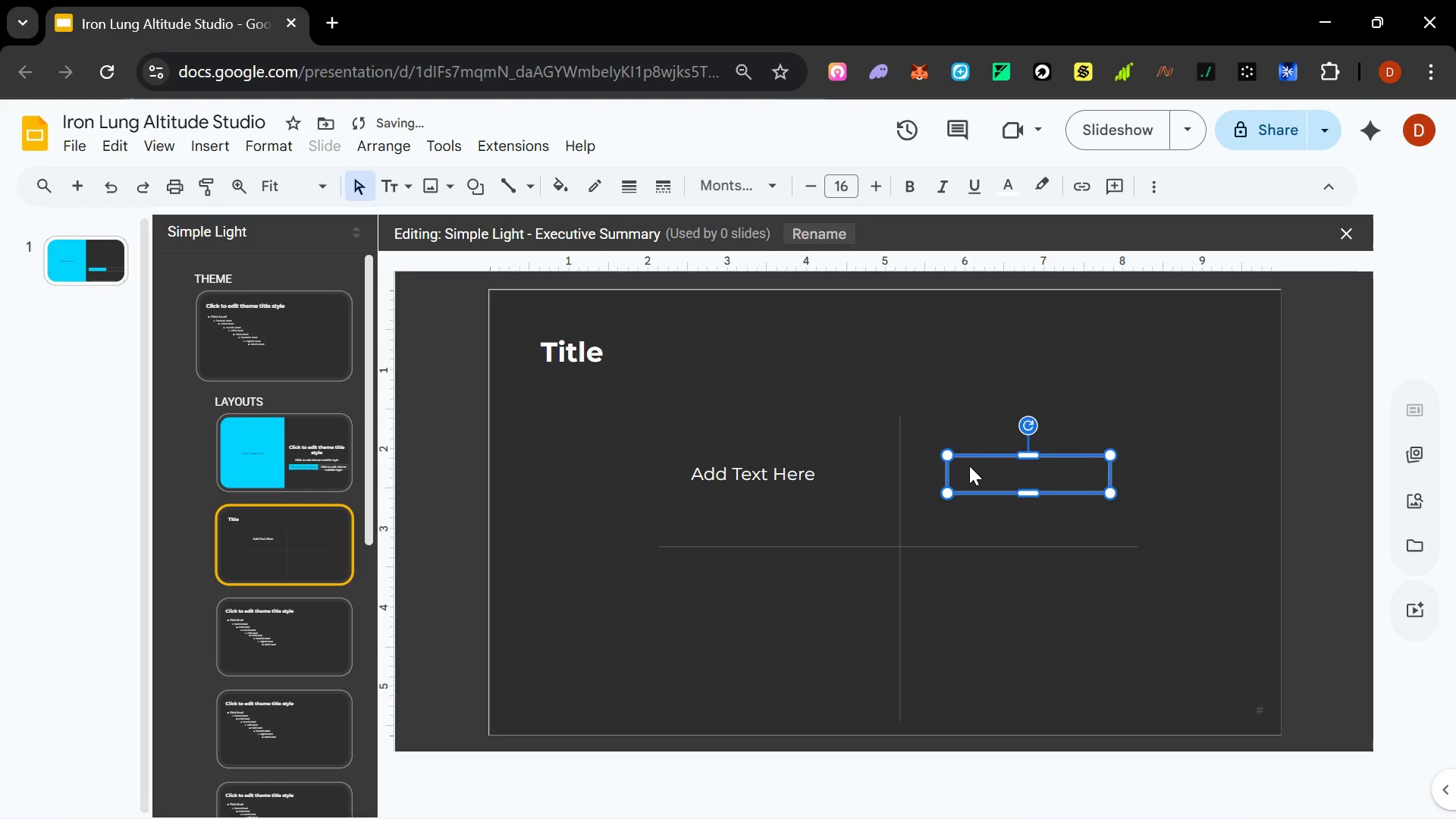 
double_click([969, 466])
 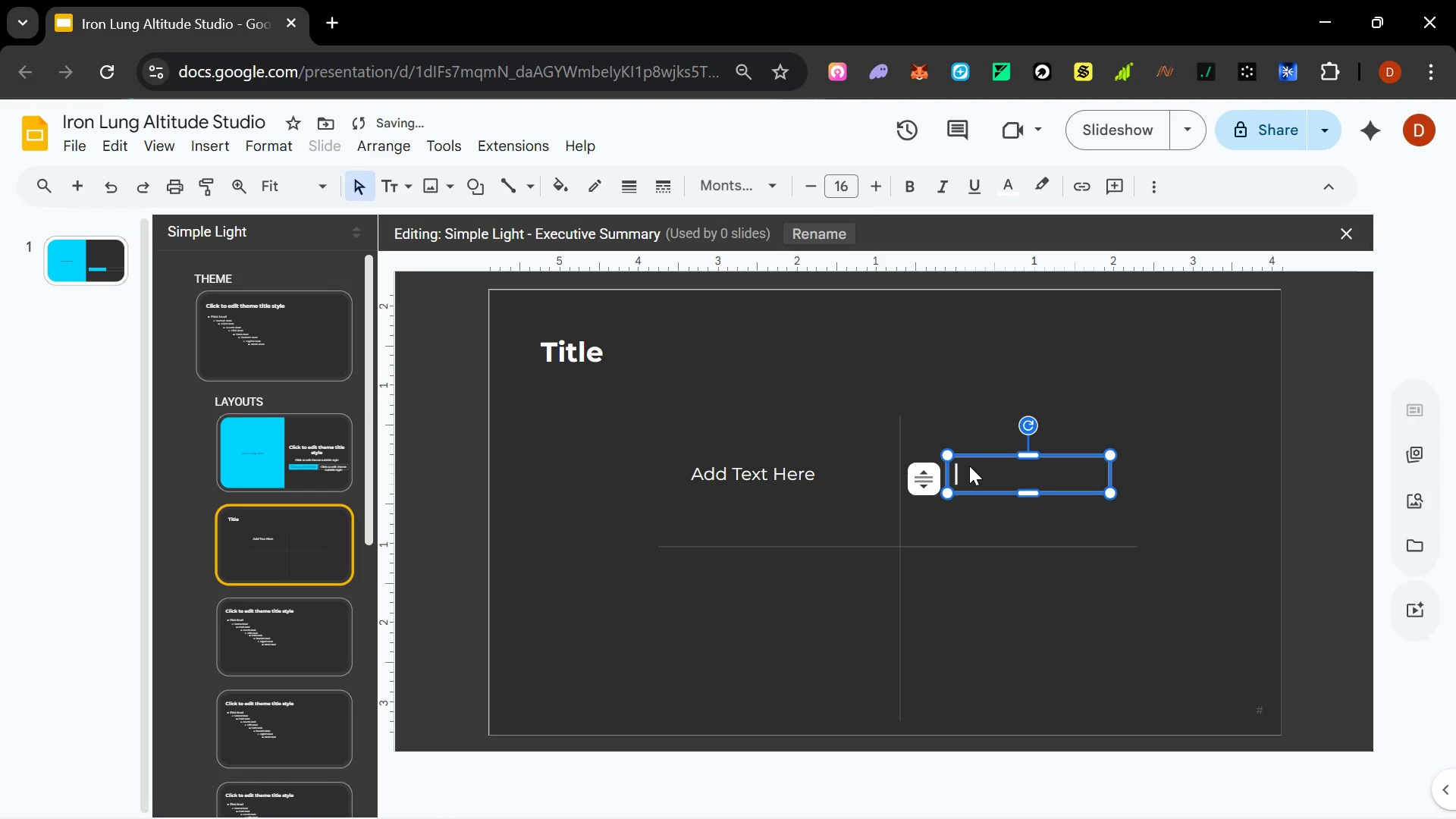 
triple_click([969, 466])
 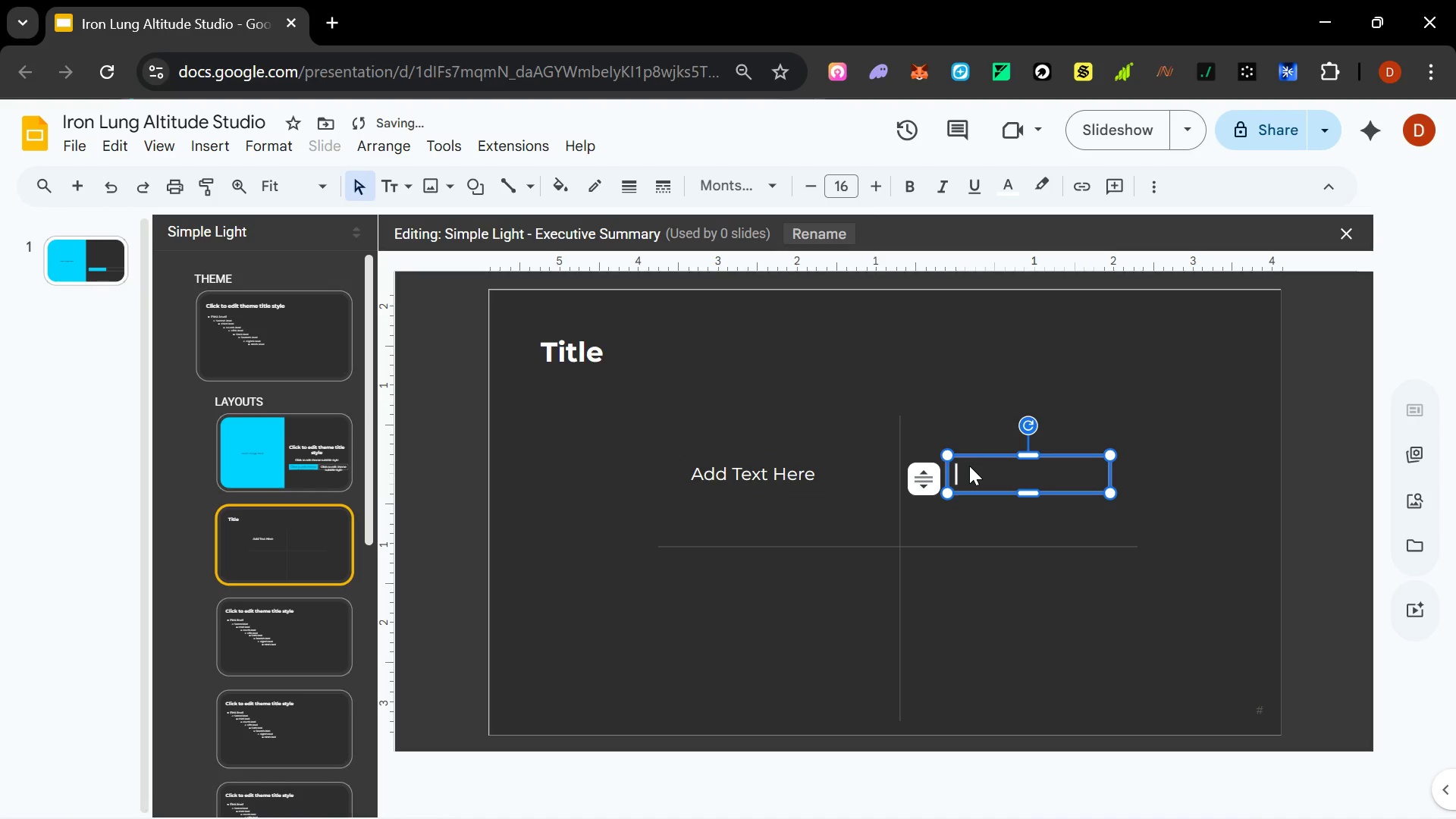 
type(Add Text Here)
 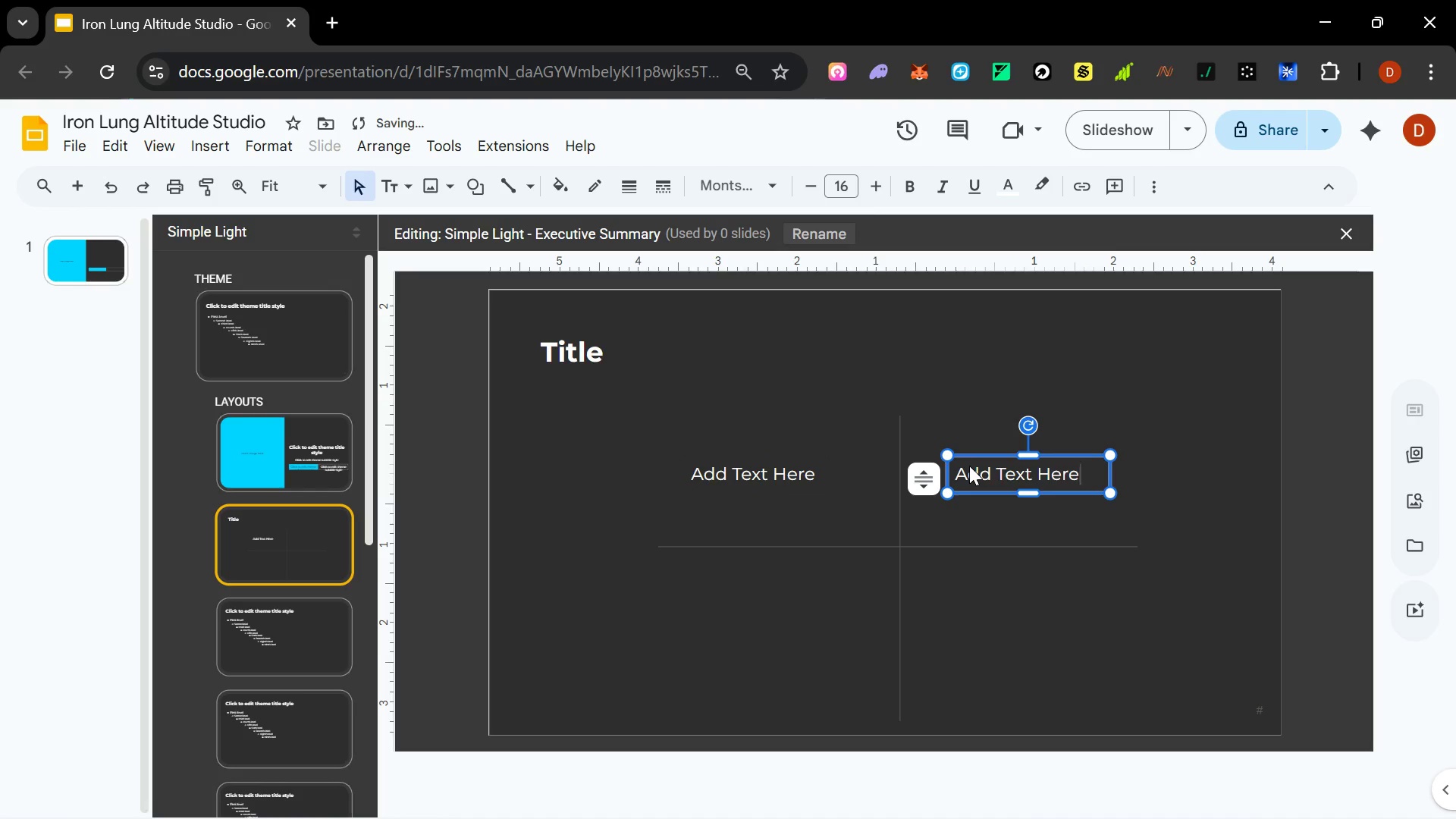 
double_click([990, 616])
 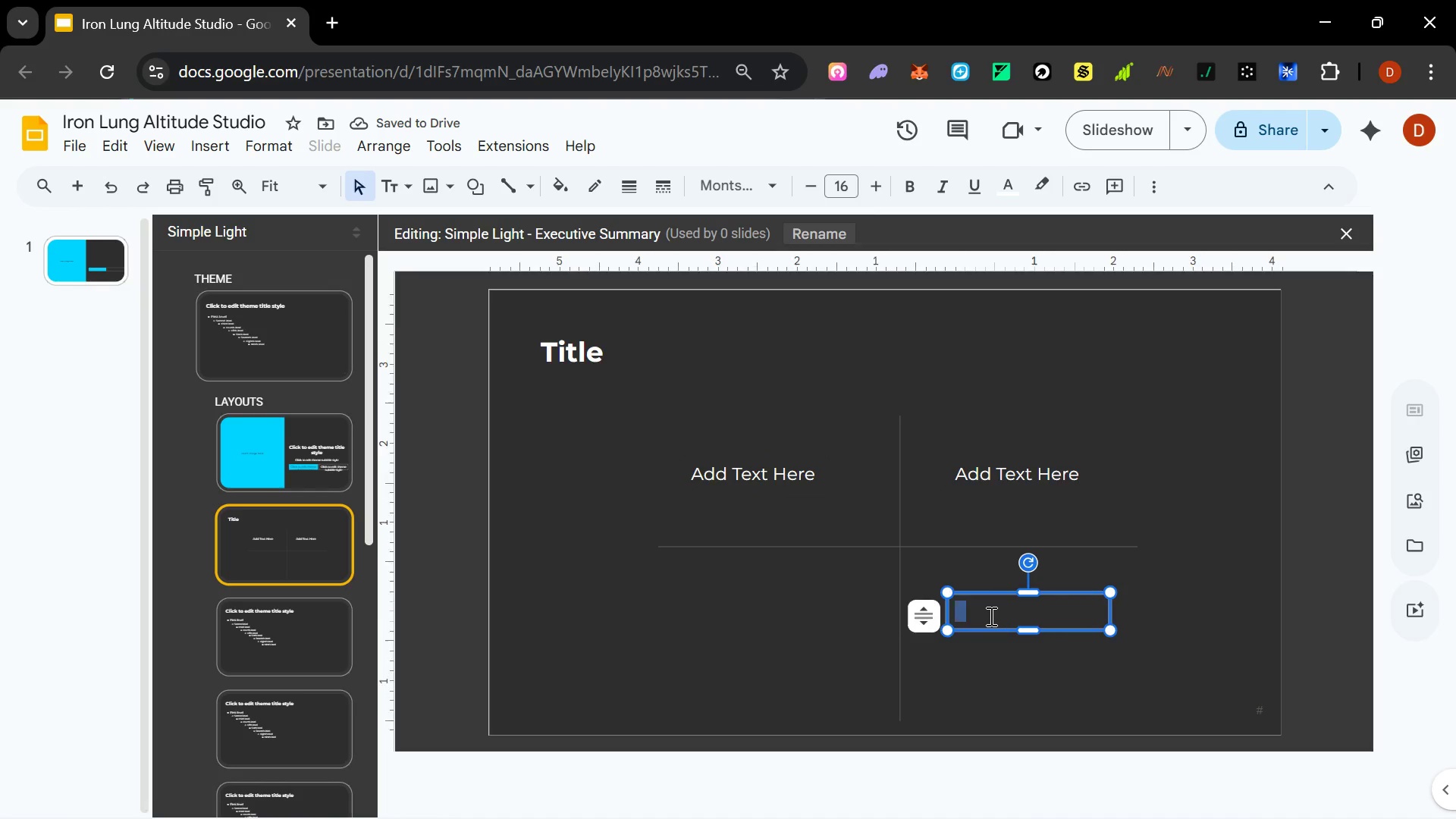 
triple_click([990, 616])
 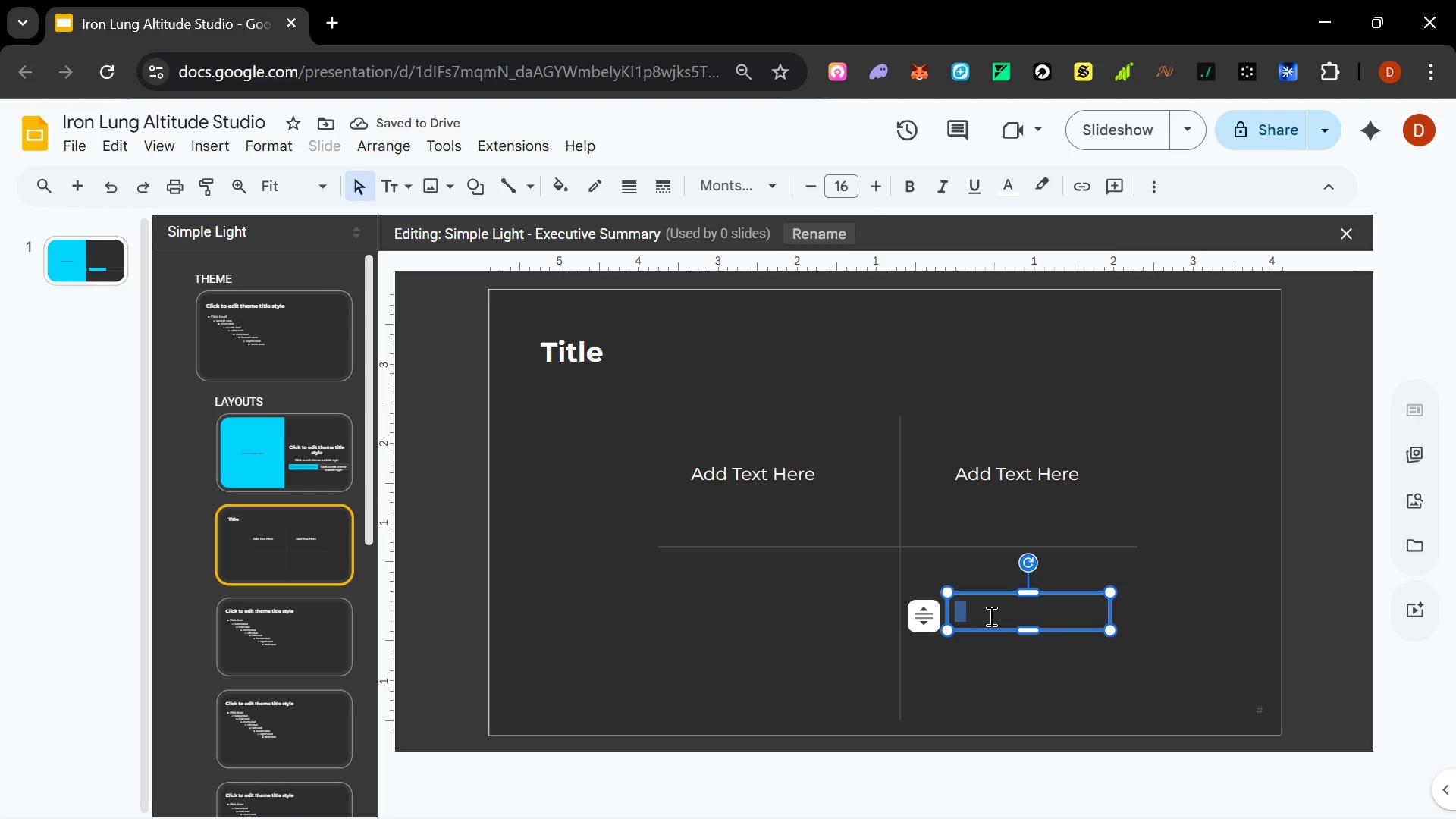 
type(Add Text here)
key(Backspace)
key(Backspace)
key(Backspace)
key(Backspace)
type(Here)
 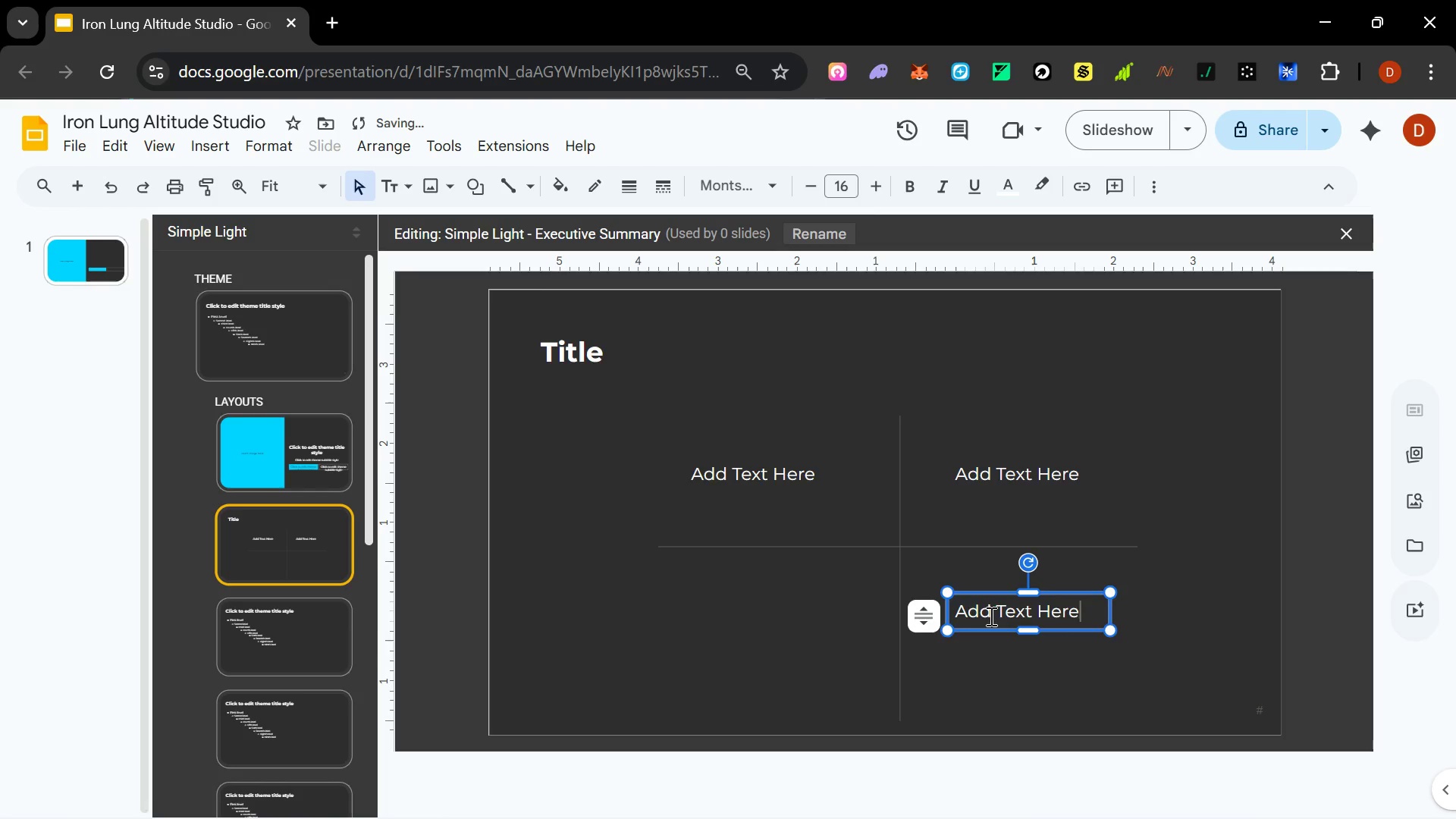 
double_click([764, 604])
 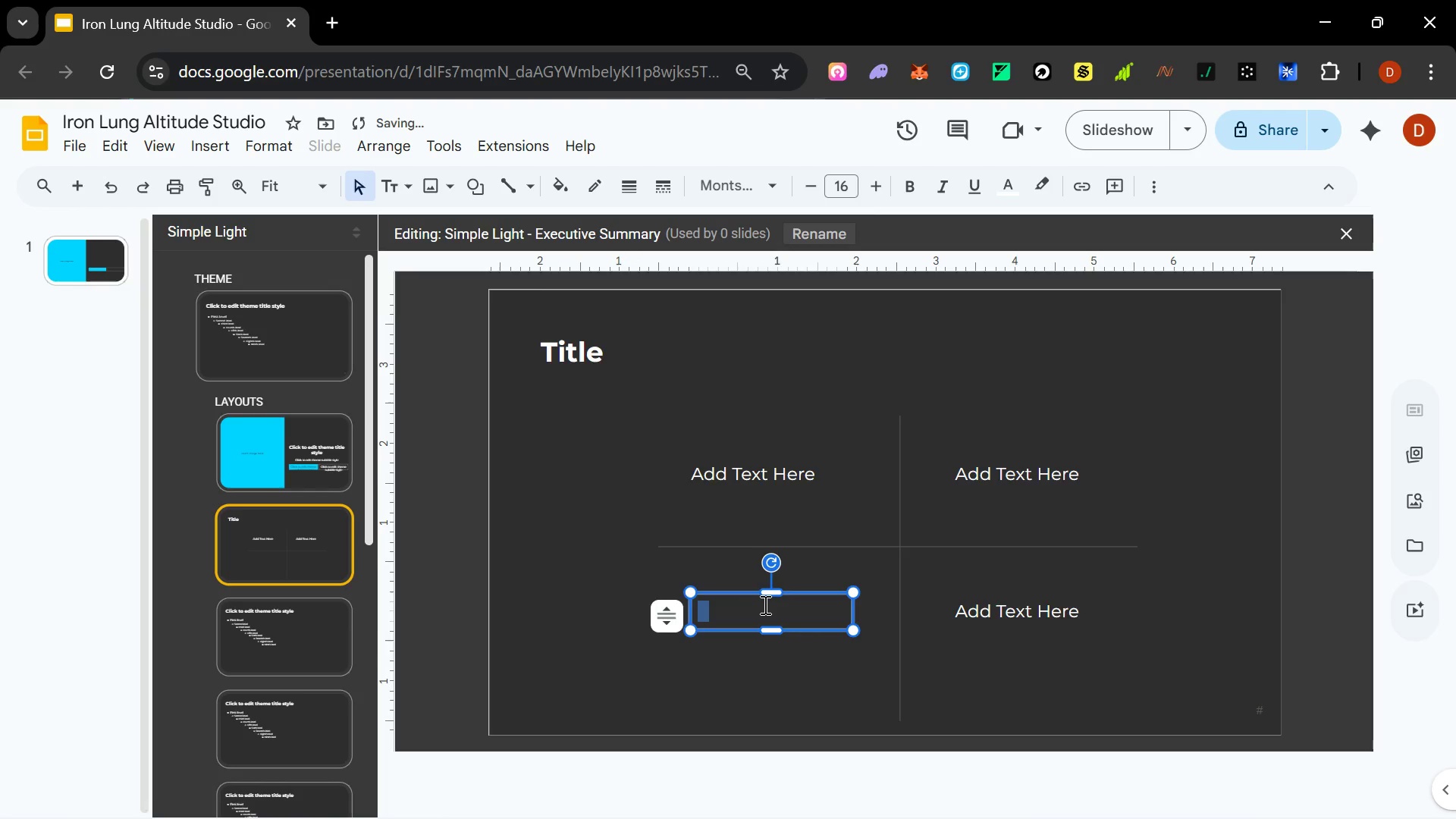 
triple_click([764, 604])
 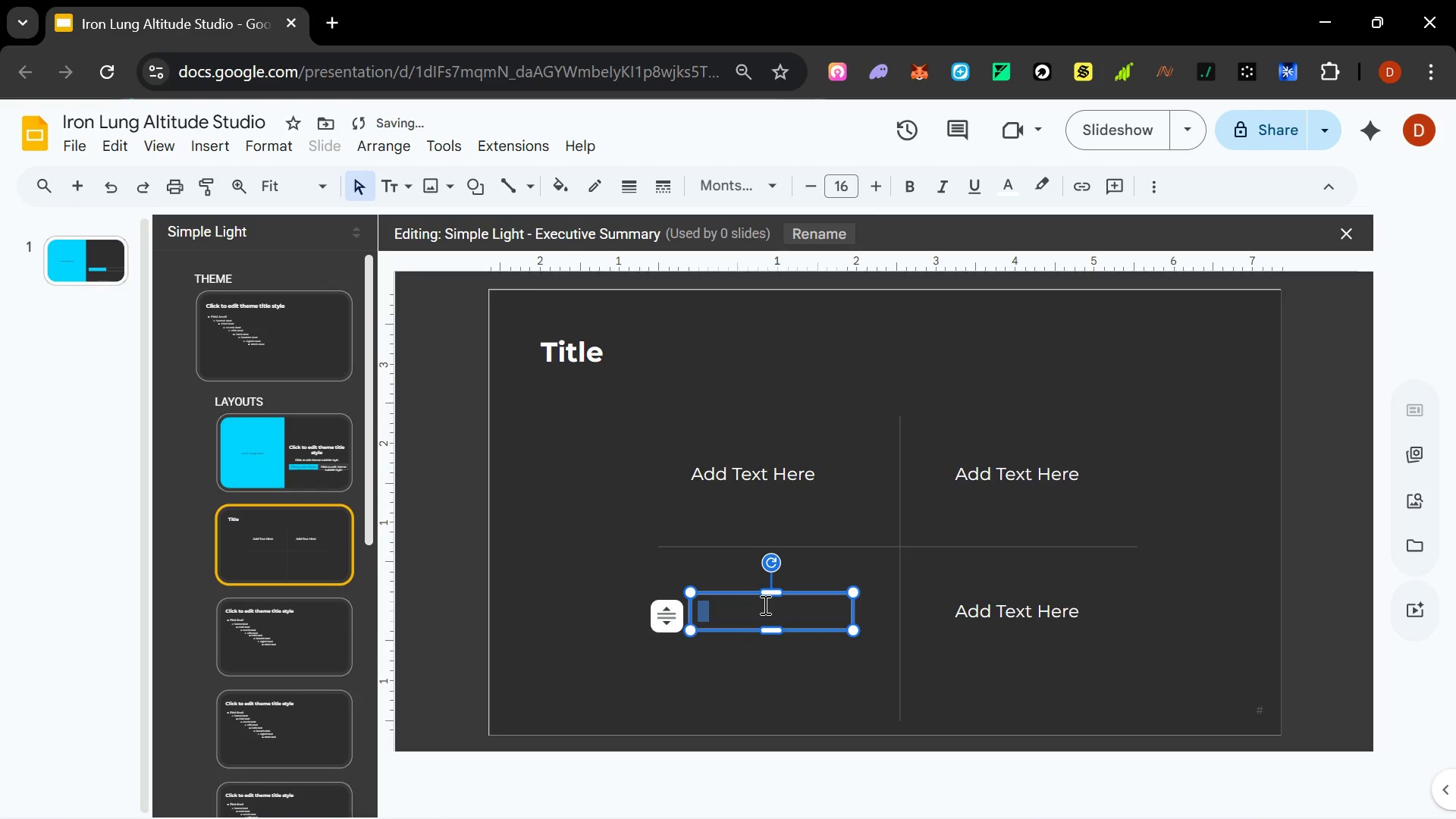 
hold_key(key=ShiftLeft, duration=0.45)
 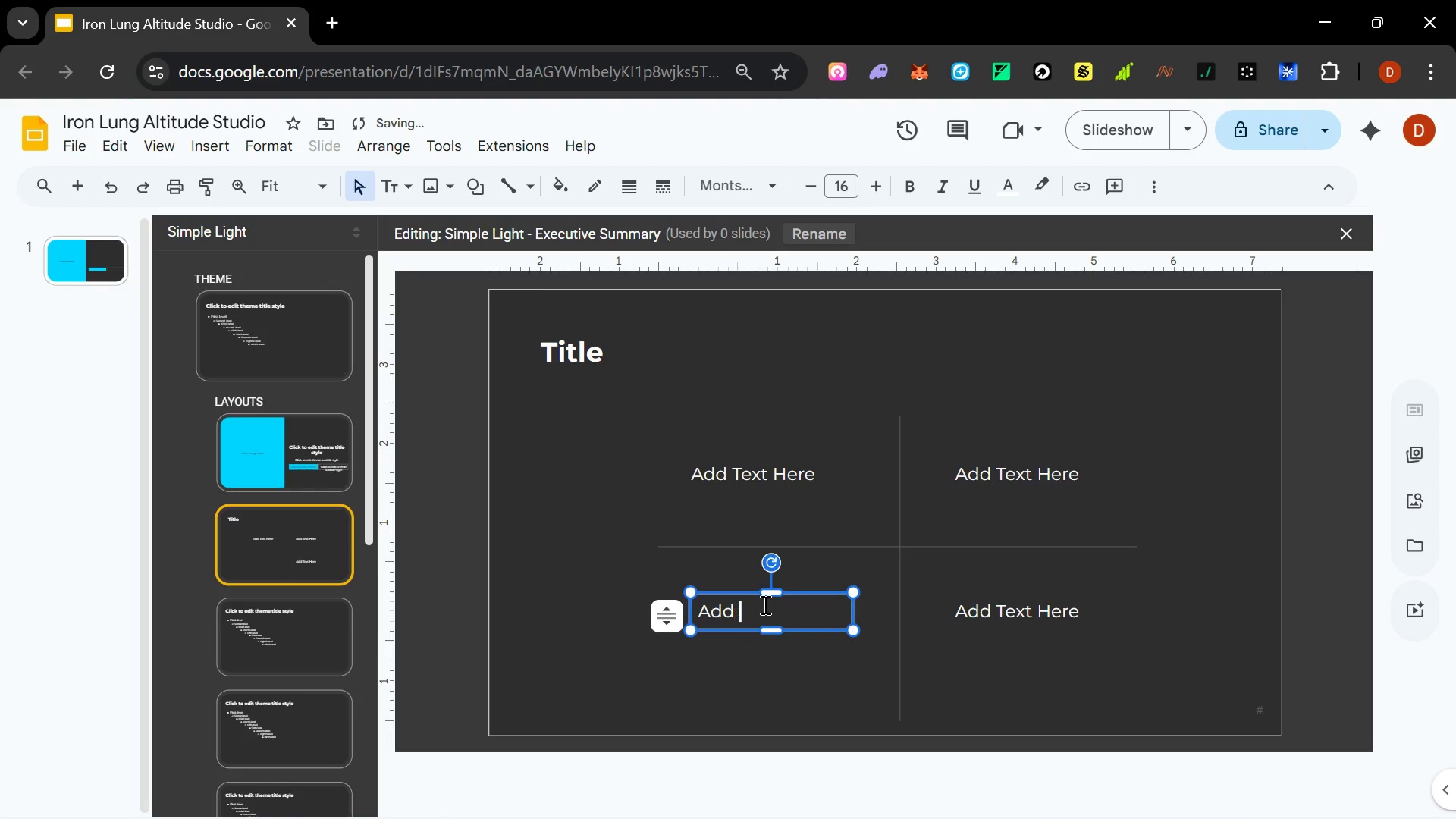 
type(dd Tec)
key(Backspace)
type(xt Here)
 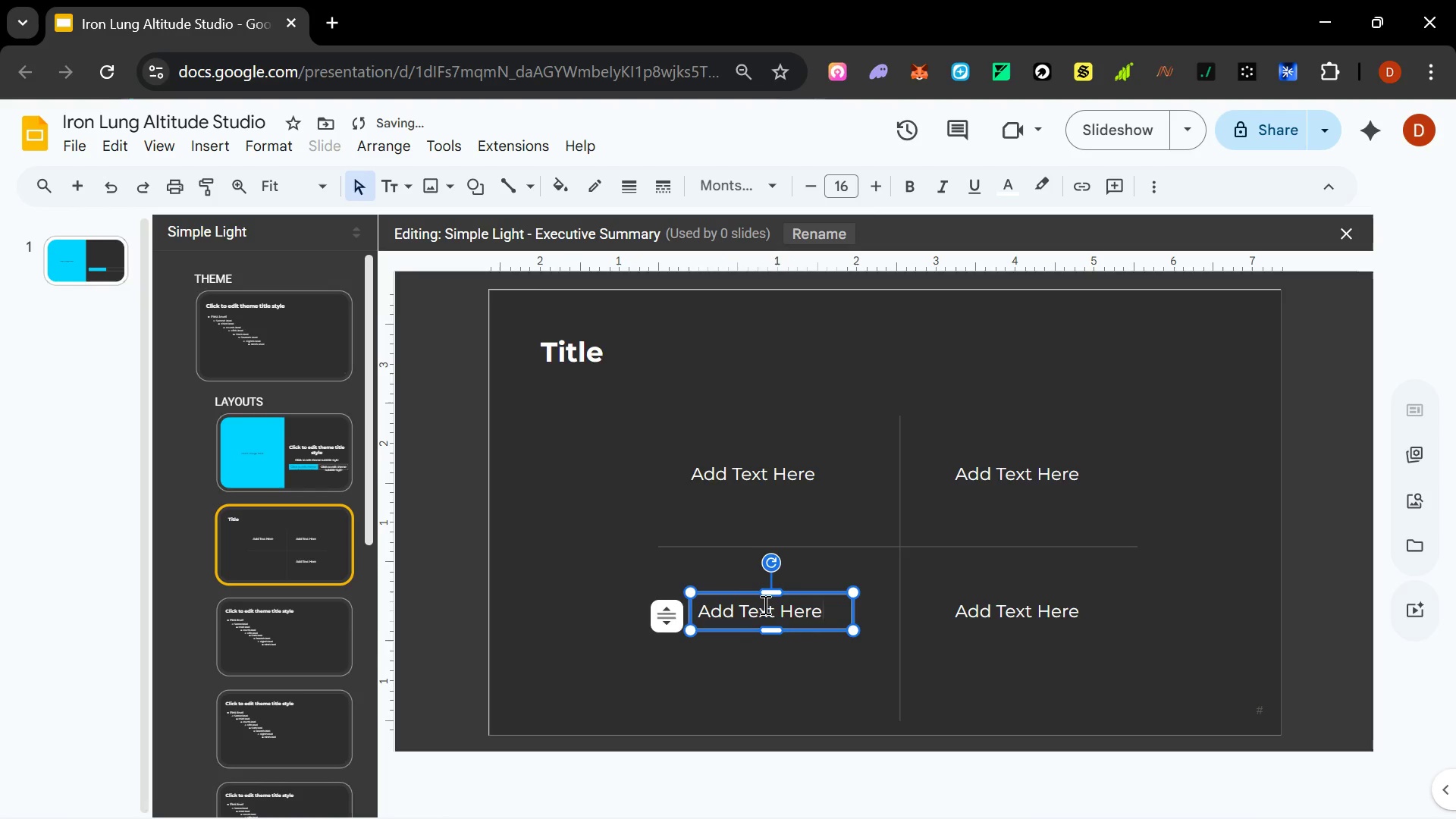 
wait(9.05)
 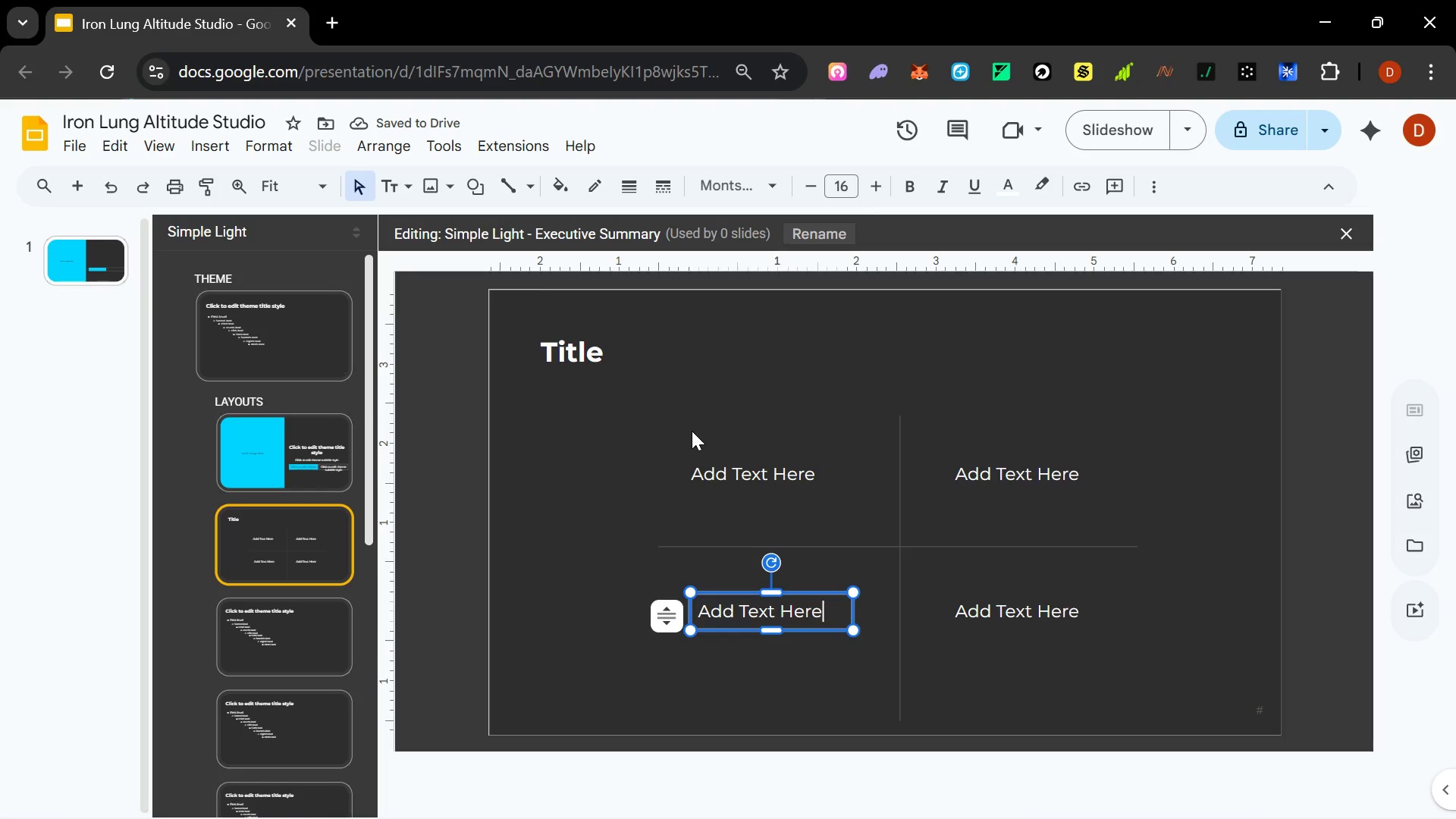 
left_click([582, 355])
 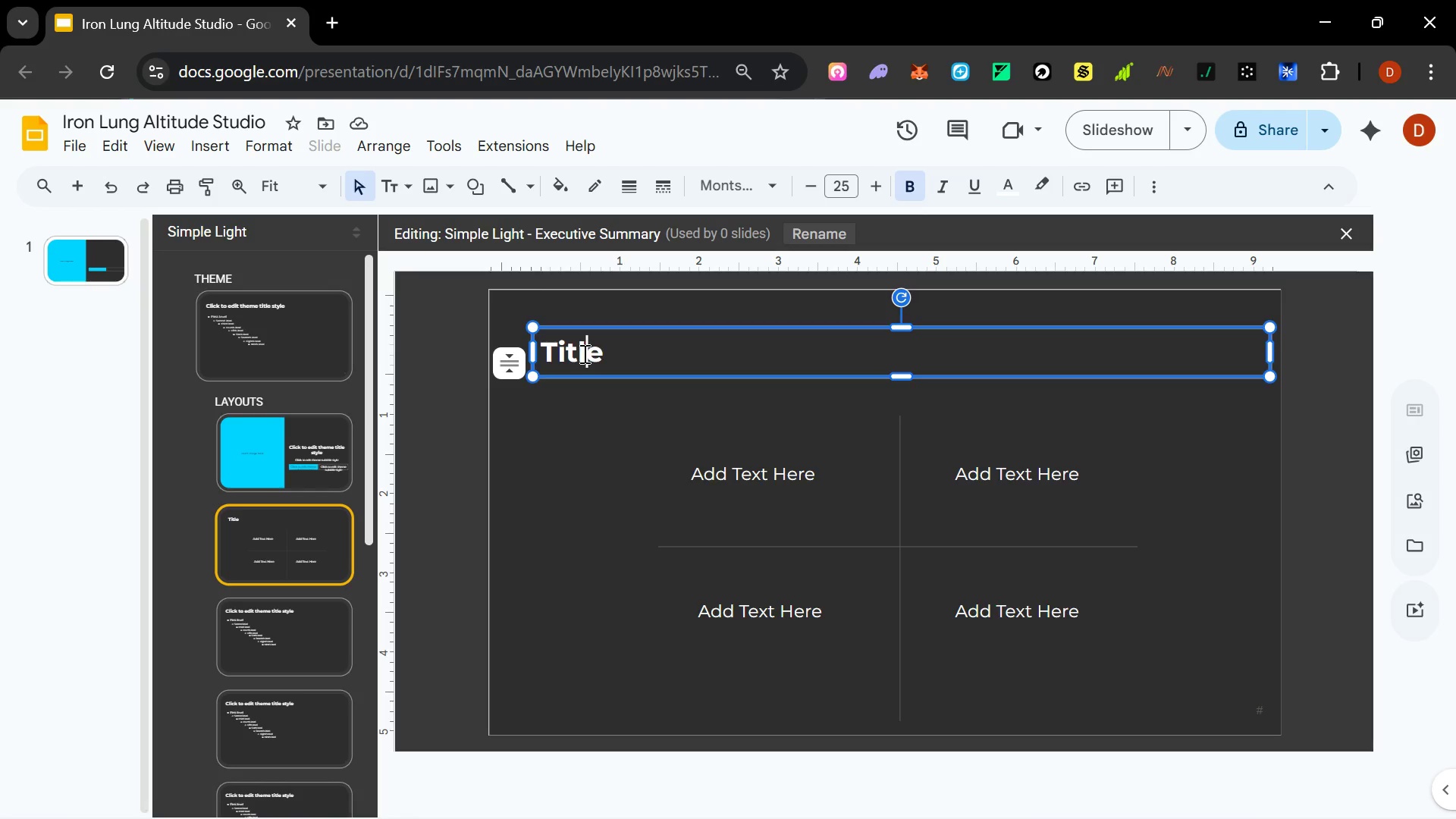 
left_click([602, 397])
 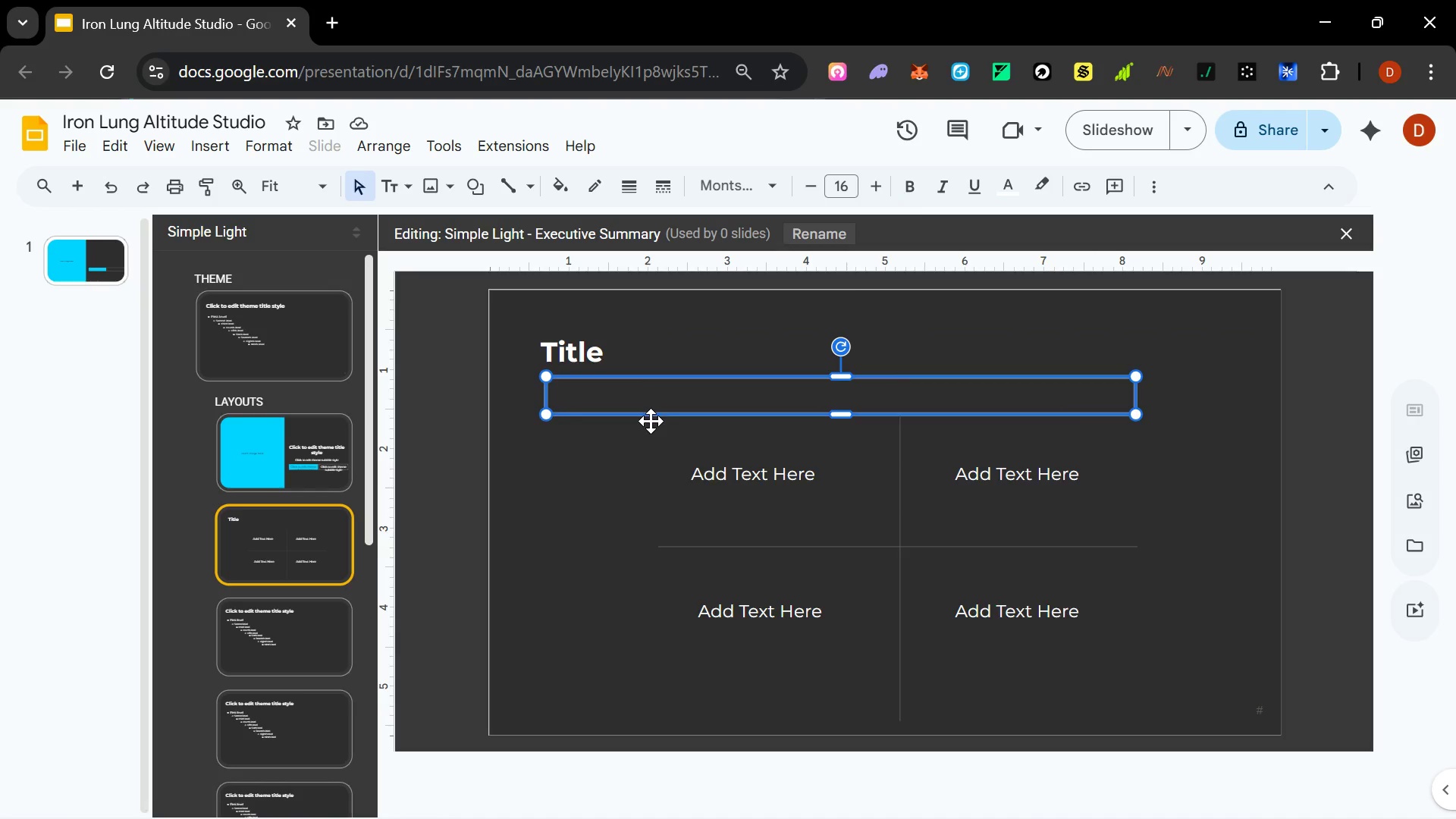 
hold_key(key=ShiftLeft, duration=1.51)
left_click([890, 547])
 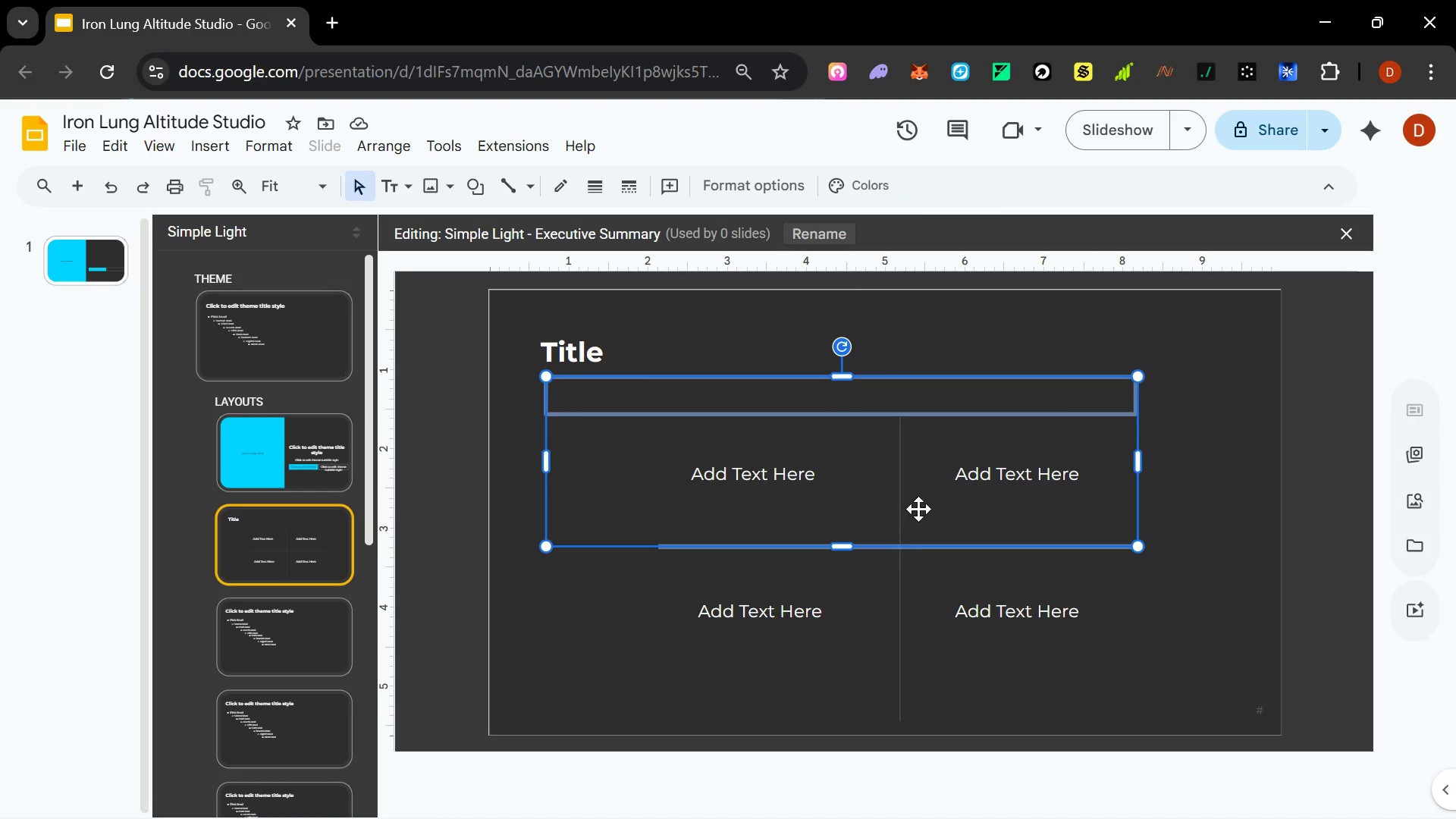 
hold_key(key=ShiftLeft, duration=0.36)
 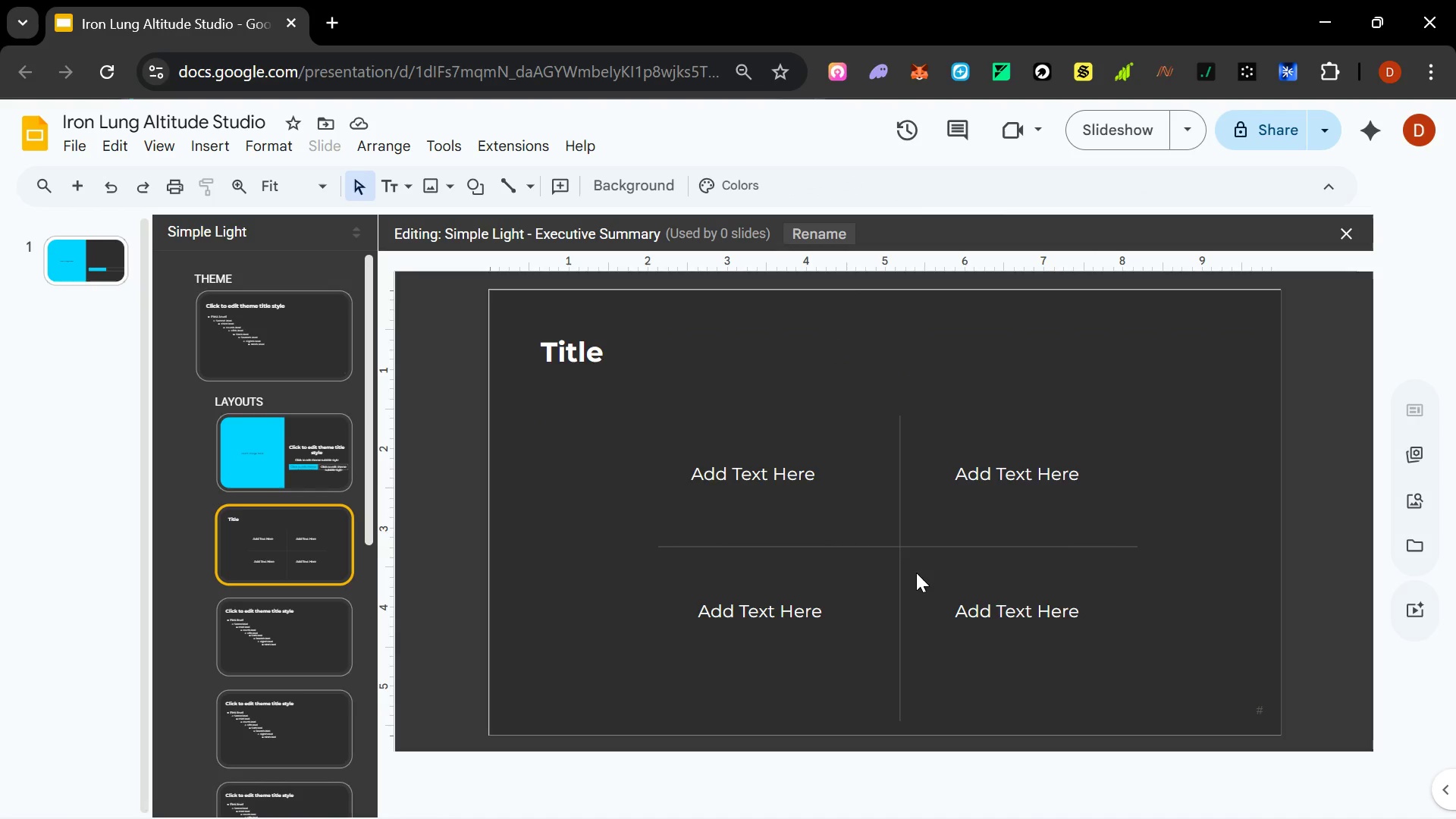 
hold_key(key=ShiftLeft, duration=1.5)
 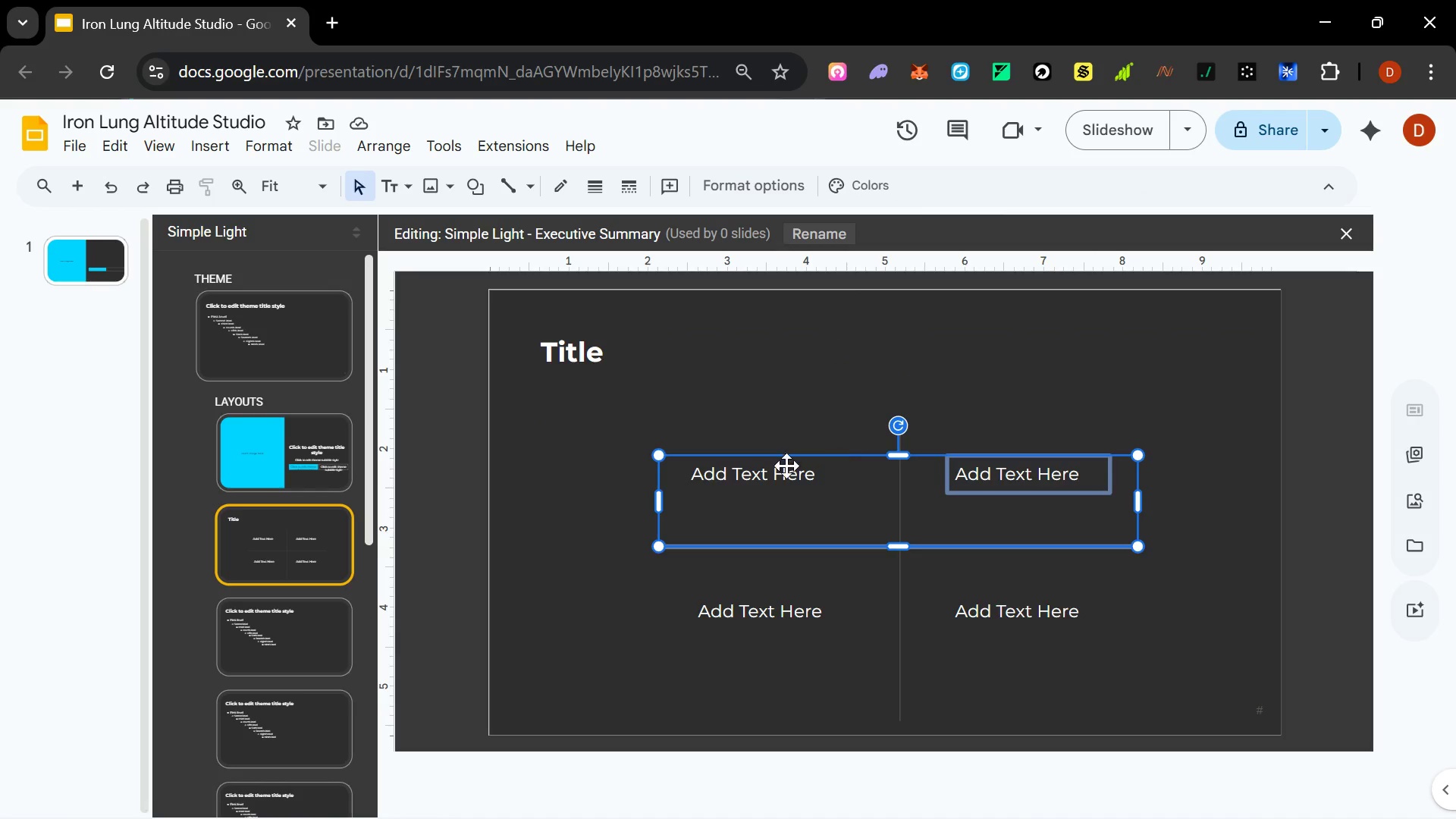 
hold_key(key=ShiftLeft, duration=1.5)
left_click([786, 471])
 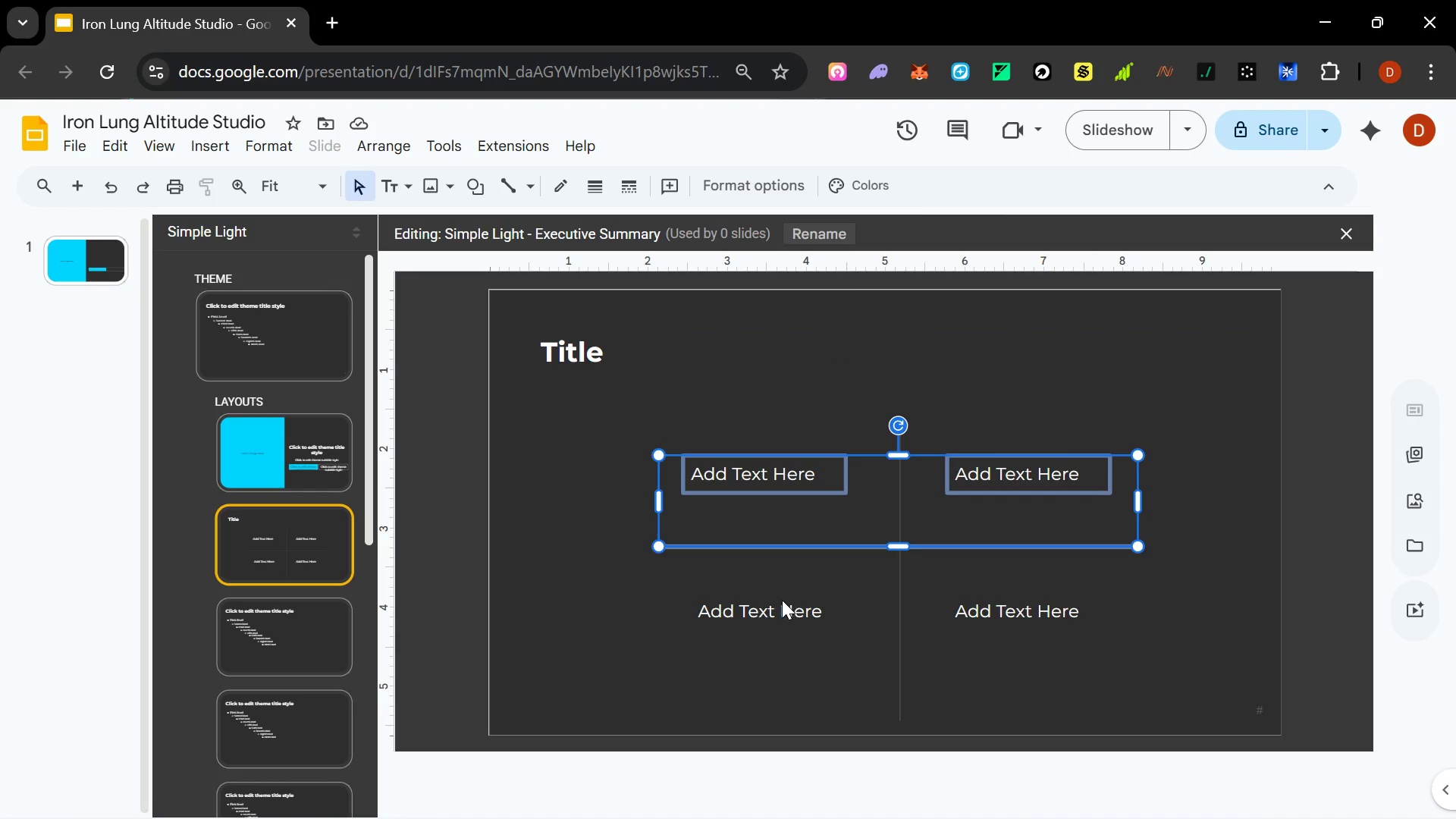 
hold_key(key=ShiftLeft, duration=1.5)
left_click([780, 607])
 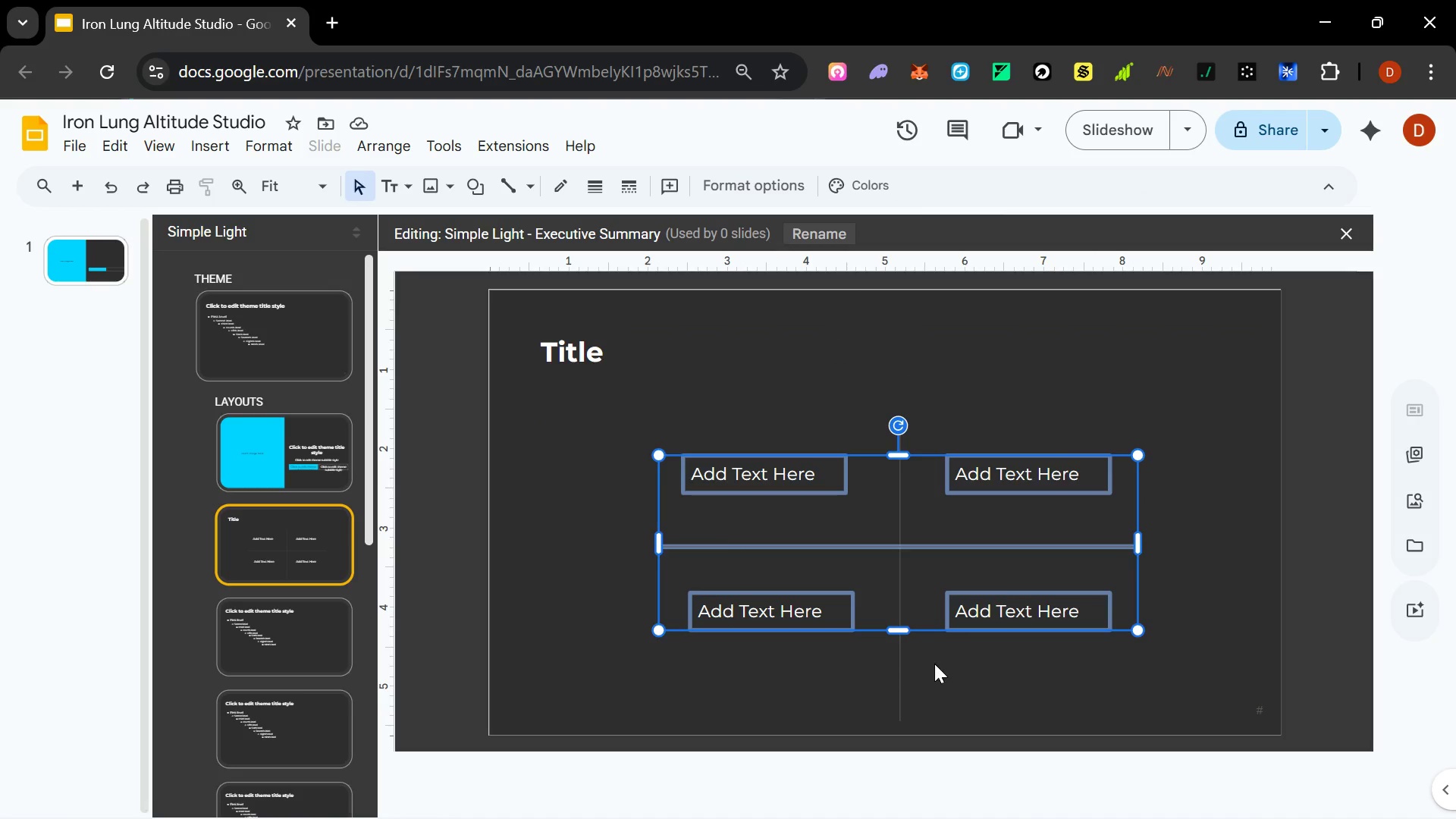 
hold_key(key=ShiftLeft, duration=1.08)
left_click([902, 680])
 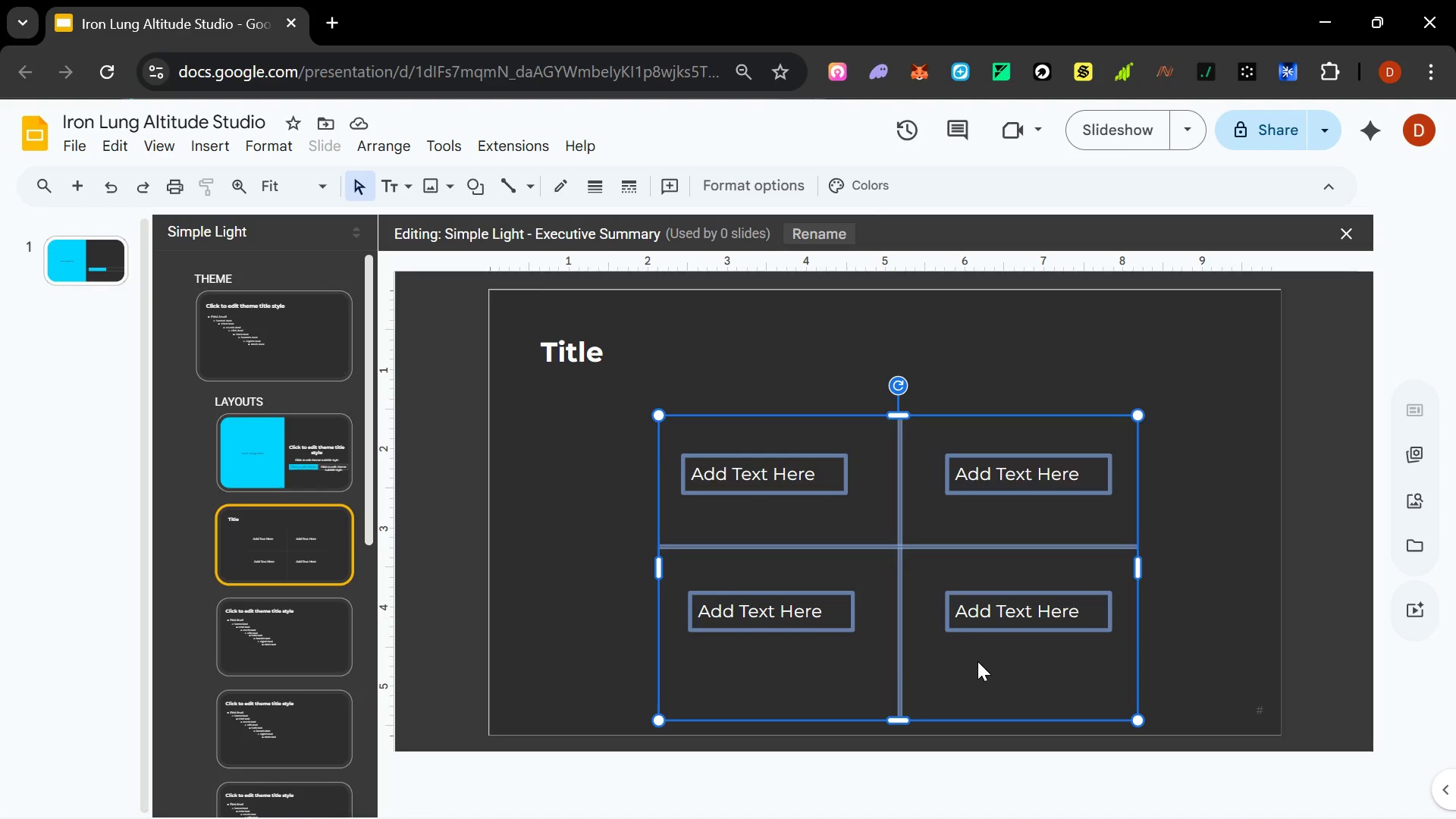 
key(Shift+ArrowDown)
 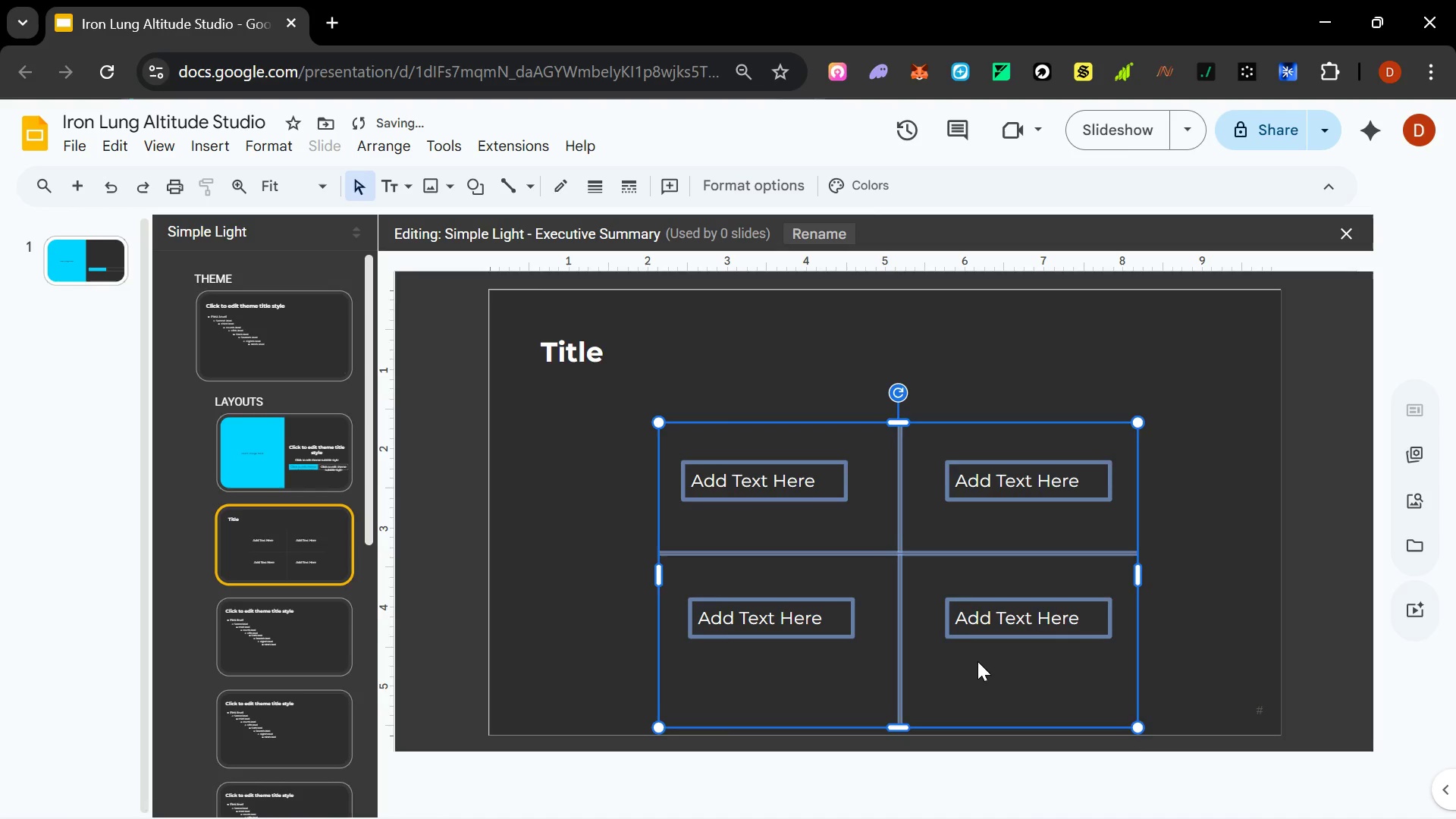 
key(Shift+ArrowDown)
 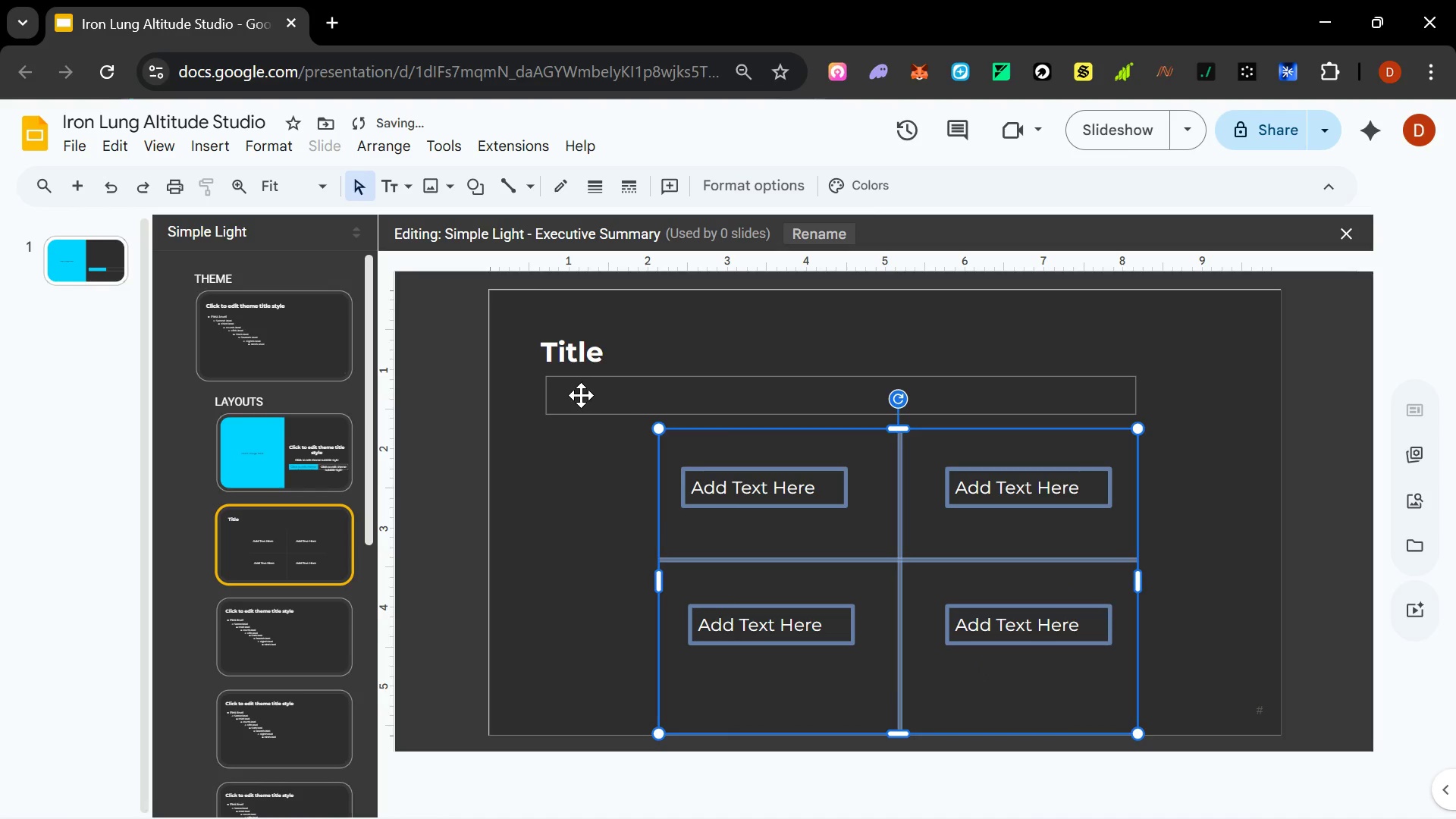 
left_click_drag(start_coordinate=[590, 376], to_coordinate=[588, 365])
 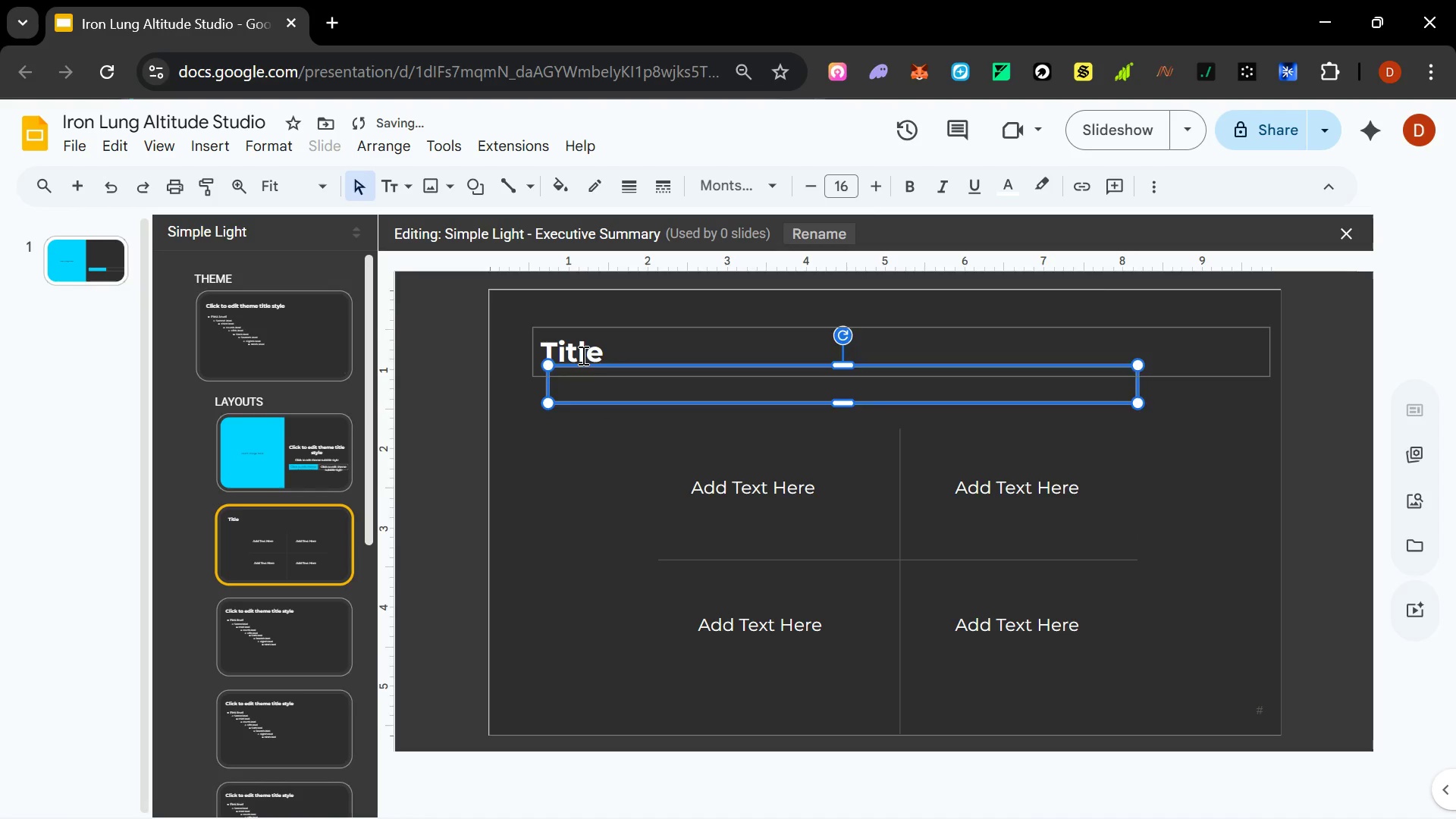 
left_click([581, 354])
 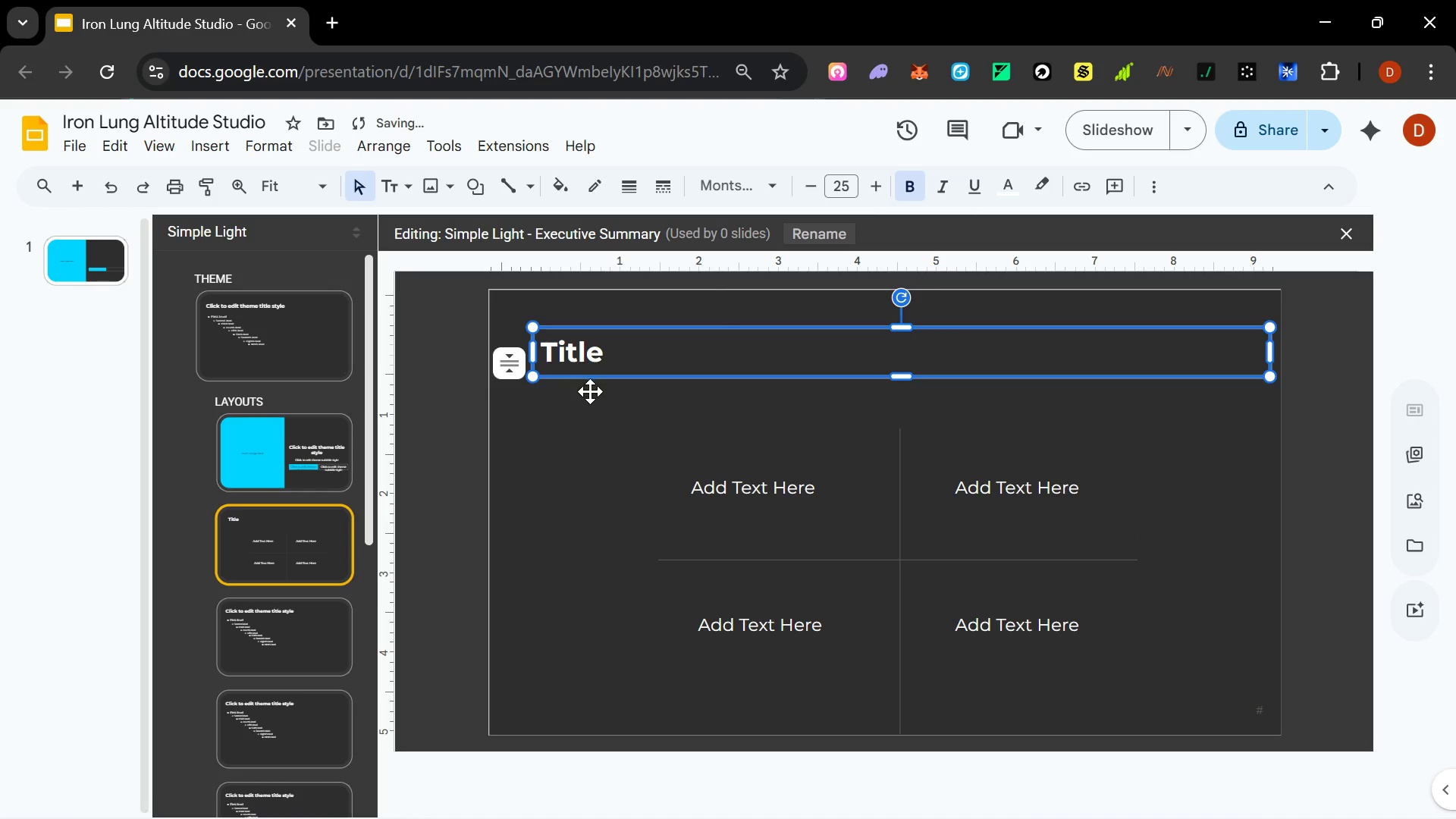 
left_click([604, 391])
 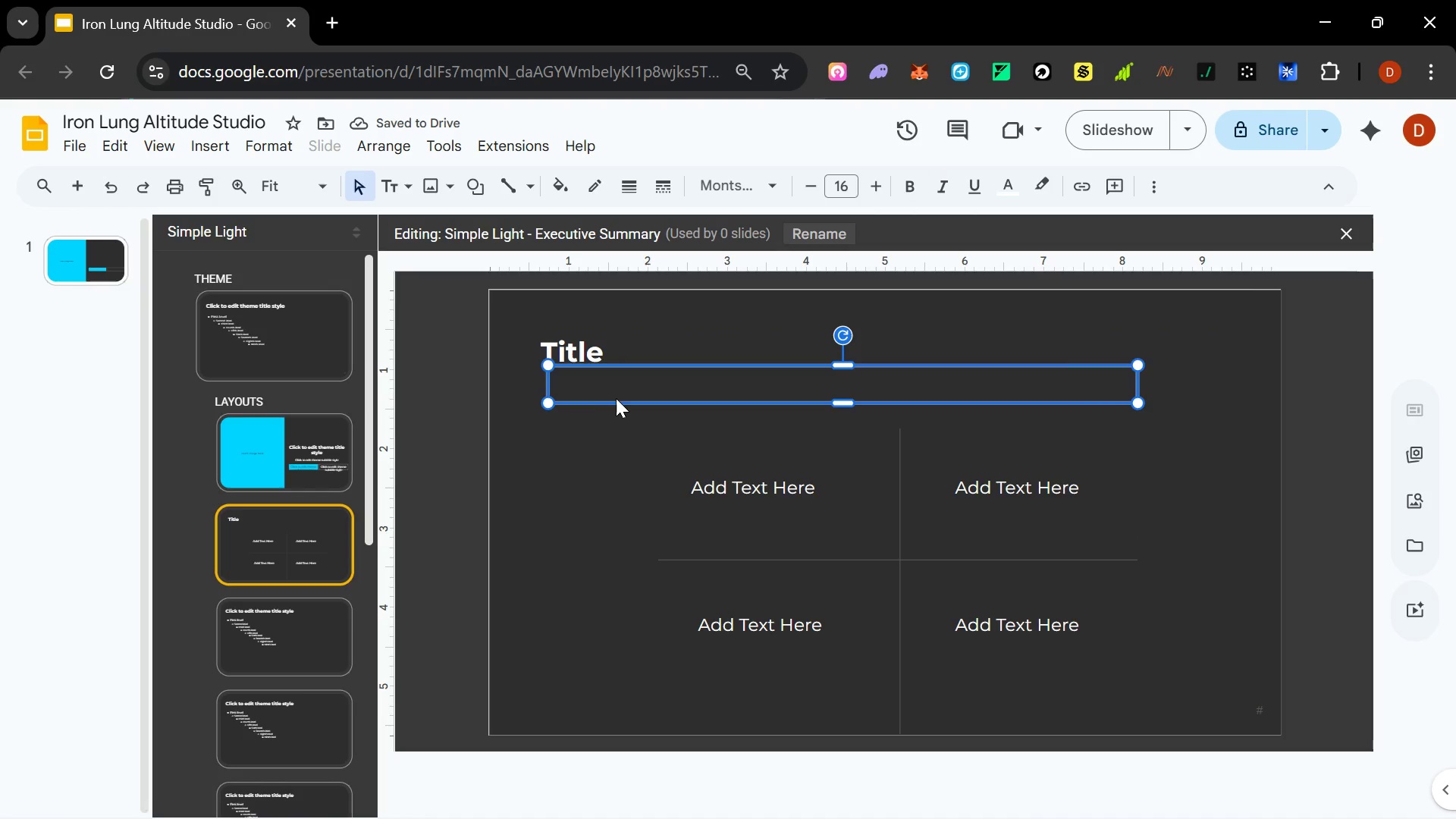 
left_click_drag(start_coordinate=[617, 400], to_coordinate=[604, 410])
 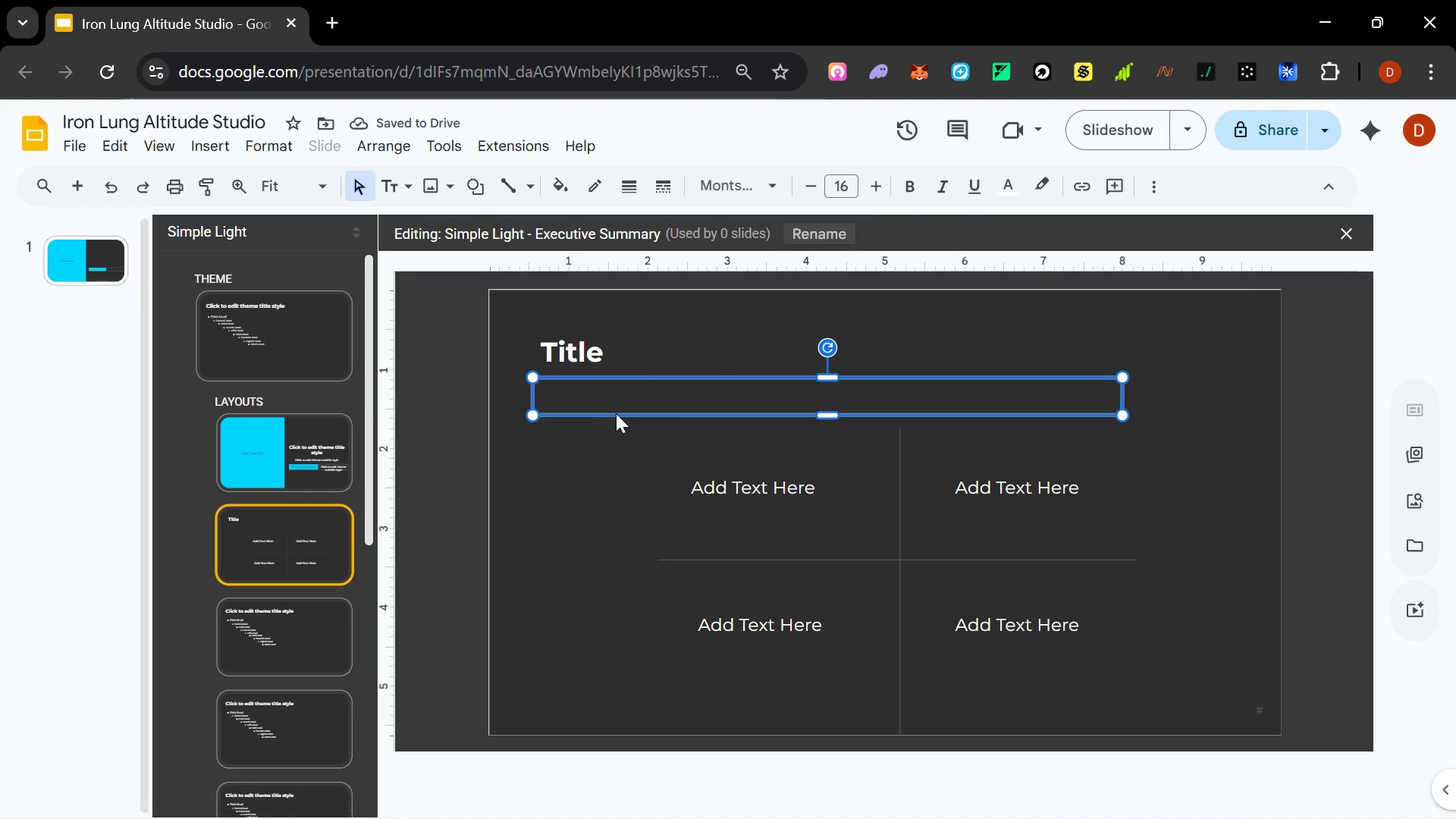 
left_click([1233, 461])
 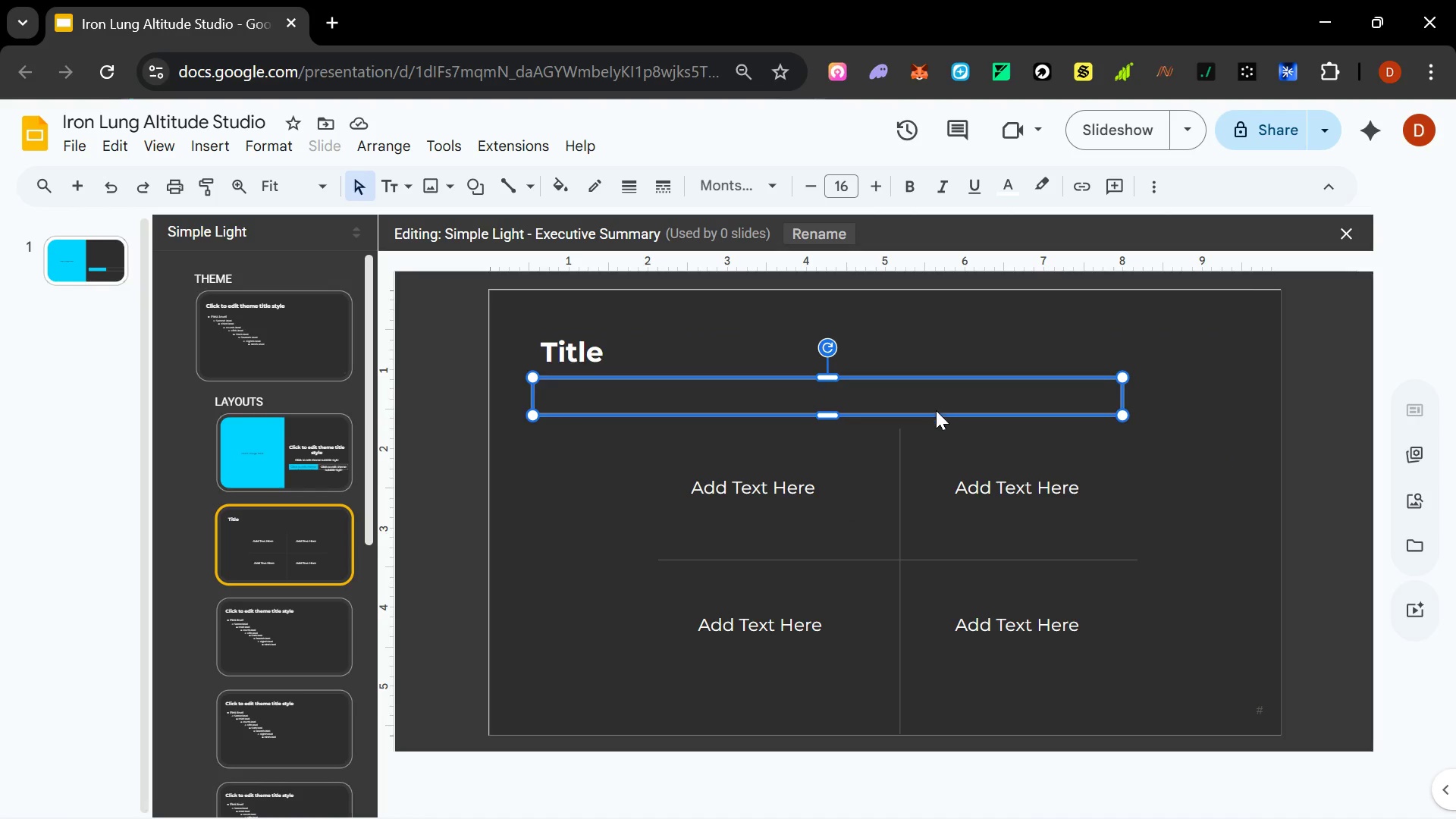 
left_click([1225, 500])
 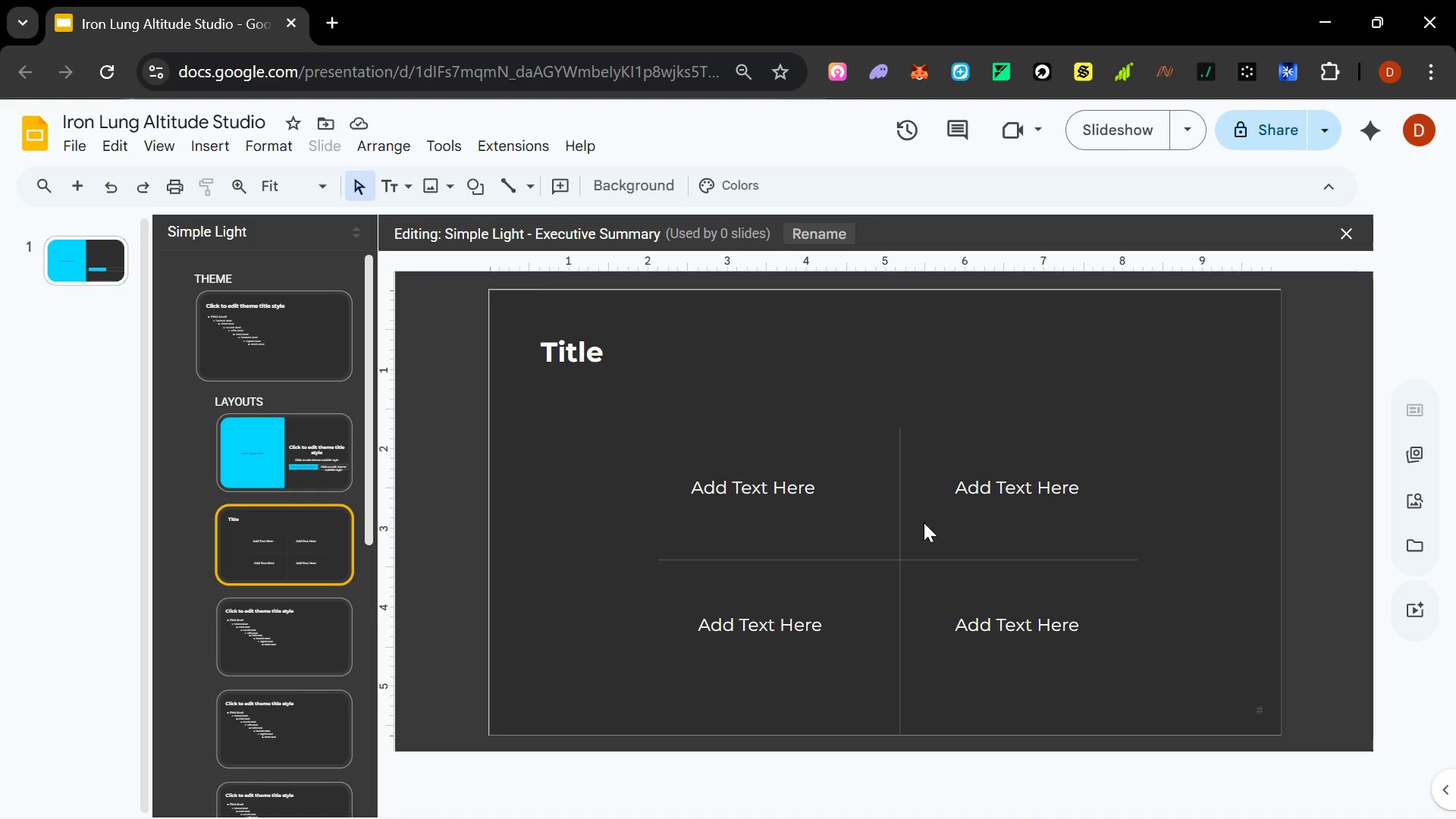 
wait(6.19)
 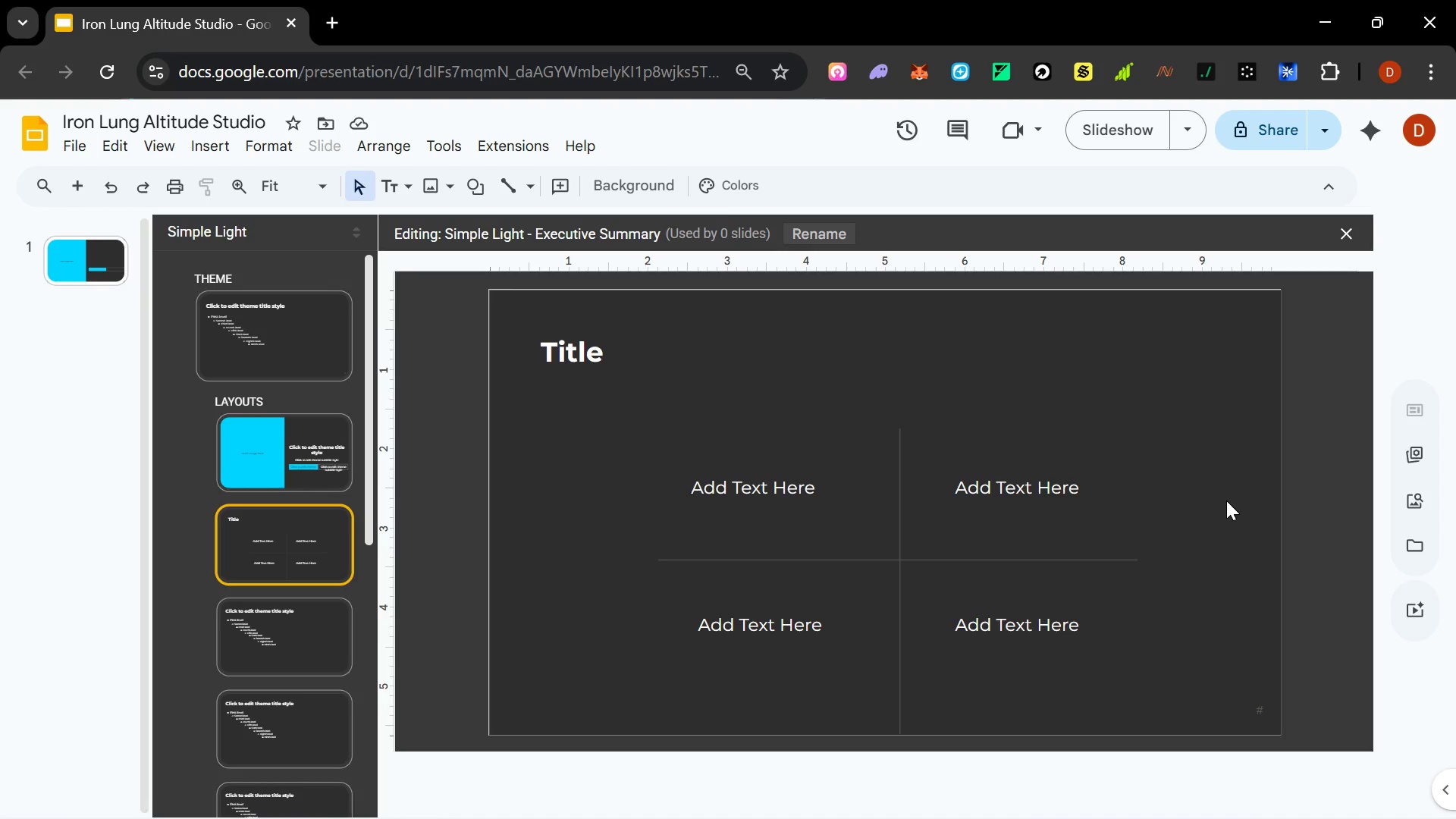 
left_click([780, 502])
 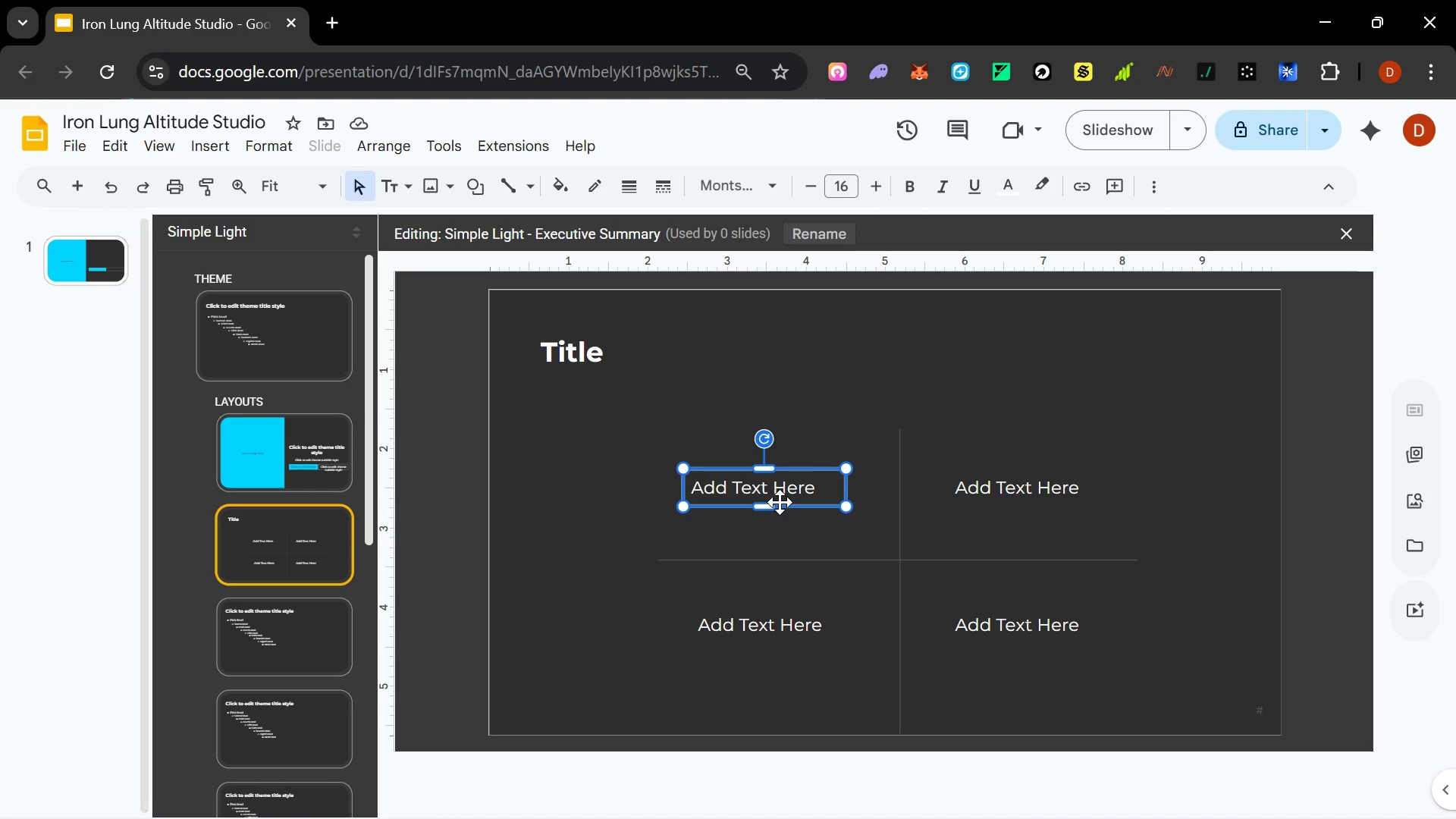 
hold_key(key=ShiftLeft, duration=1.5)
 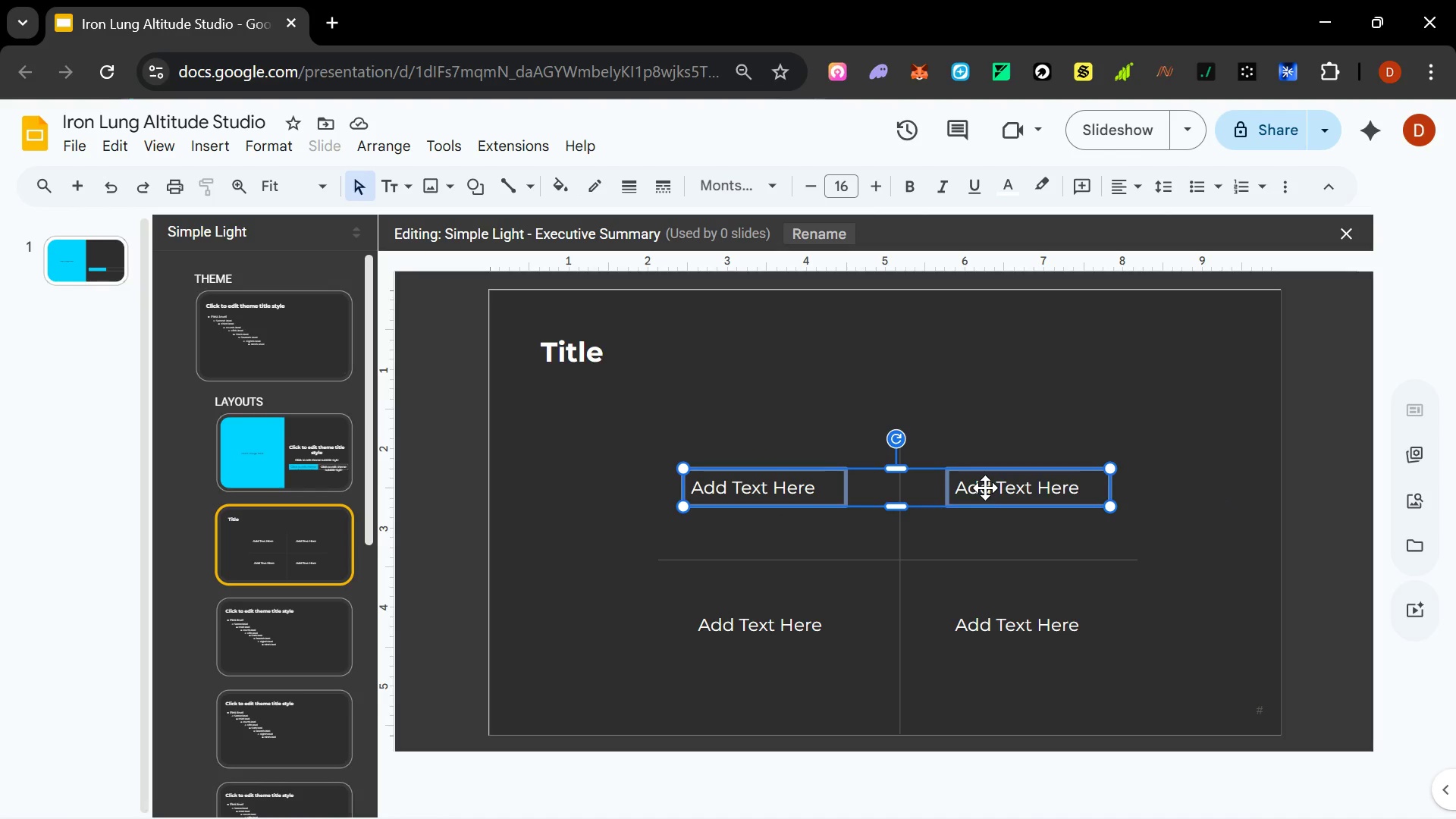 
left_click([985, 488])
 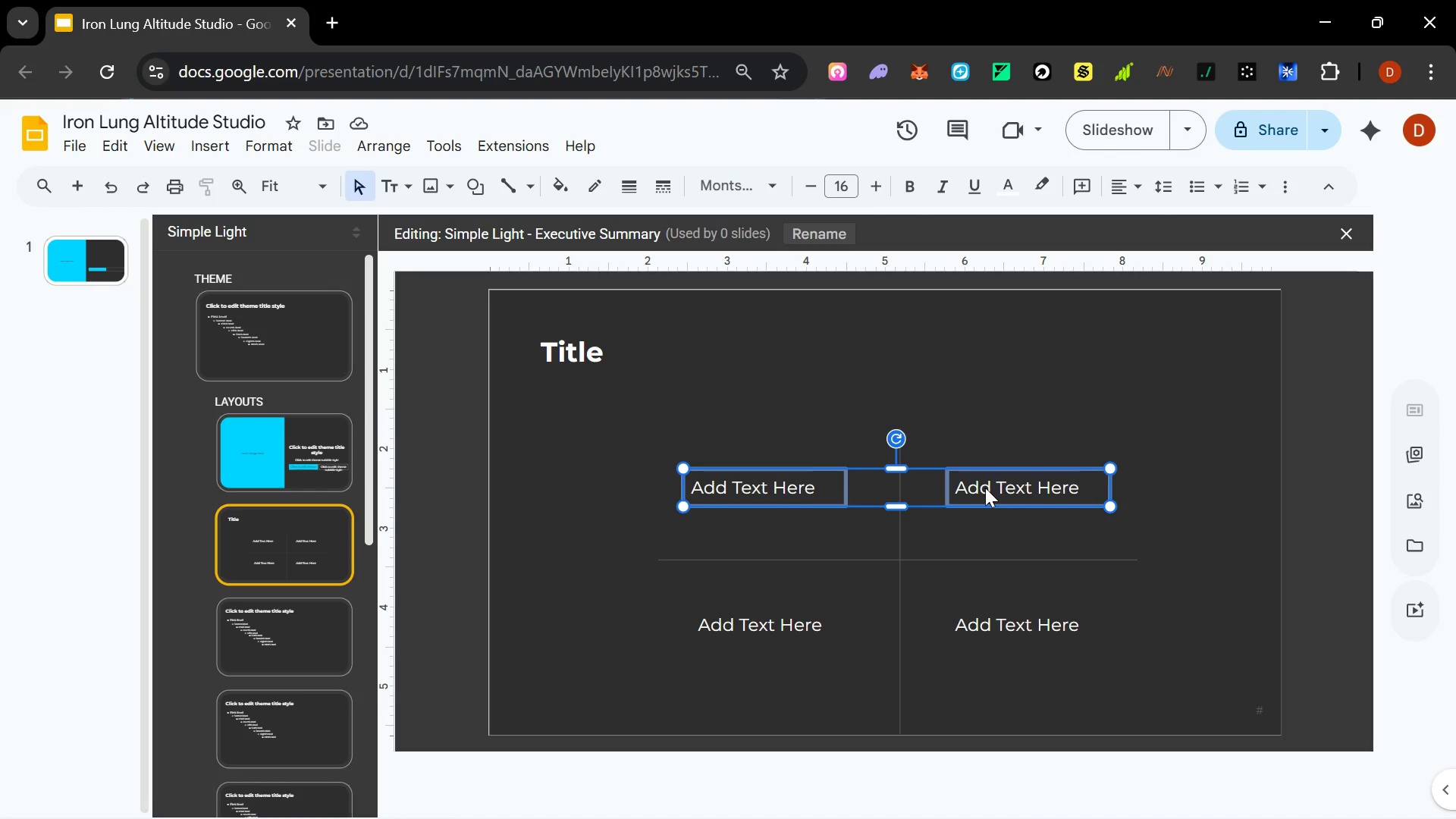 
key(Shift+ArrowDown)
 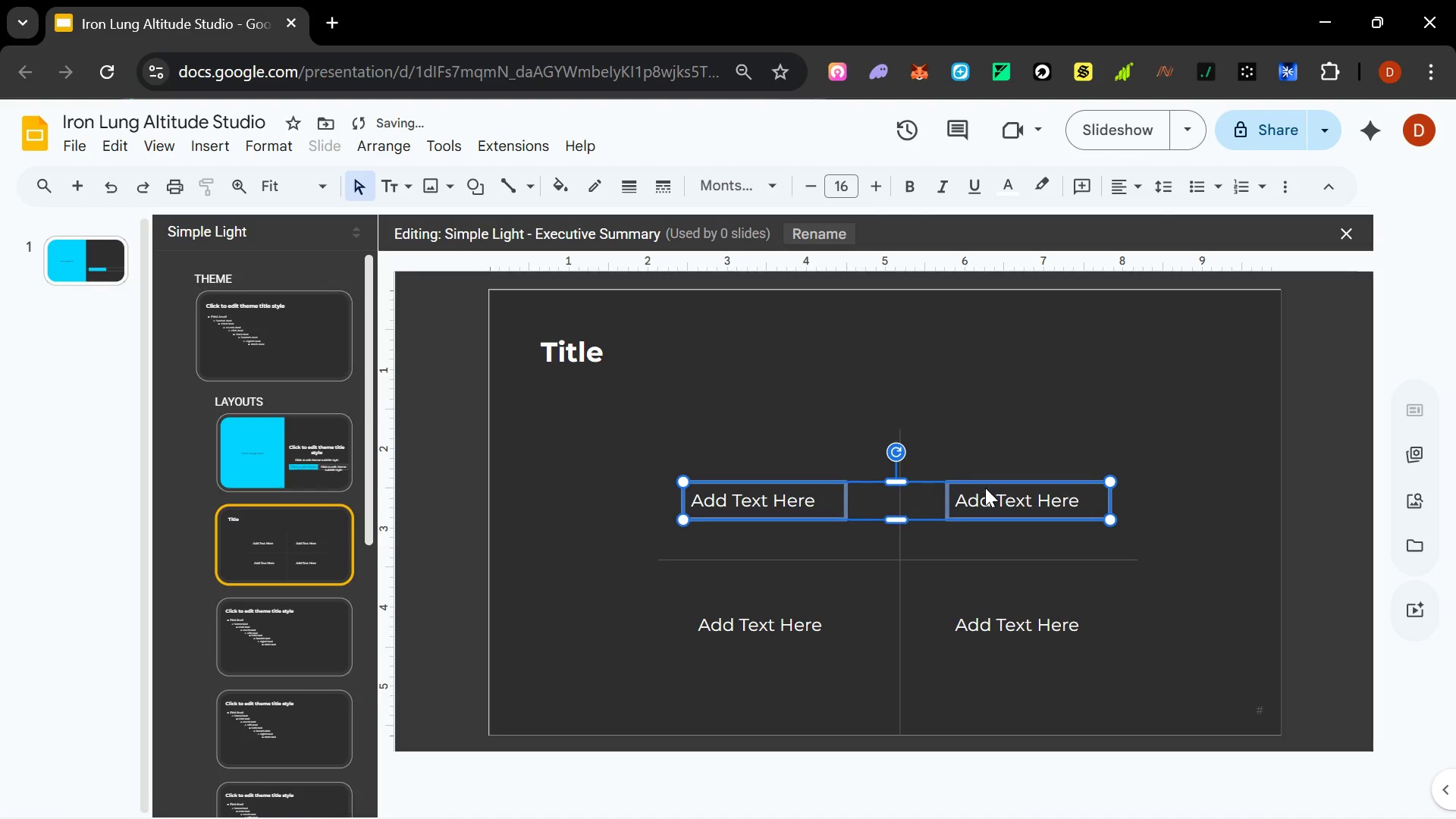 
key(Shift+ArrowDown)
 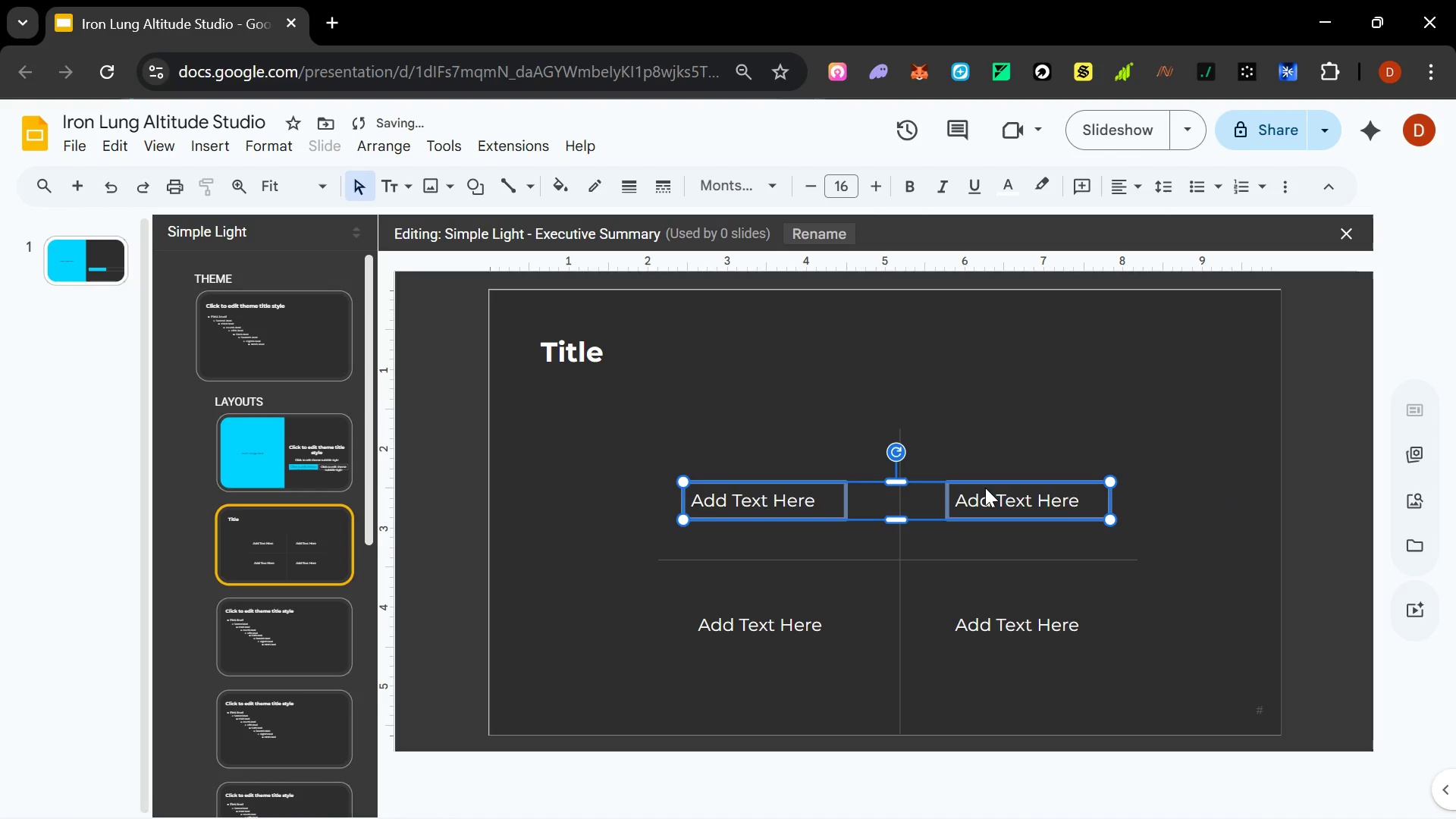 
key(Shift+ArrowUp)
 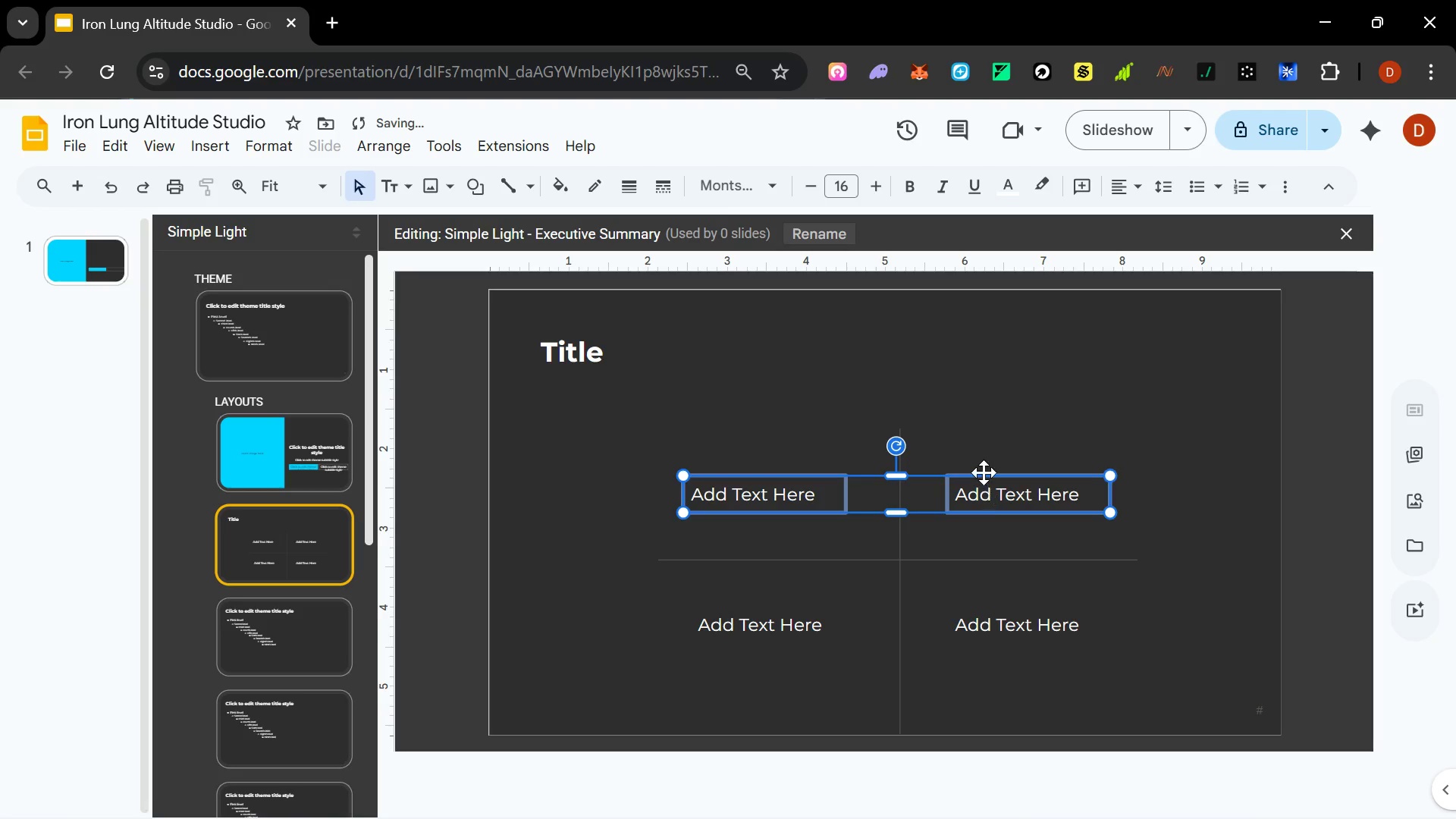 
left_click([1256, 456])
 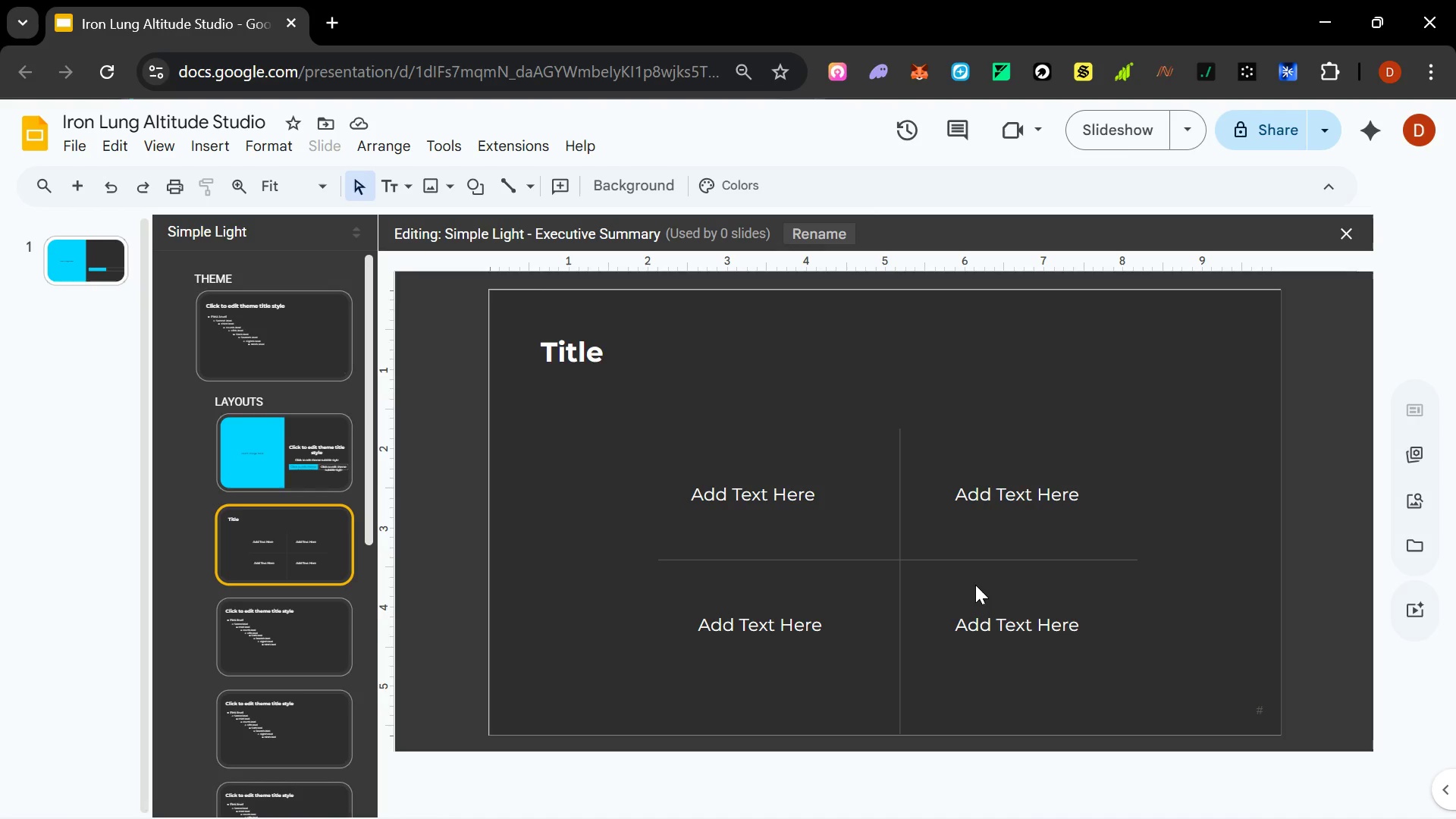 
wait(15.44)
 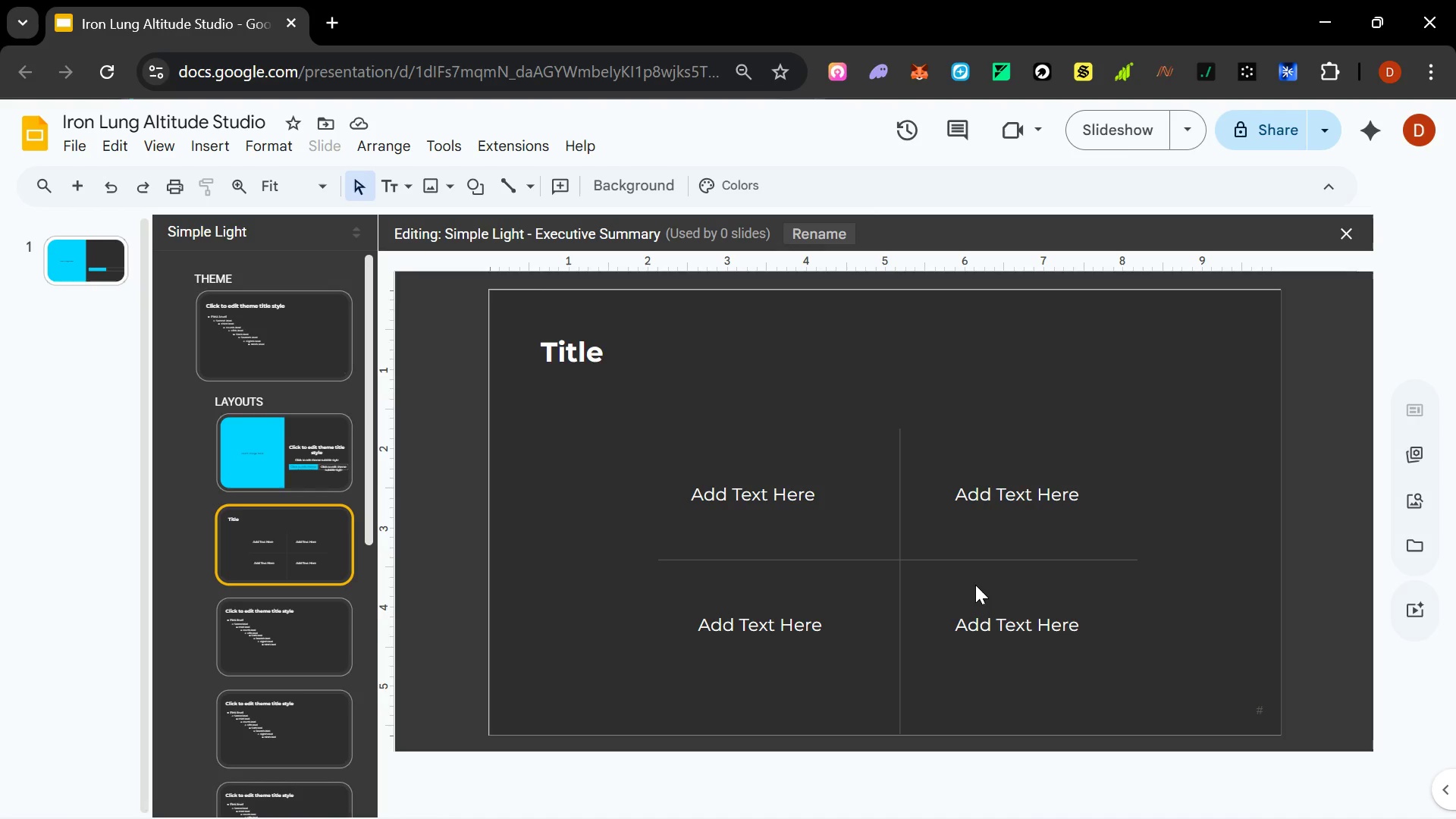 
left_click([275, 608])
 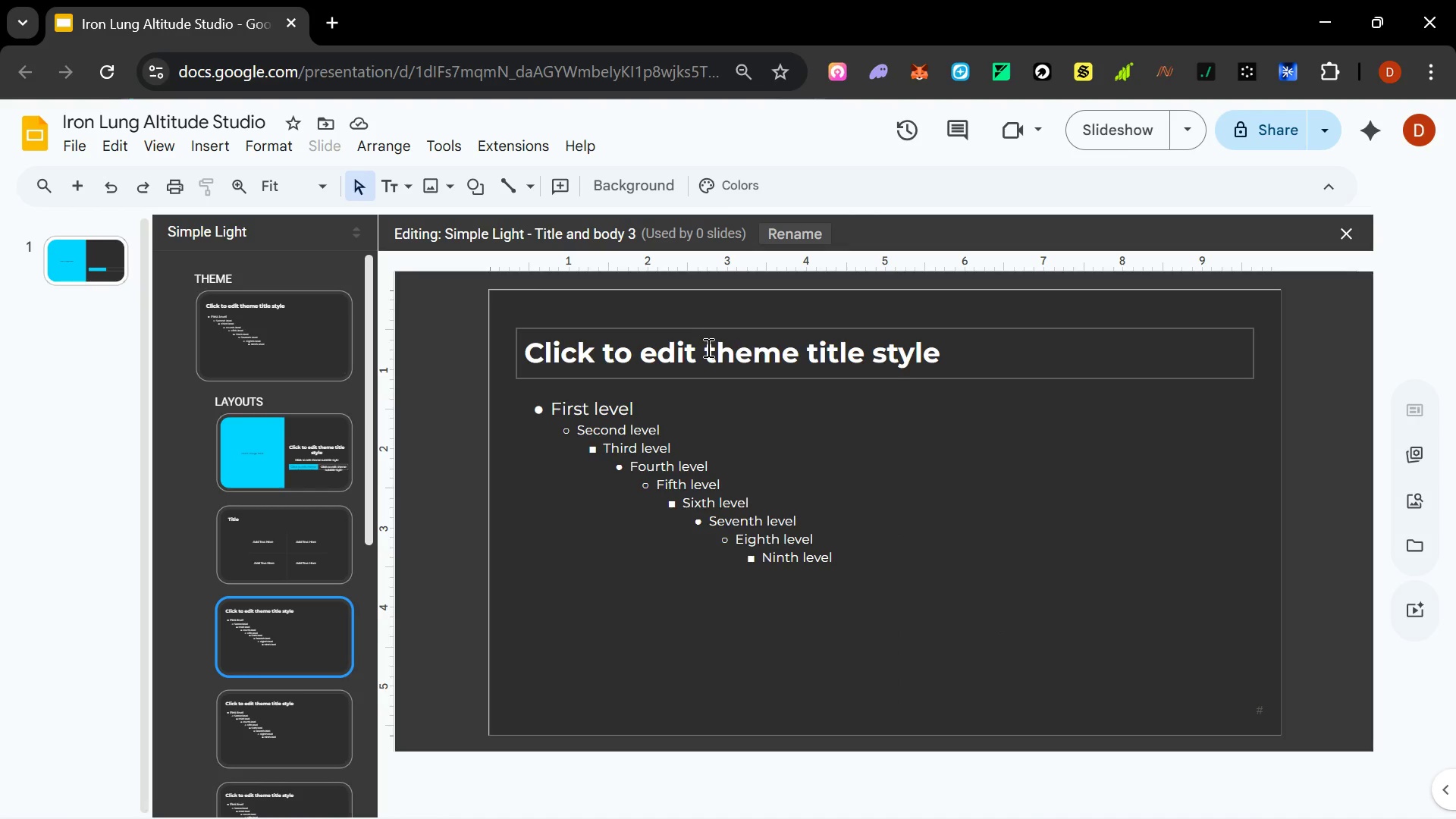 
left_click([707, 347])
 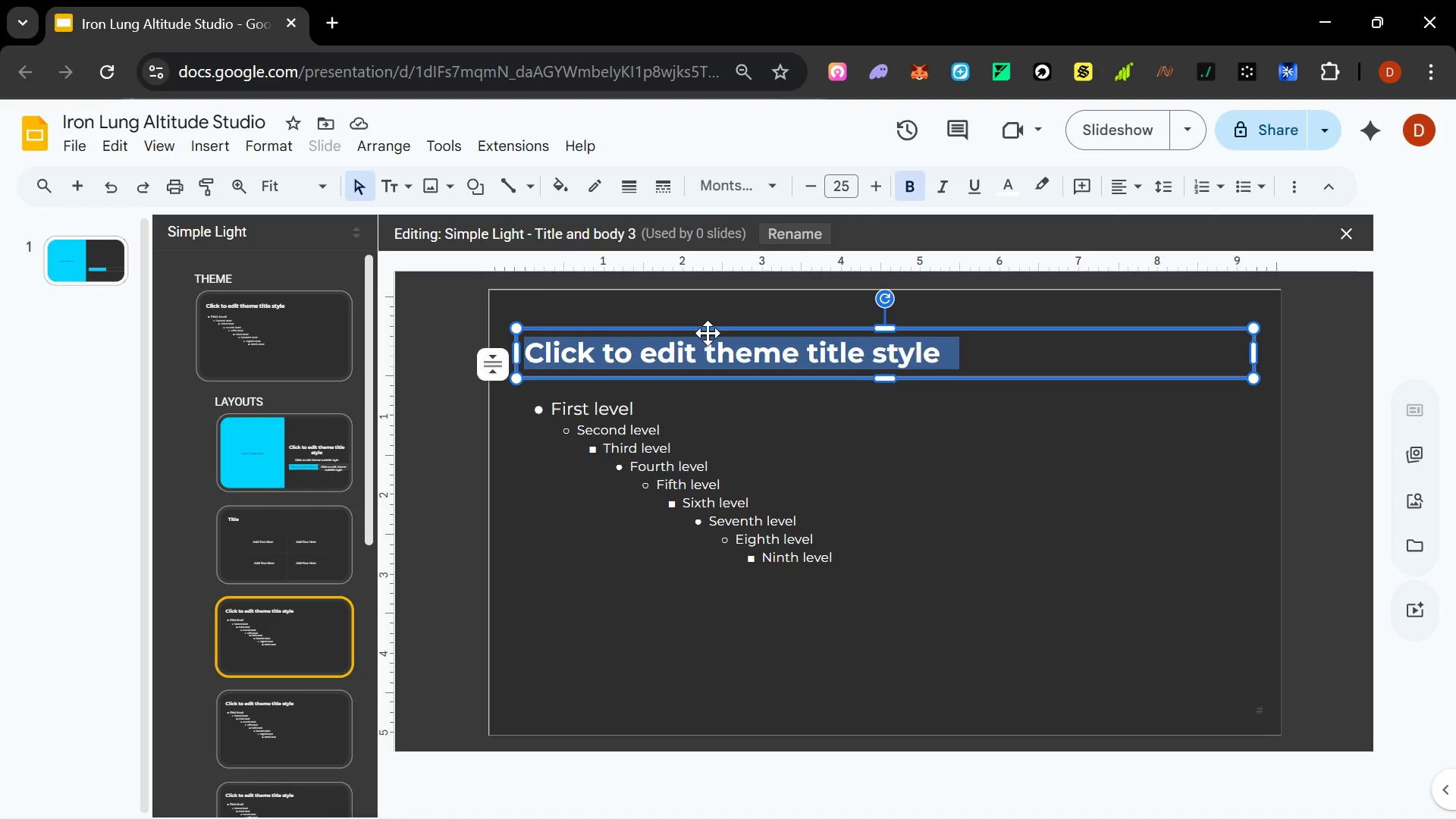 
left_click([708, 332])
 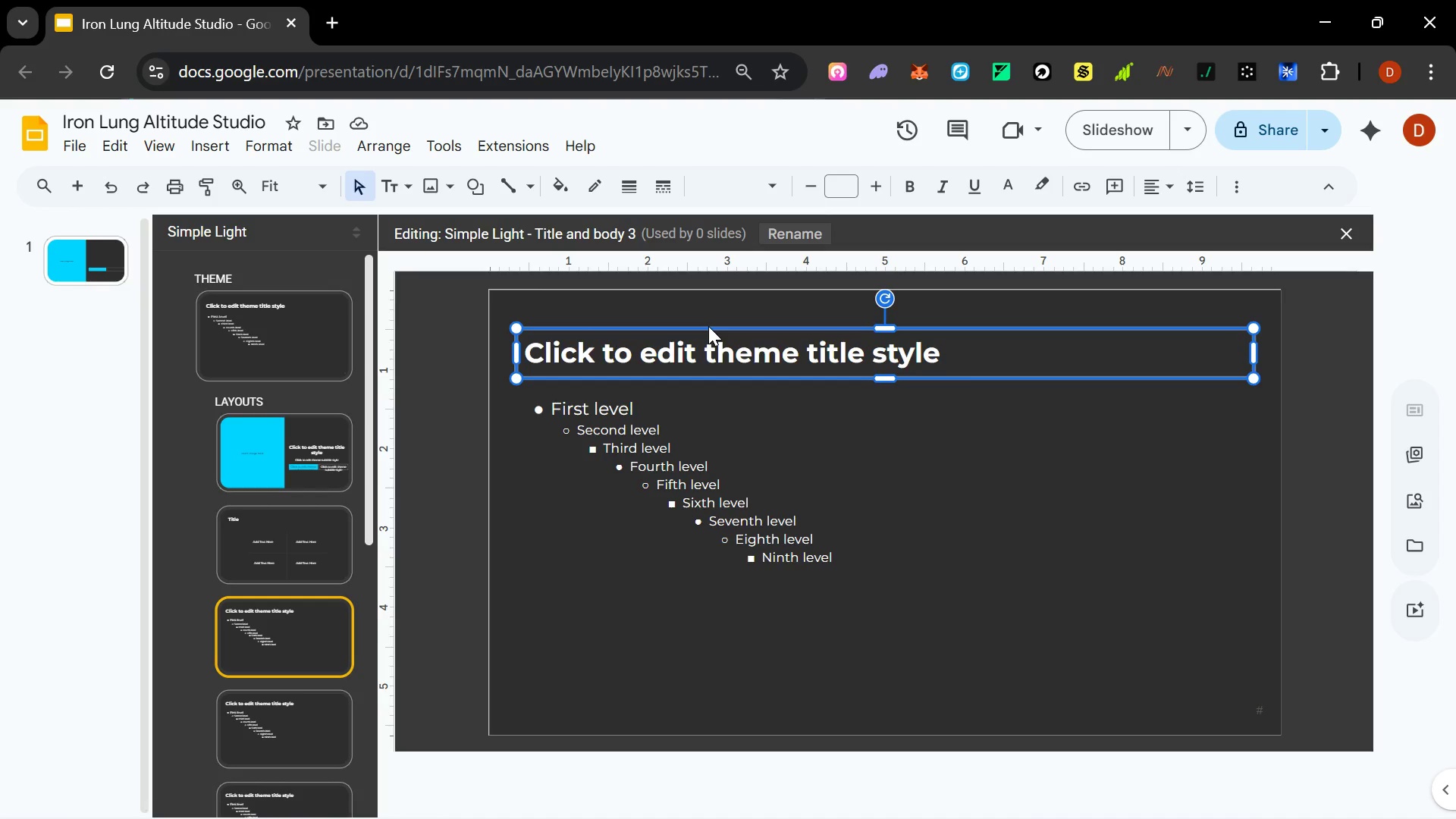 
left_click([714, 352])
 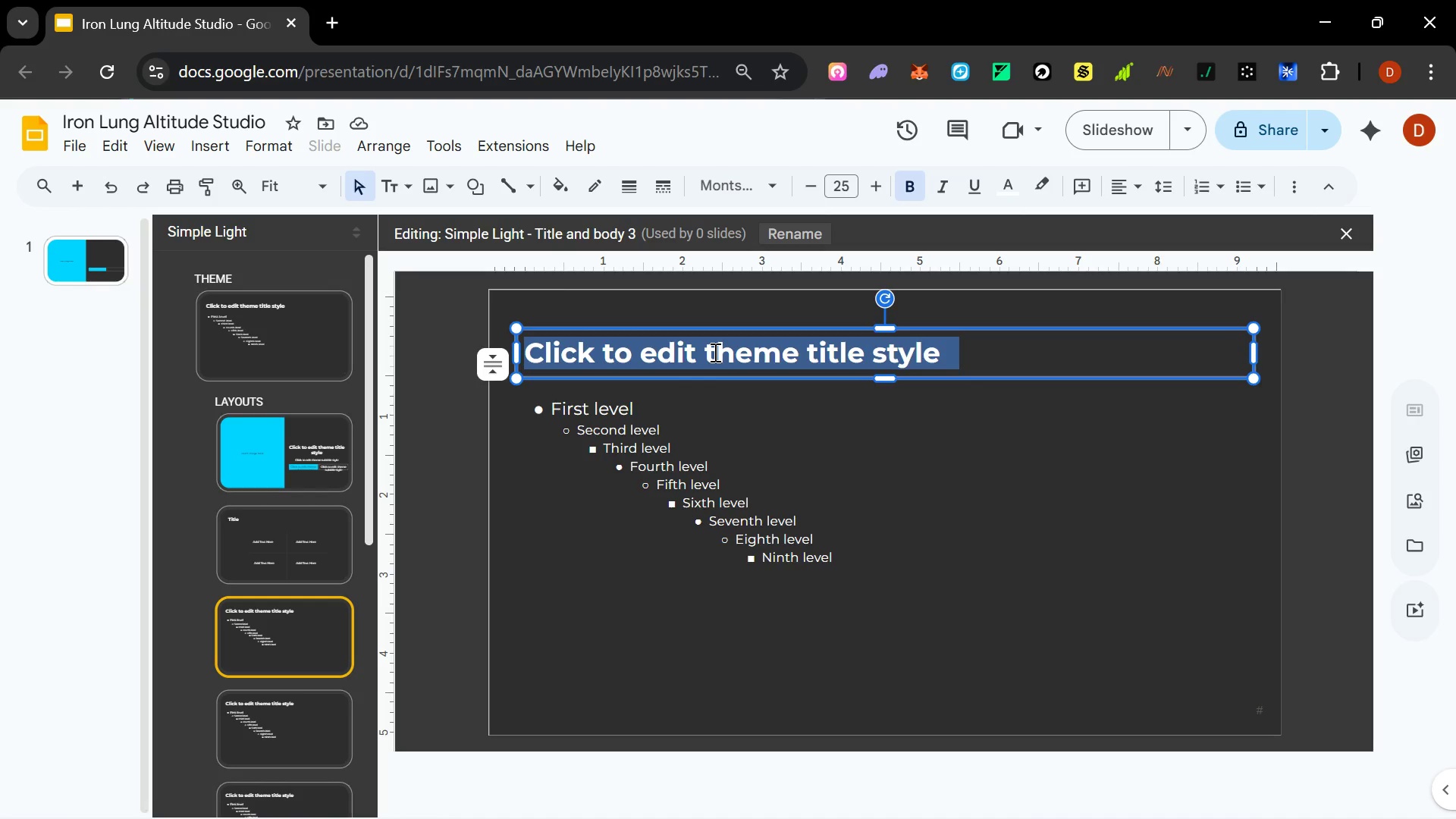 
key(Shift+P)
 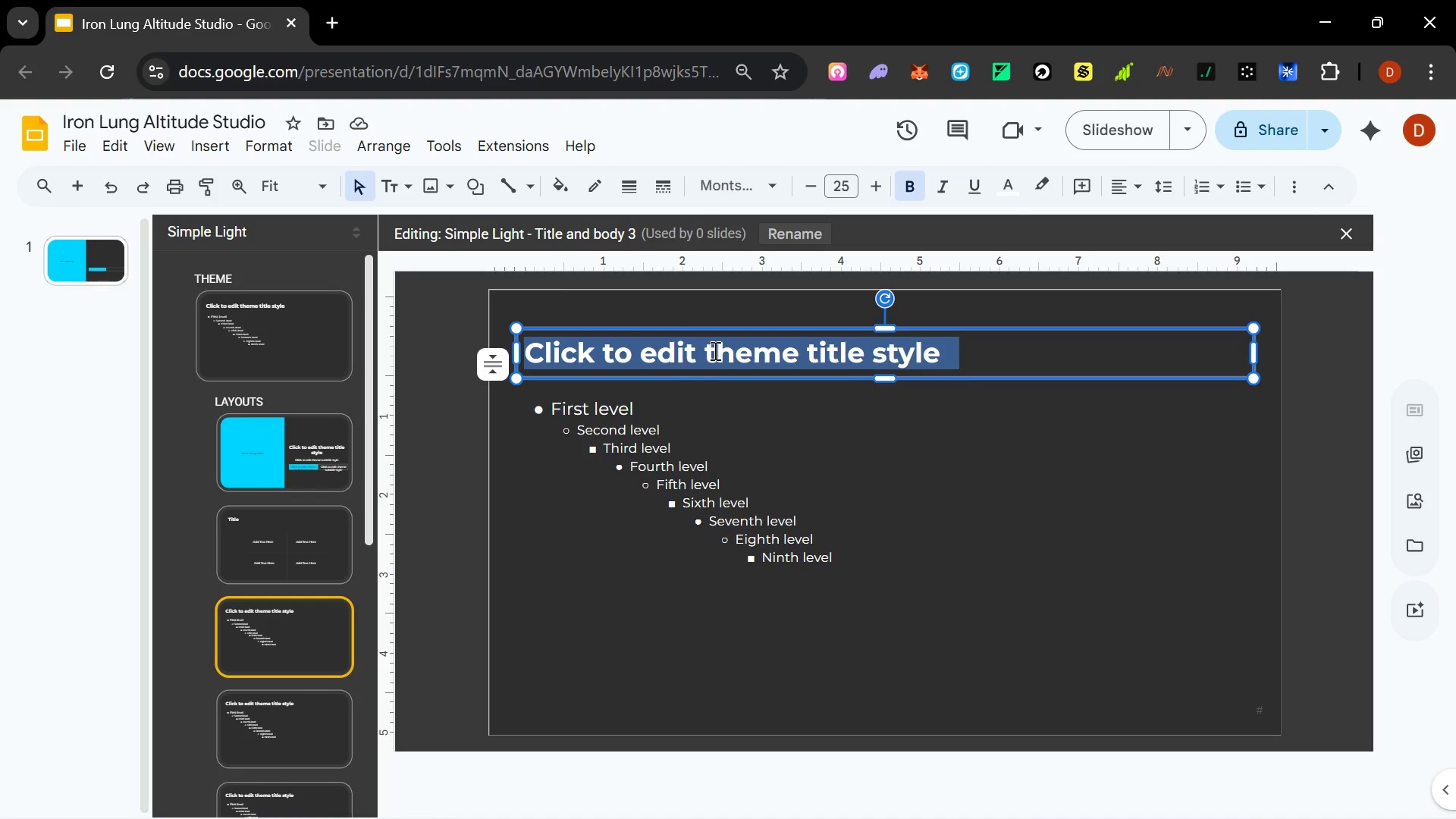 
key(Shift+ShiftLeft)
 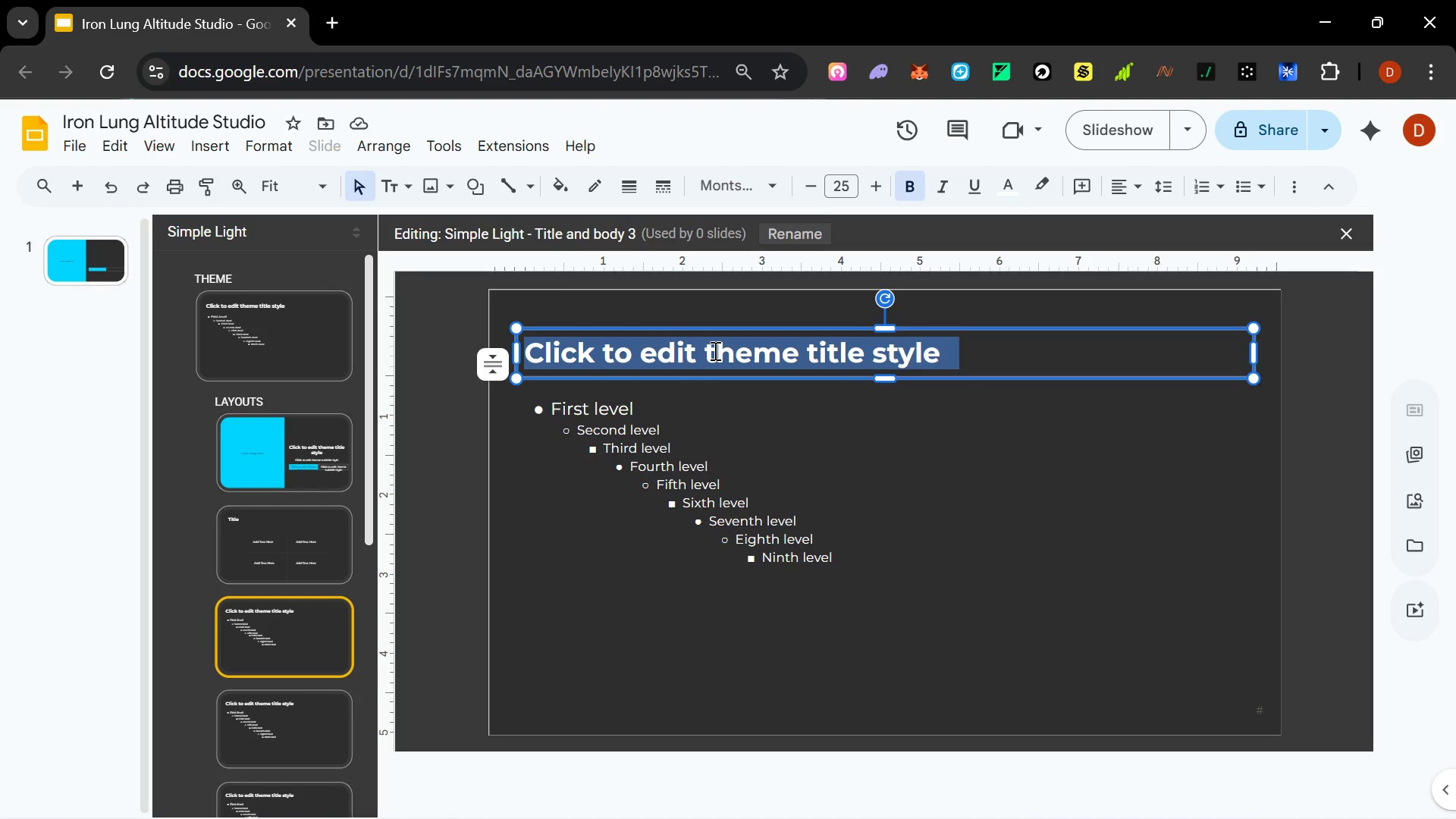 
key(Shift+ShiftLeft)
 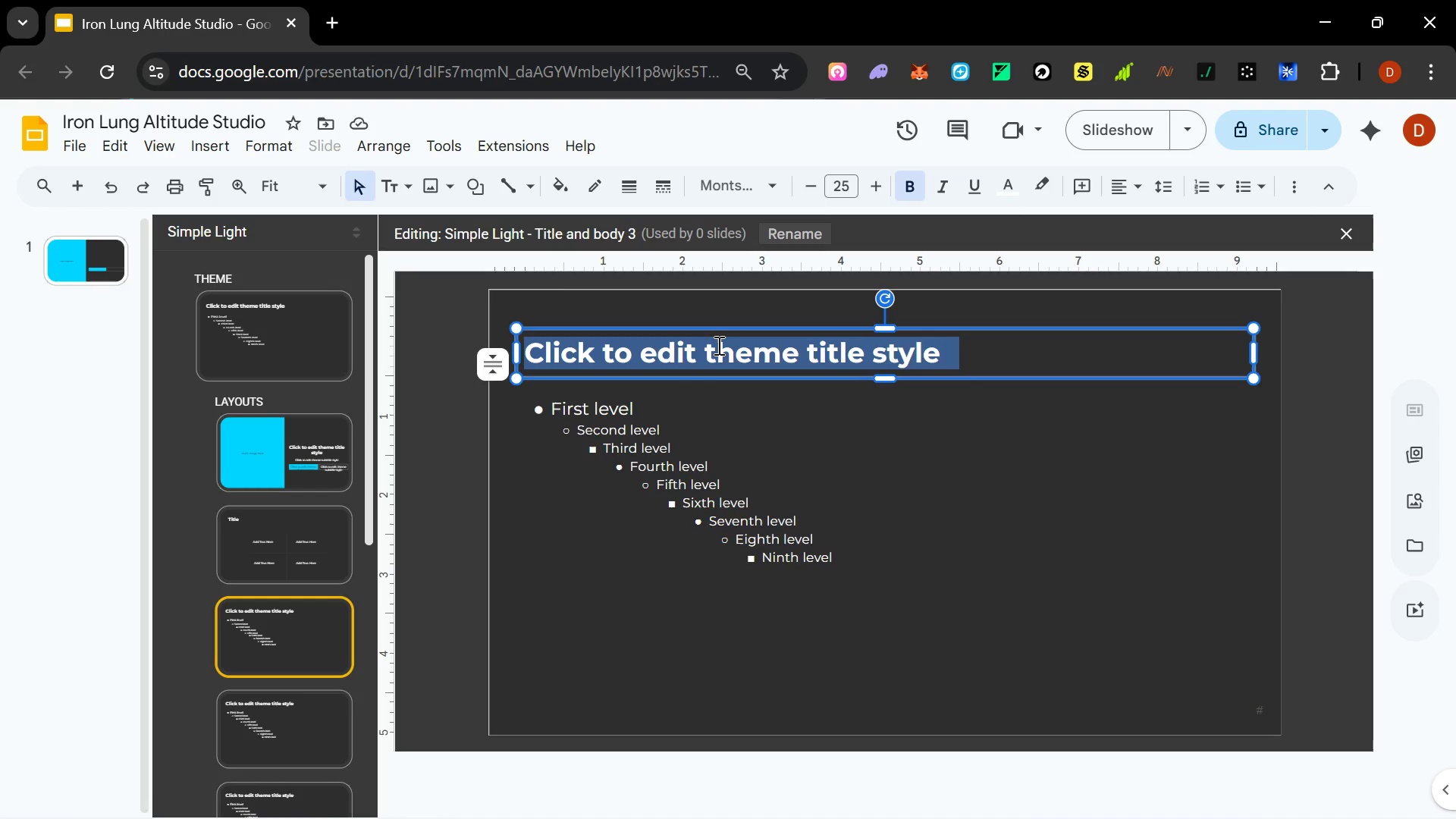 
right_click([717, 345])
 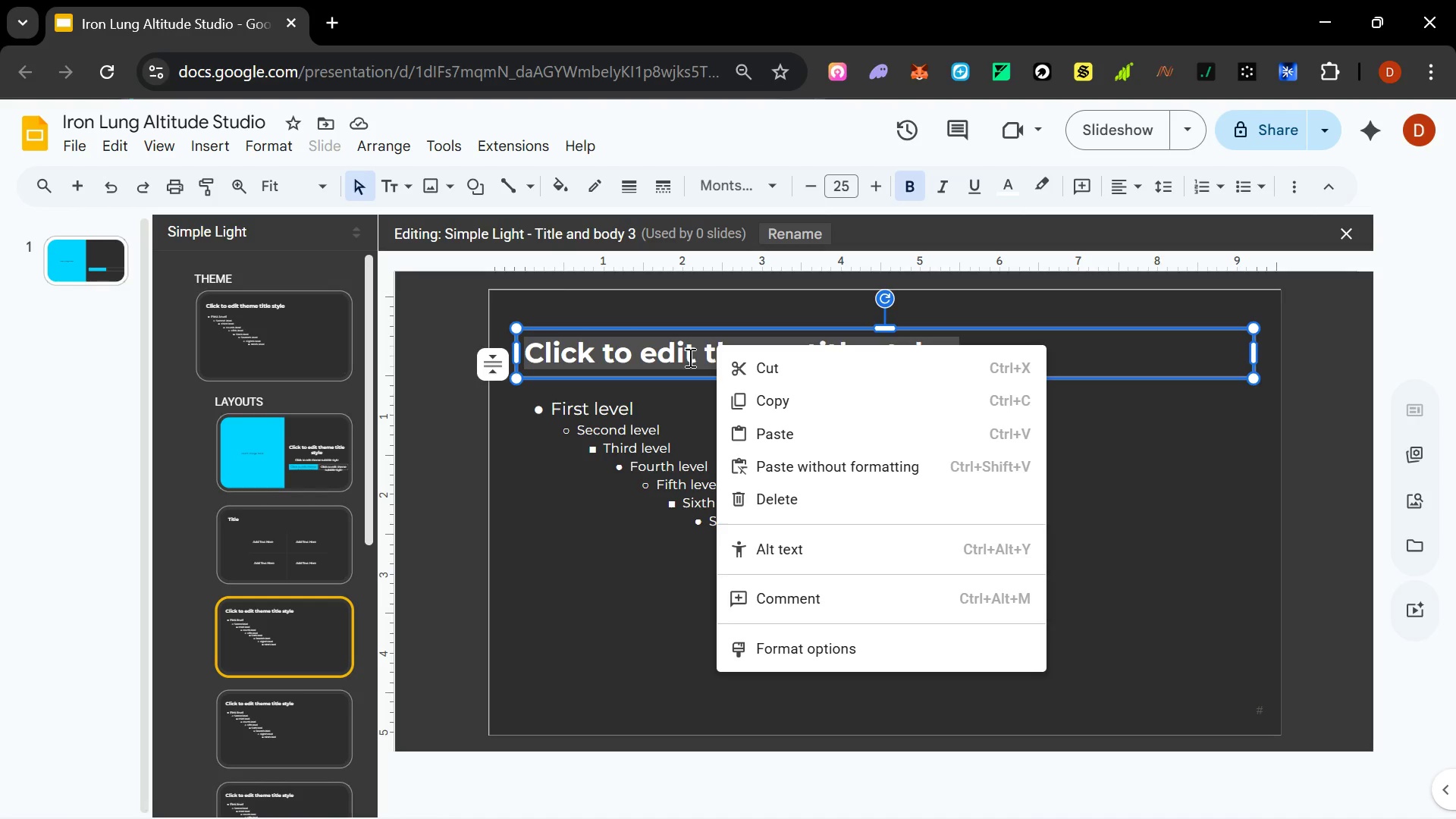 
left_click([689, 357])
 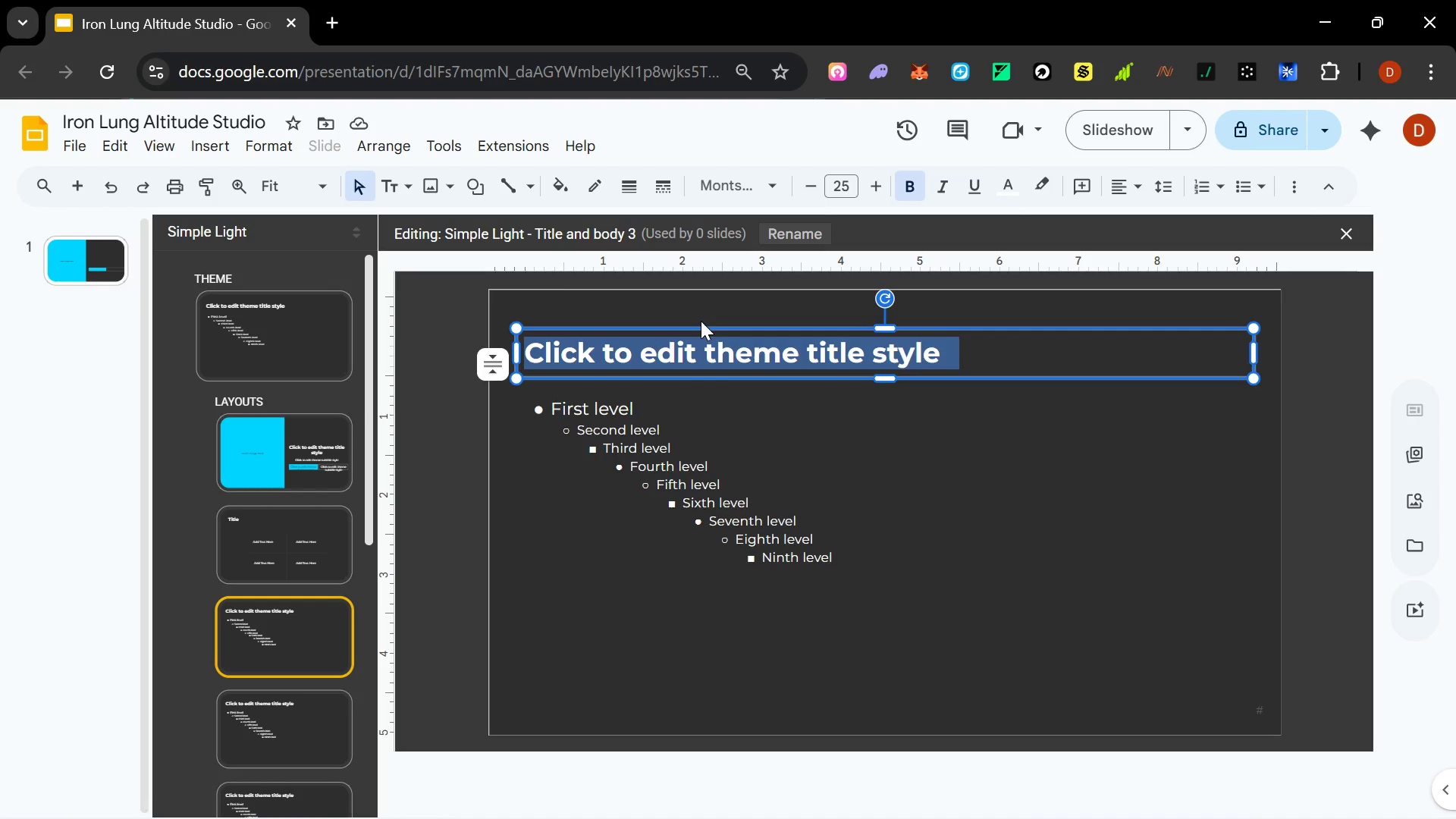 
left_click([701, 325])
 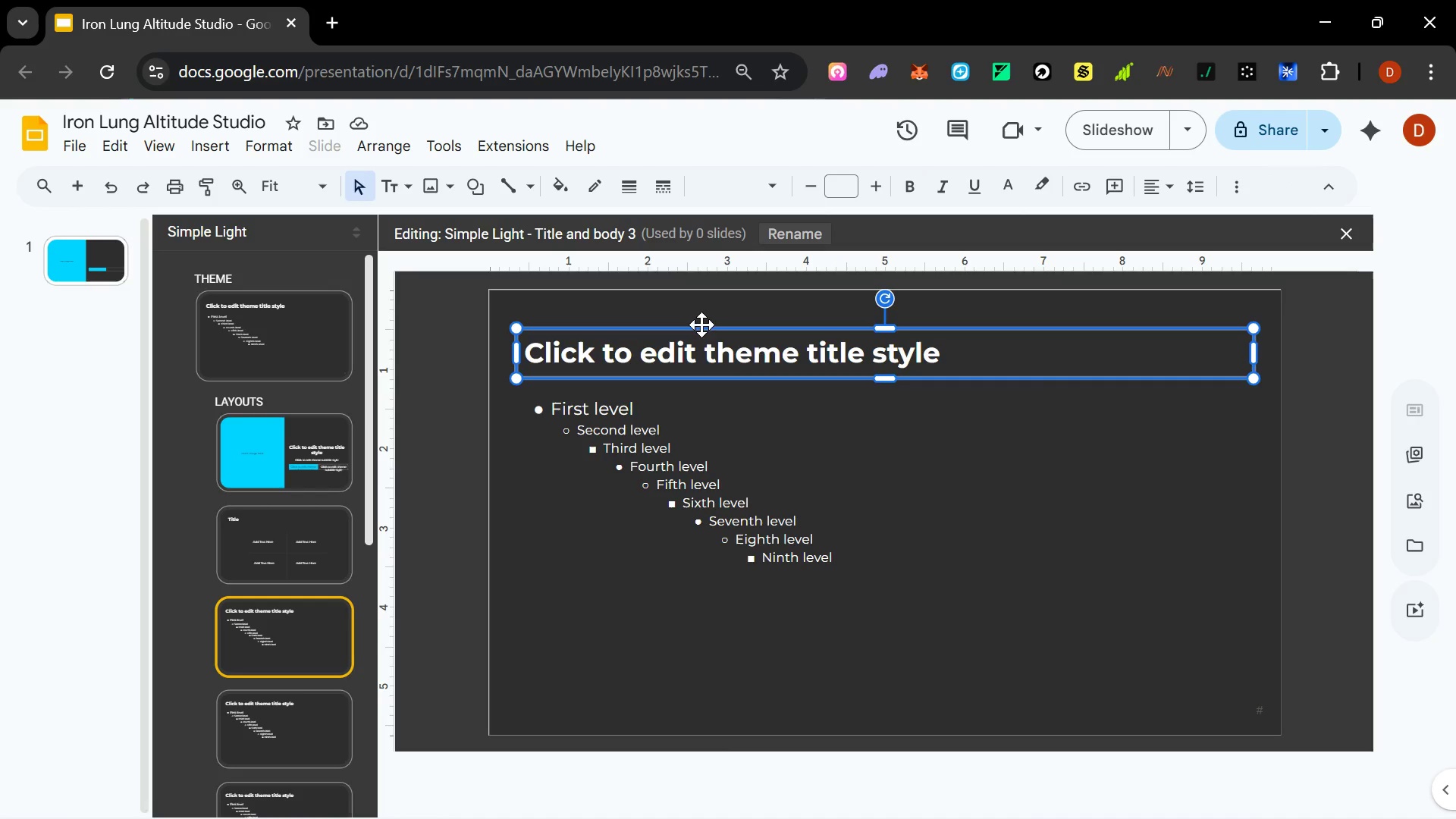 
key(Control+C)
 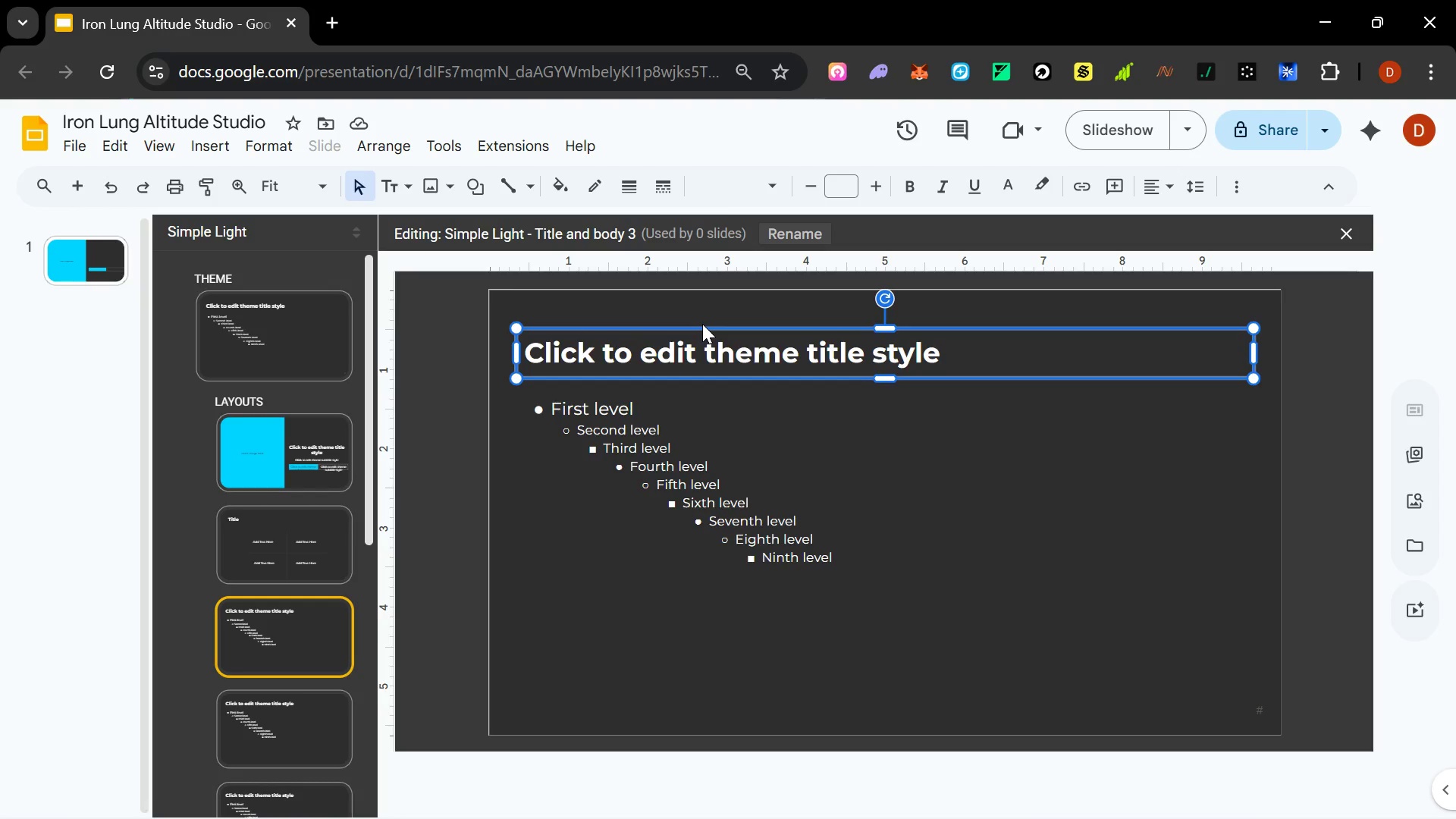 
key(Control+V)
 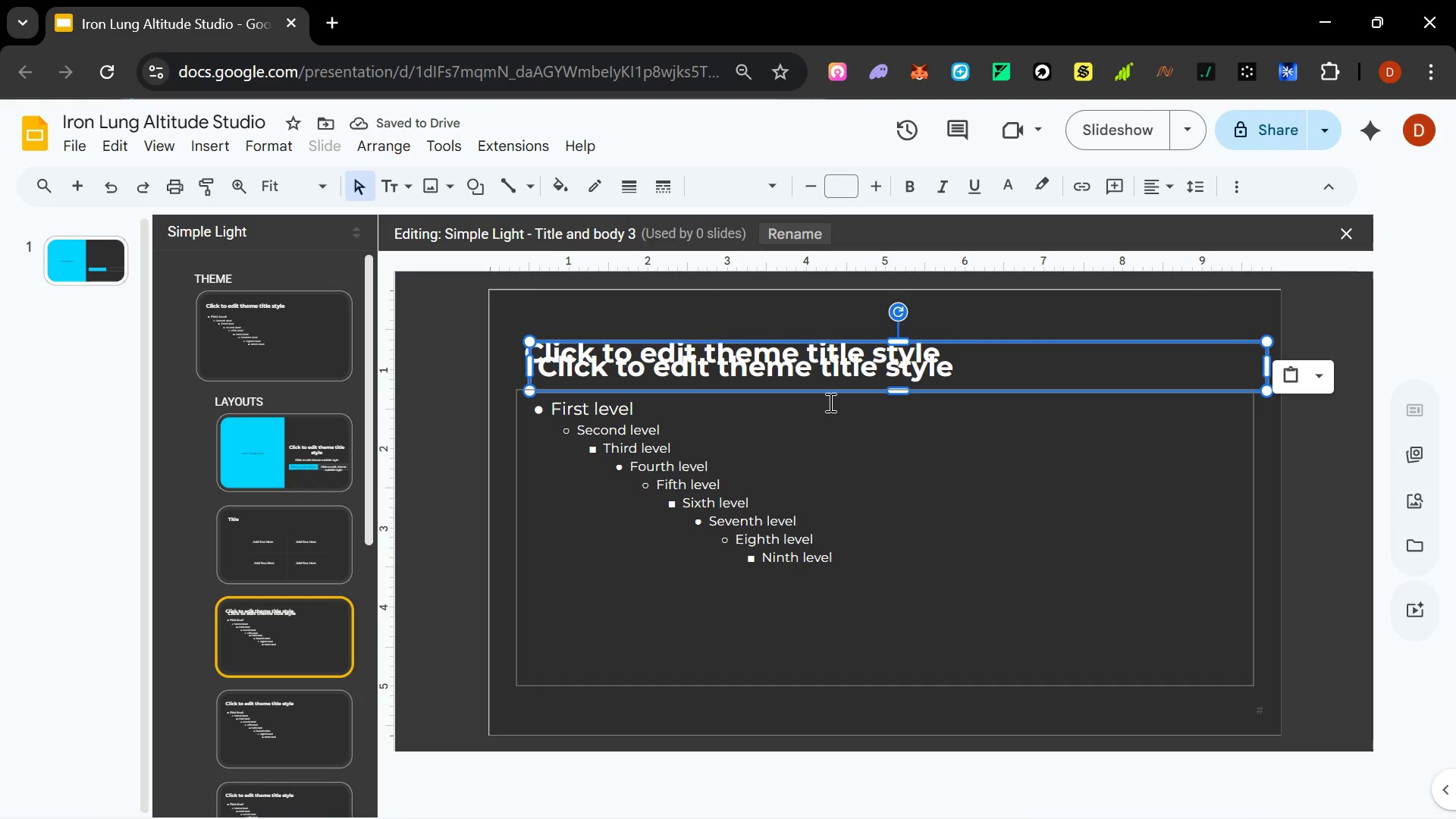 
wait(6.52)
 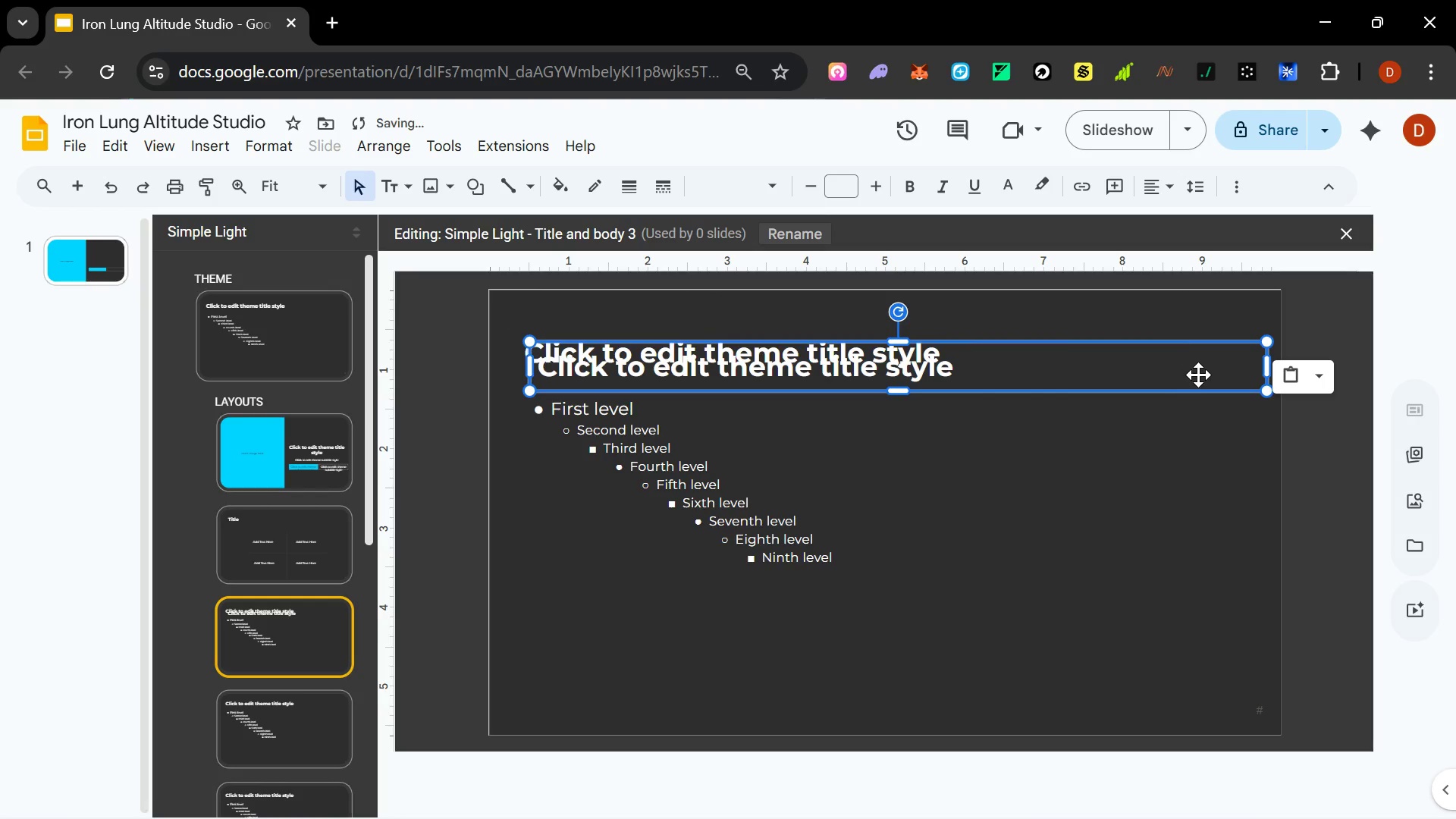 
key(Control+Z)
 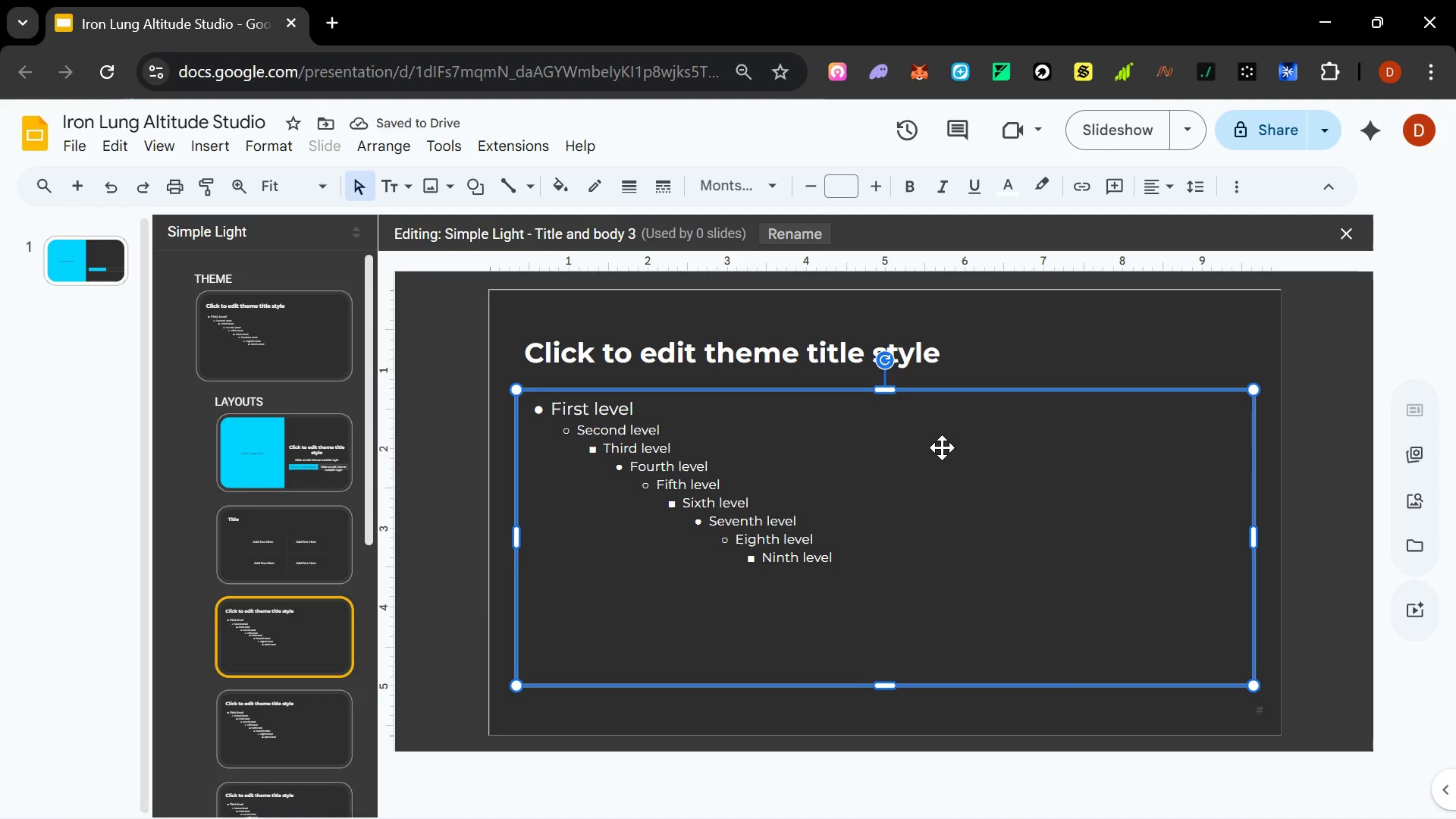 
wait(6.91)
 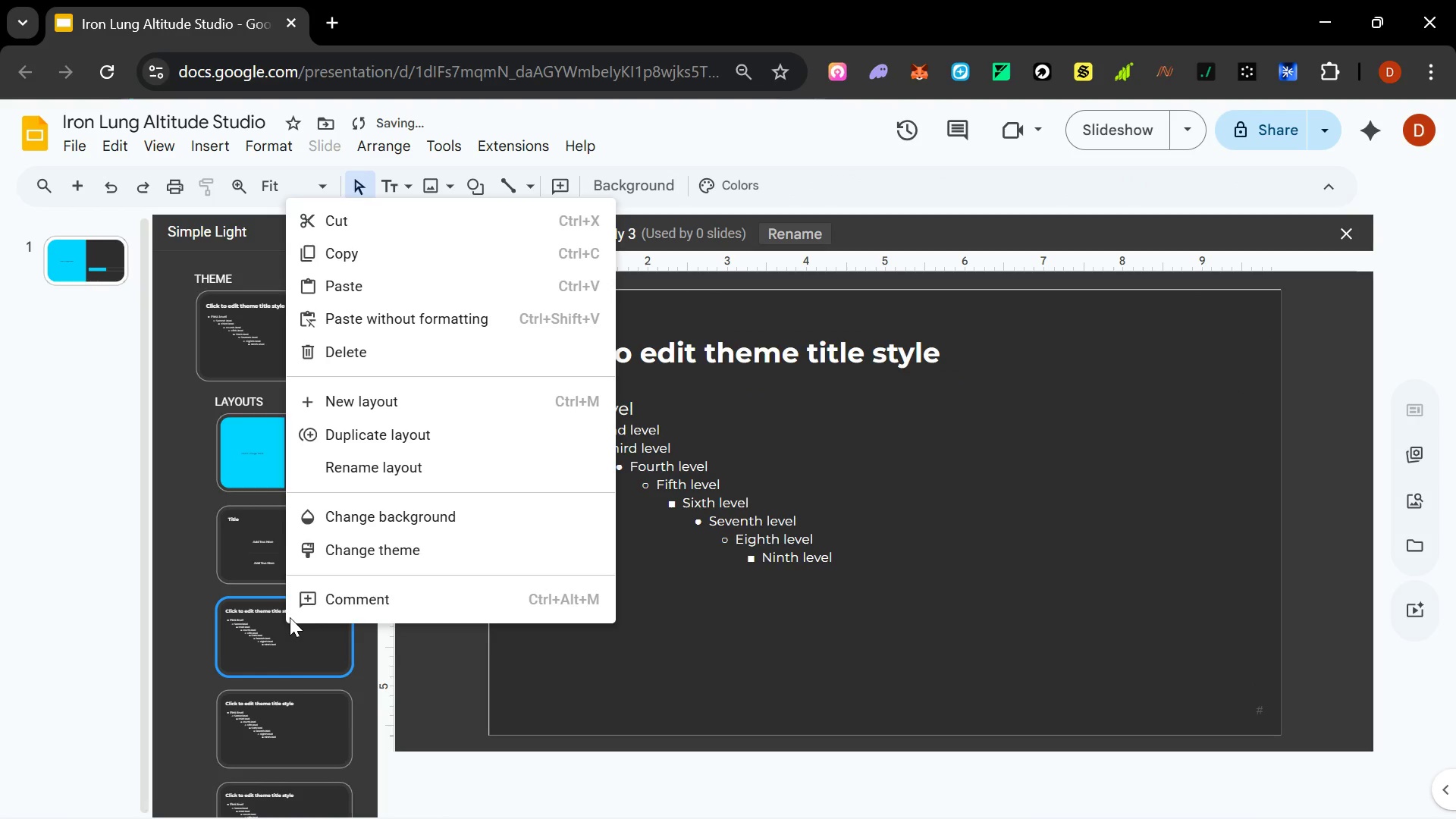 
left_click([283, 522])
 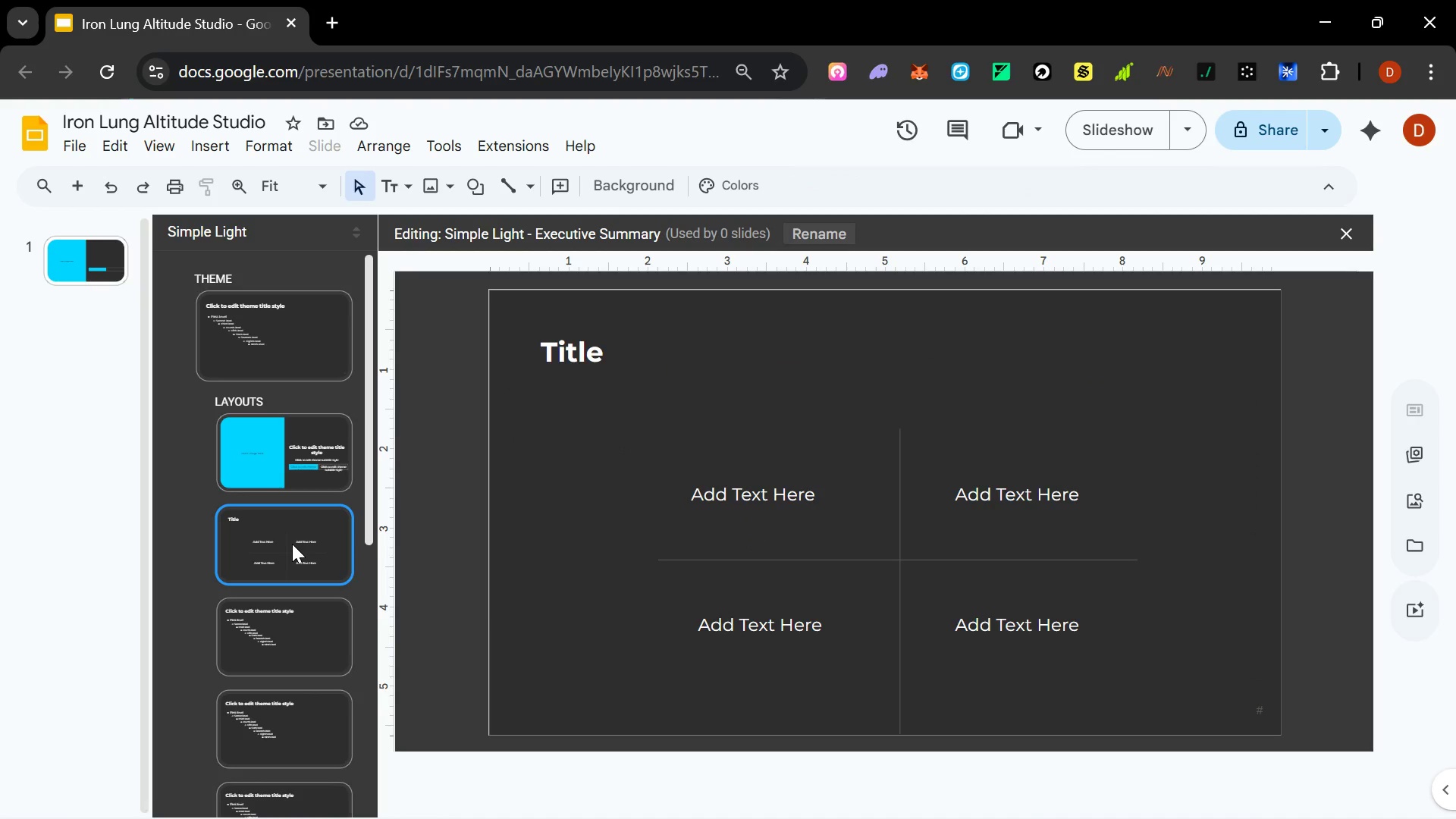 
right_click([293, 532])
 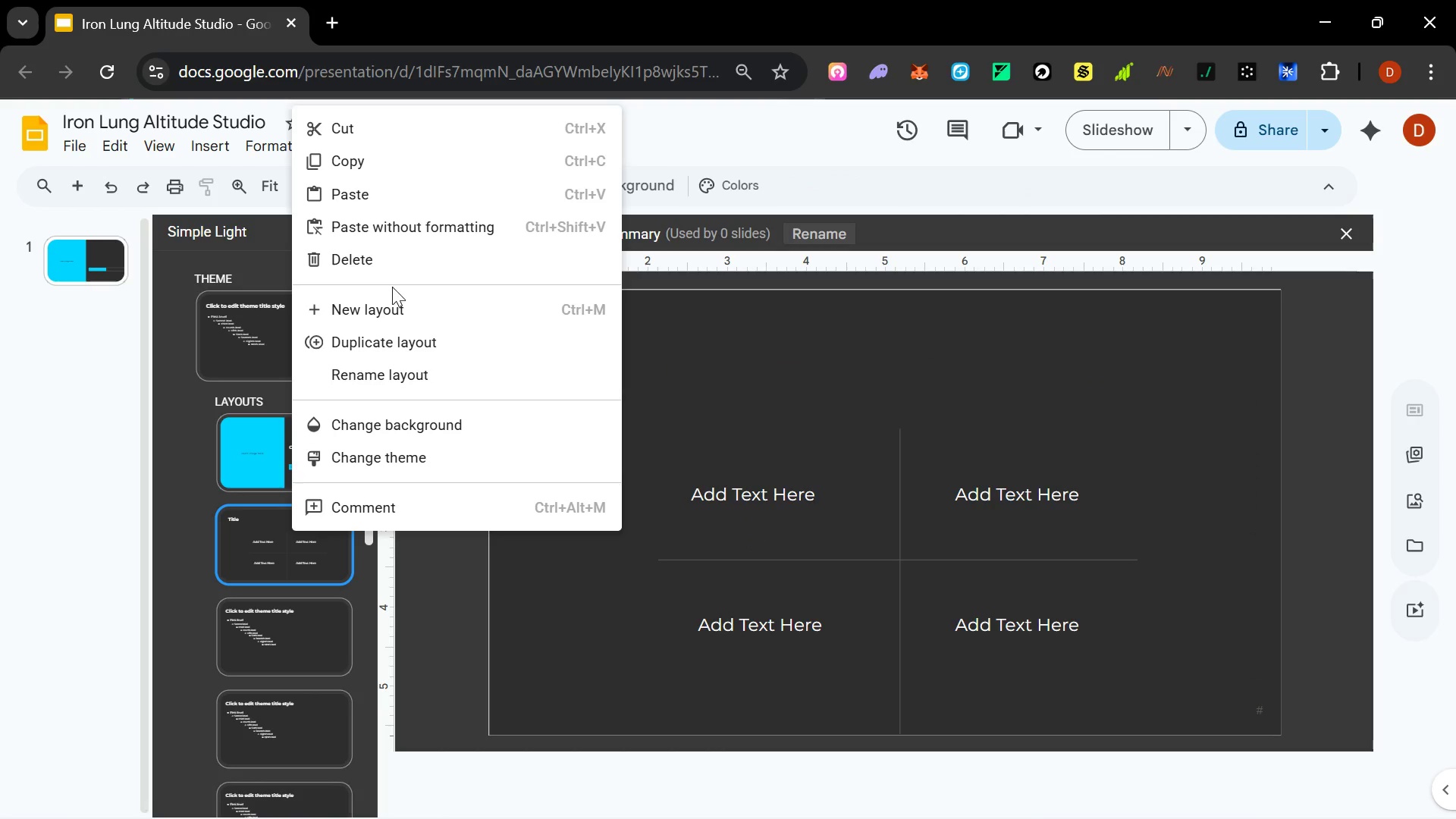 
left_click([394, 338])
 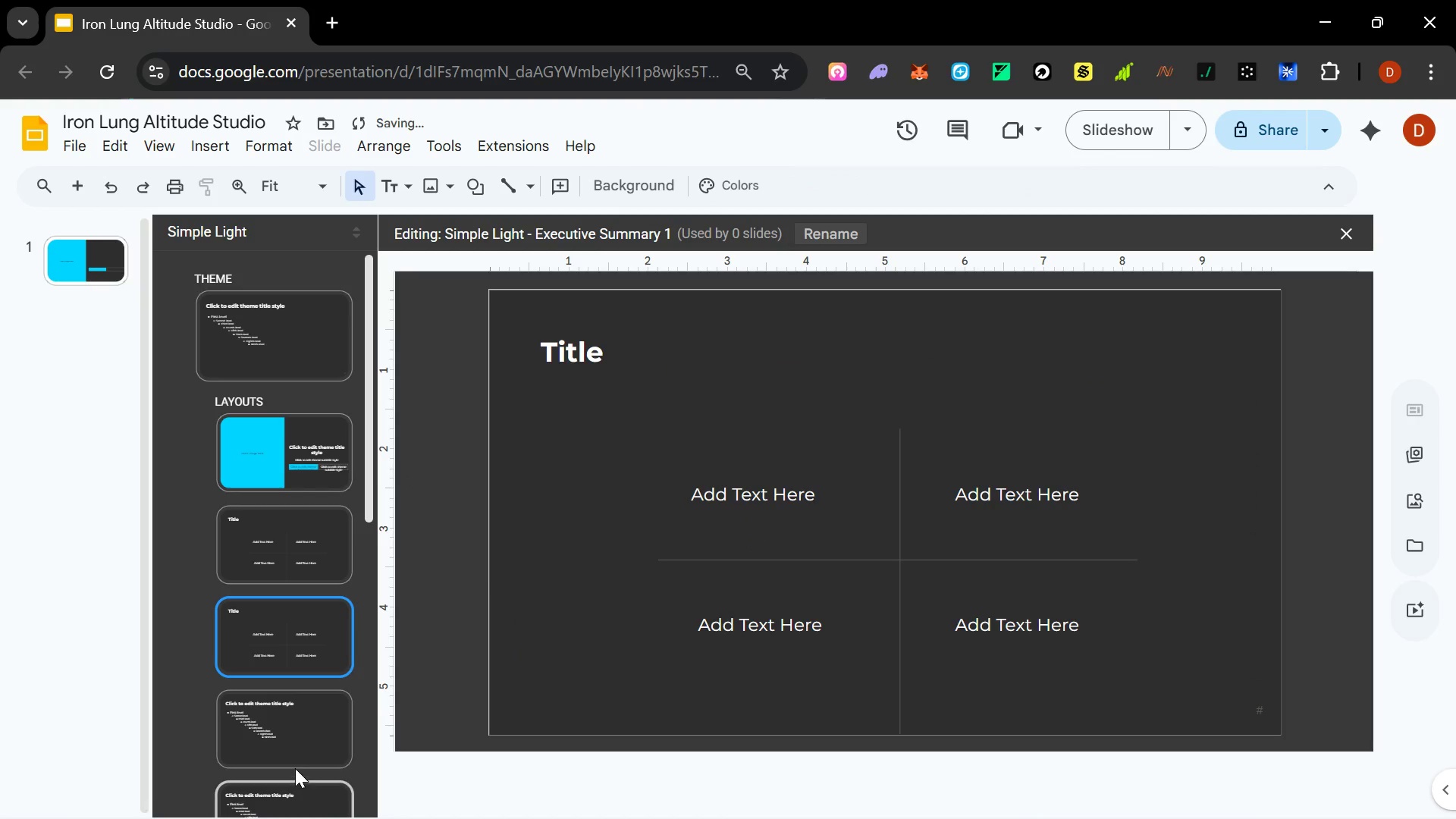 
left_click([305, 711])
 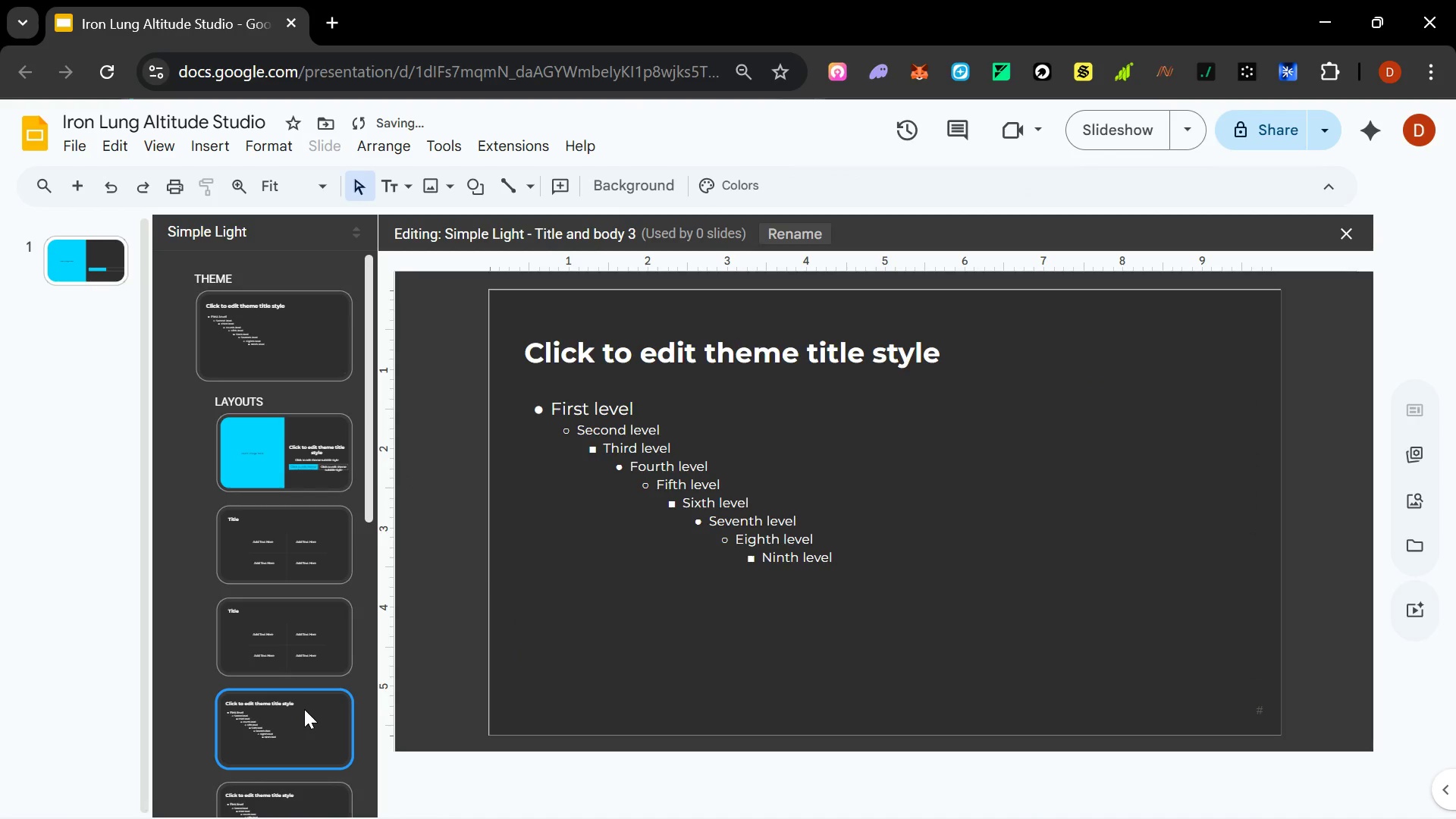 
right_click([304, 709])
 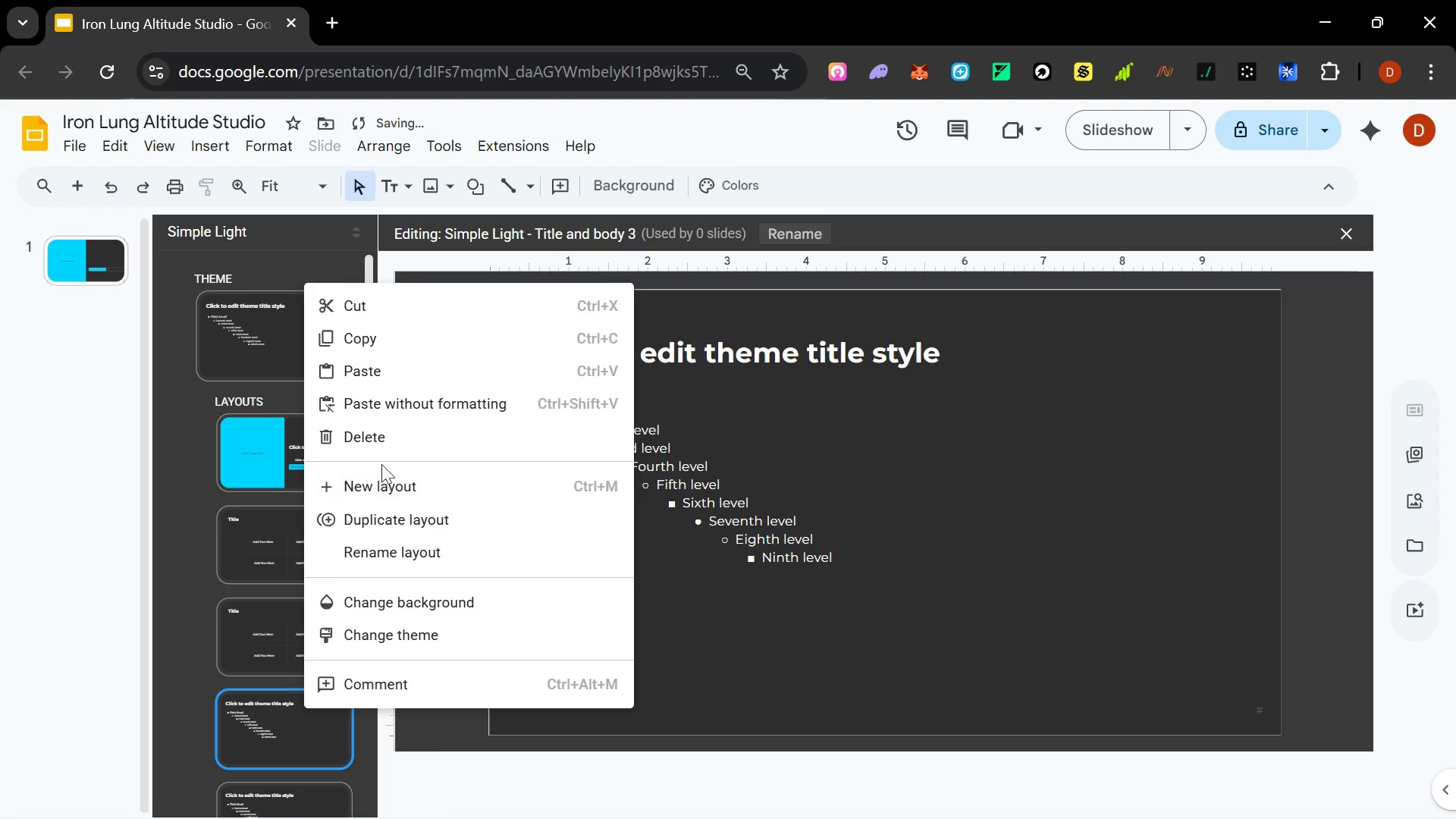 
left_click([382, 445])
 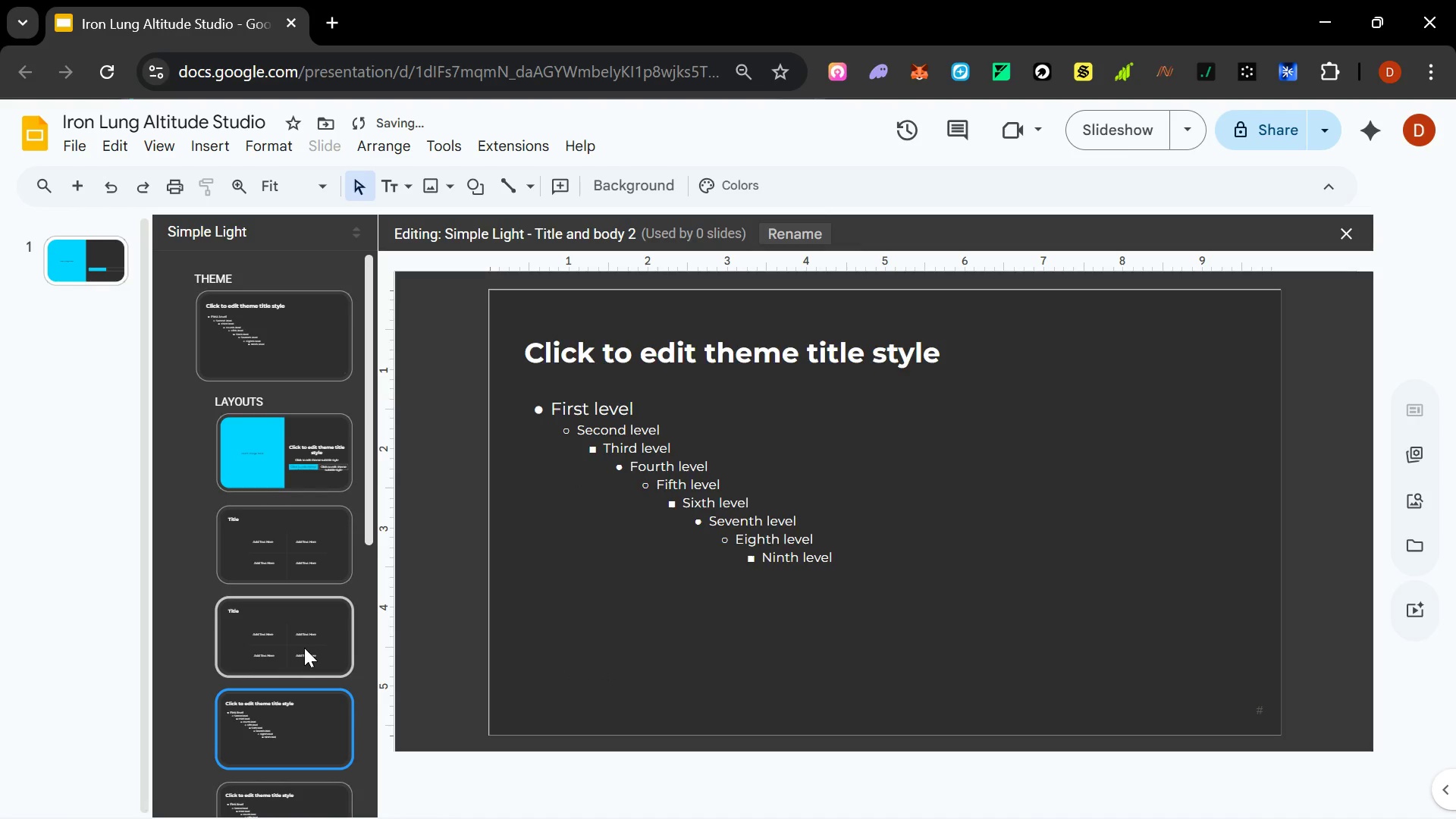 
left_click([304, 648])
 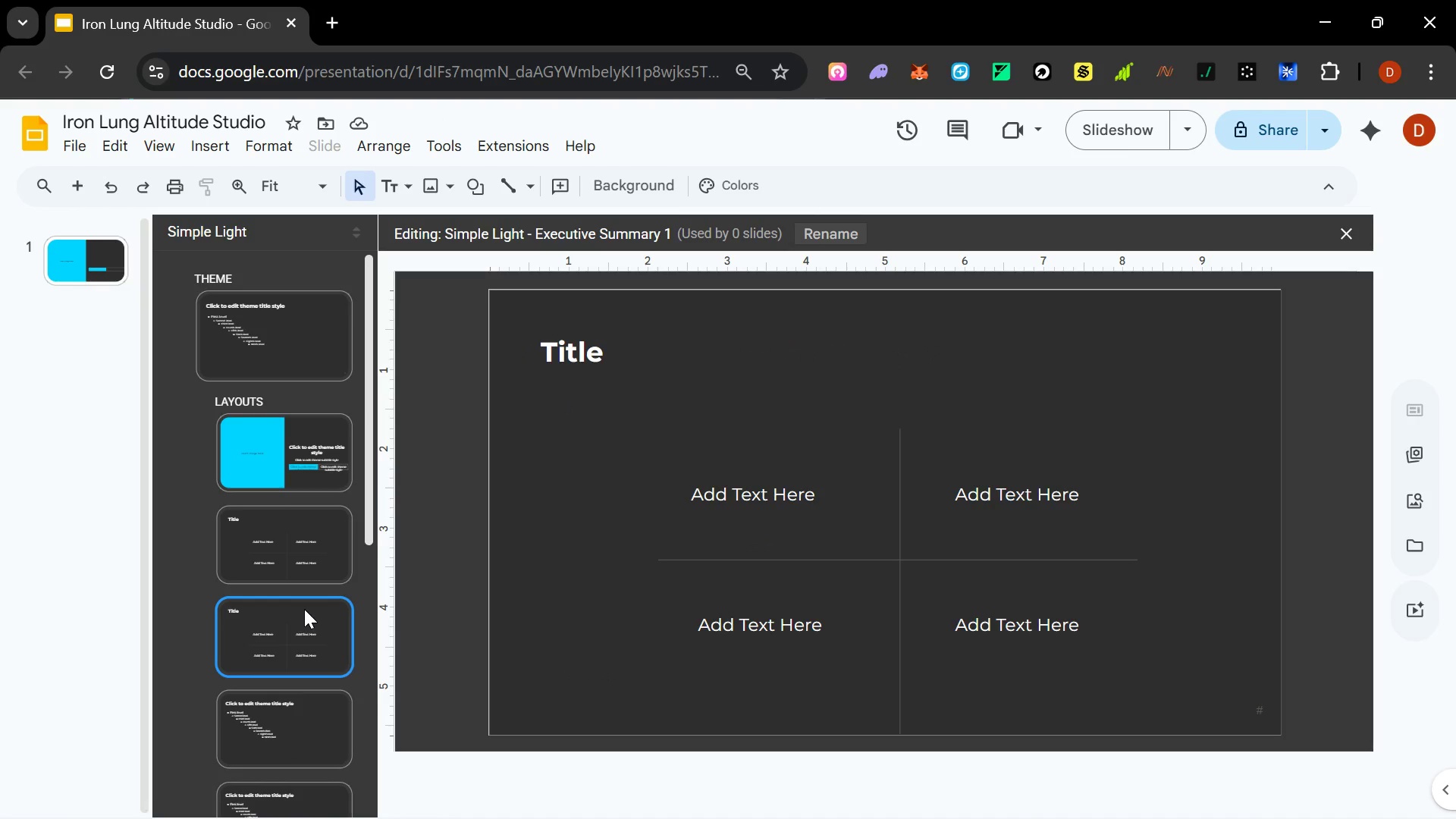 
wait(13.03)
 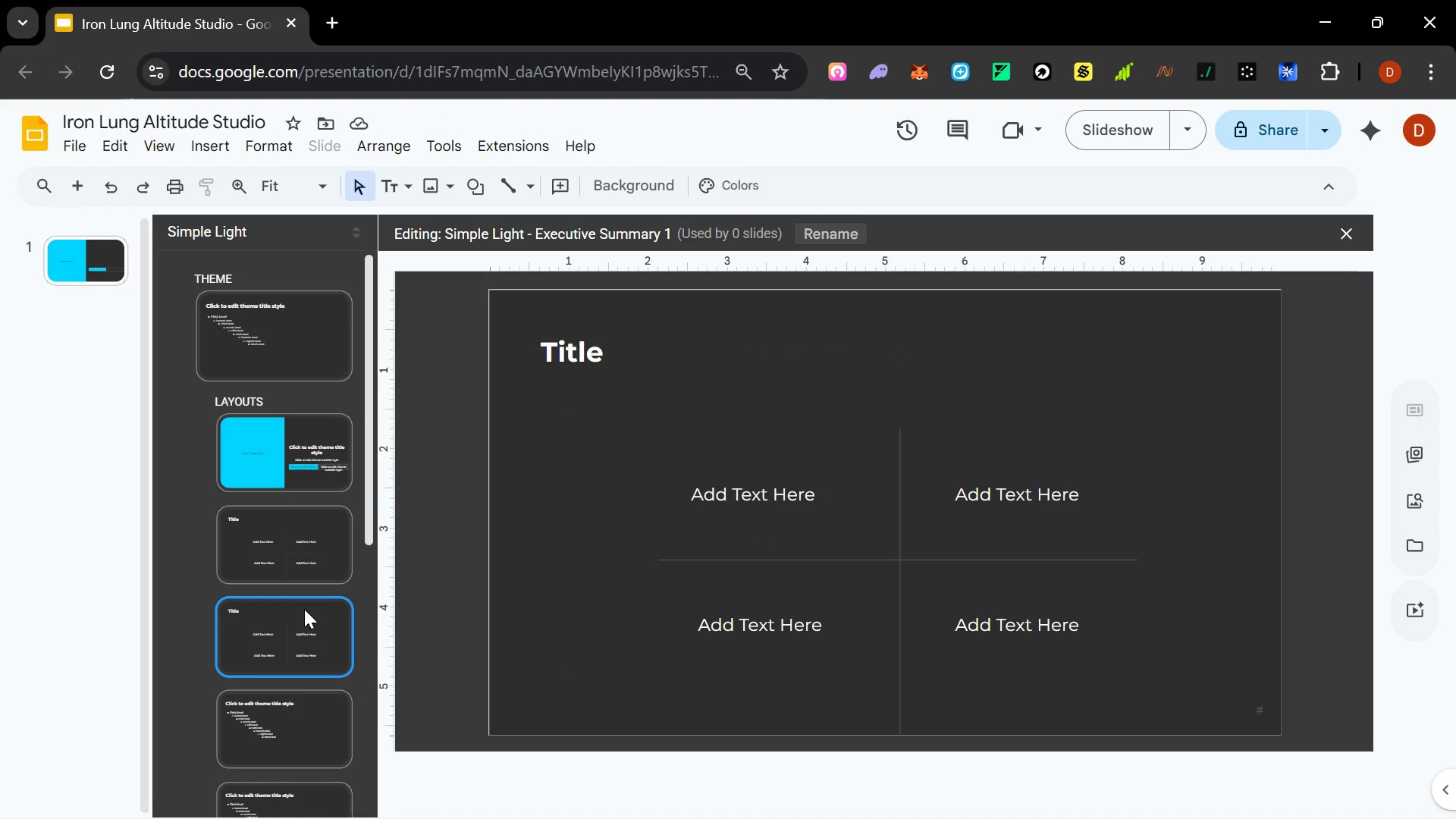 
left_click([288, 455])
 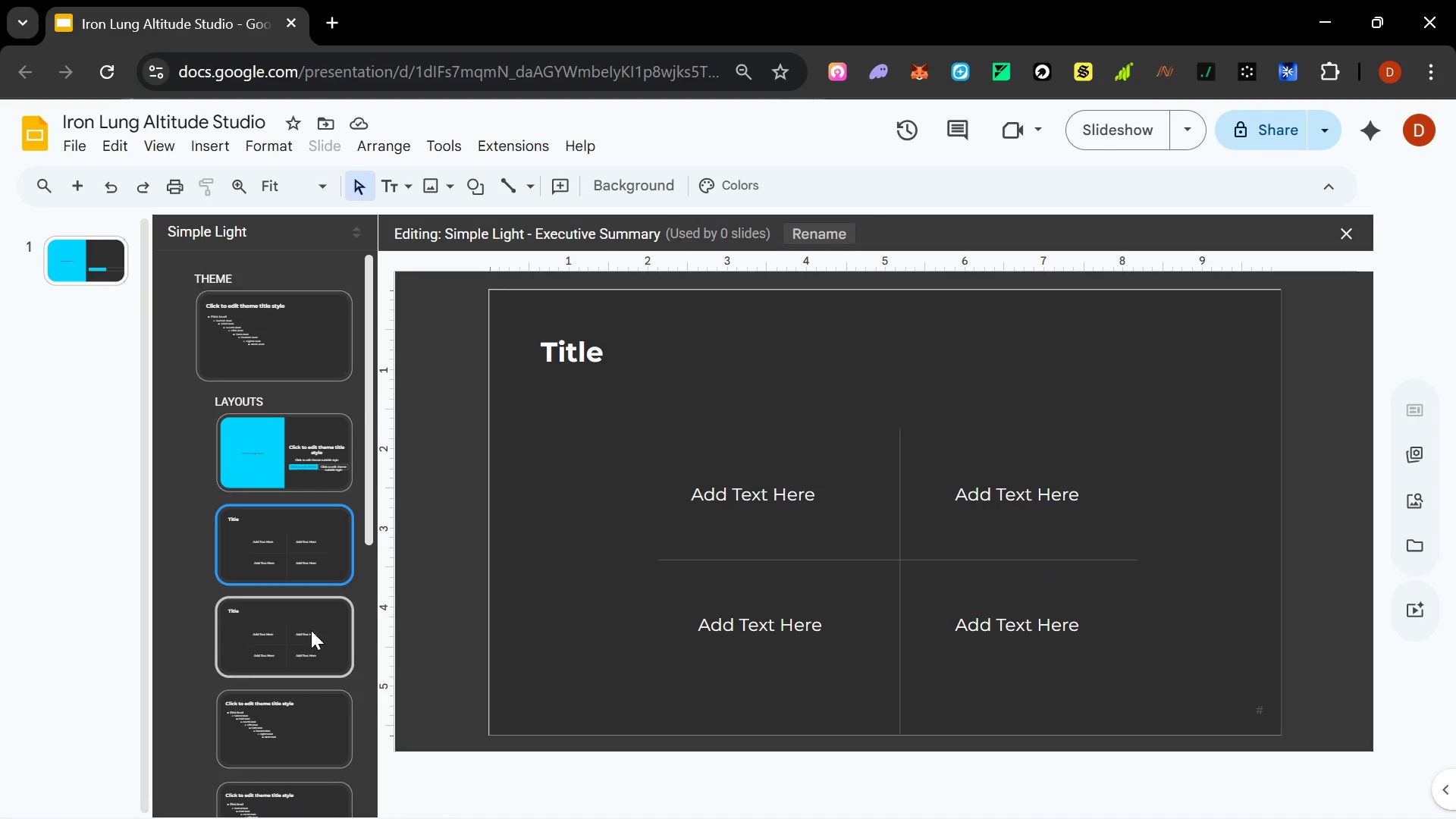 
key(Control+Z)
 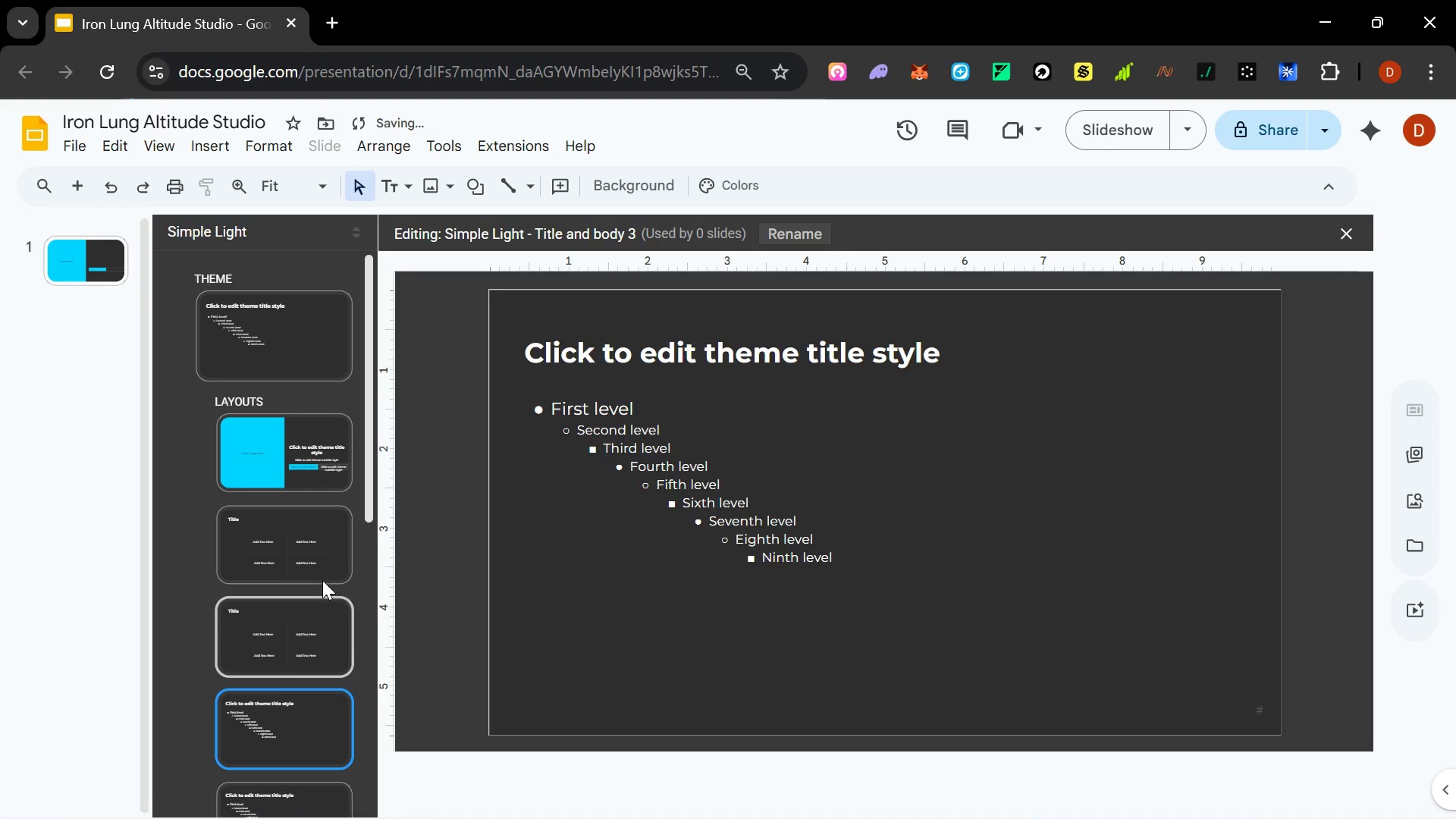 
left_click([315, 545])
 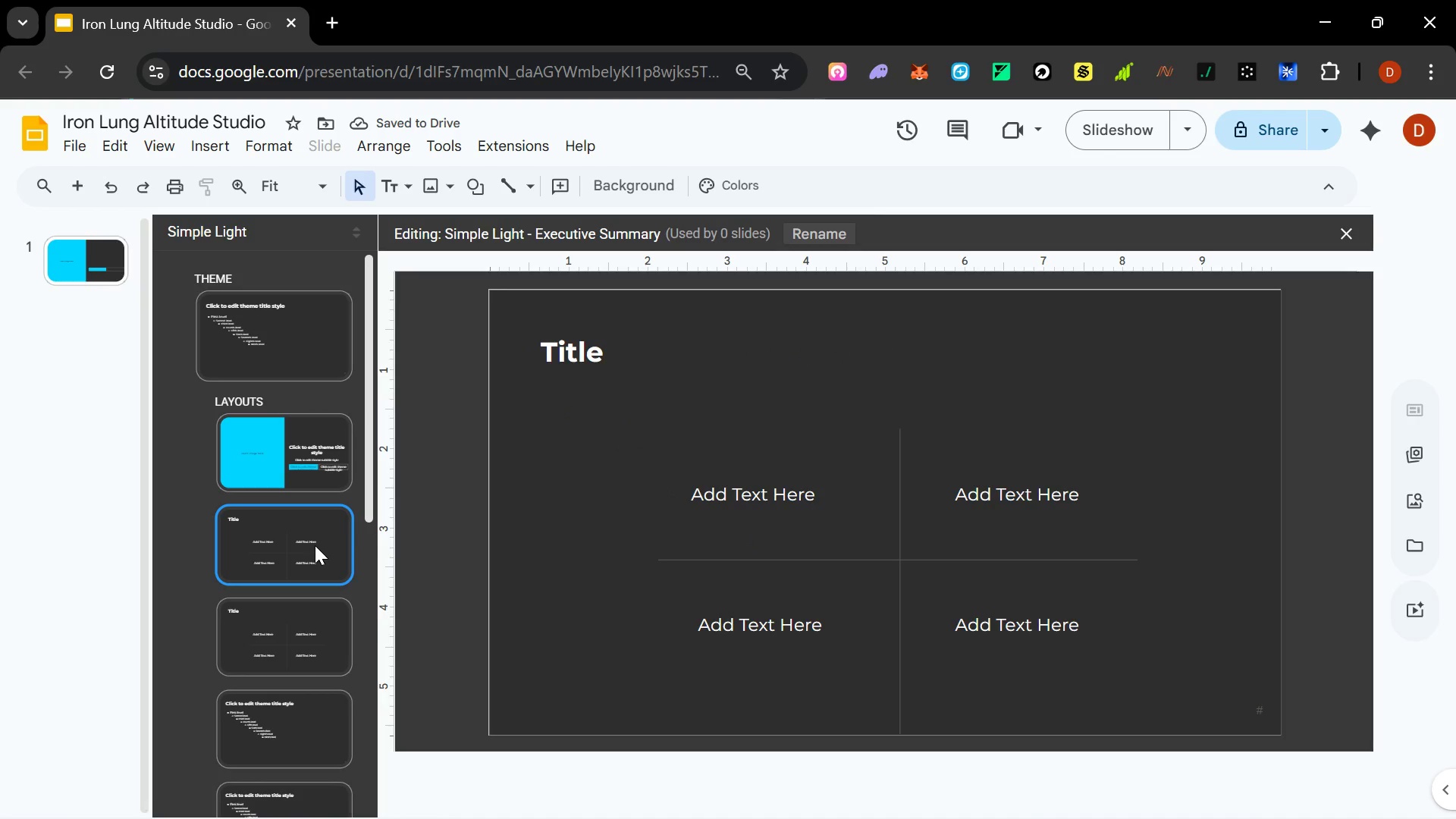 
left_click_drag(start_coordinate=[312, 544], to_coordinate=[322, 649])
 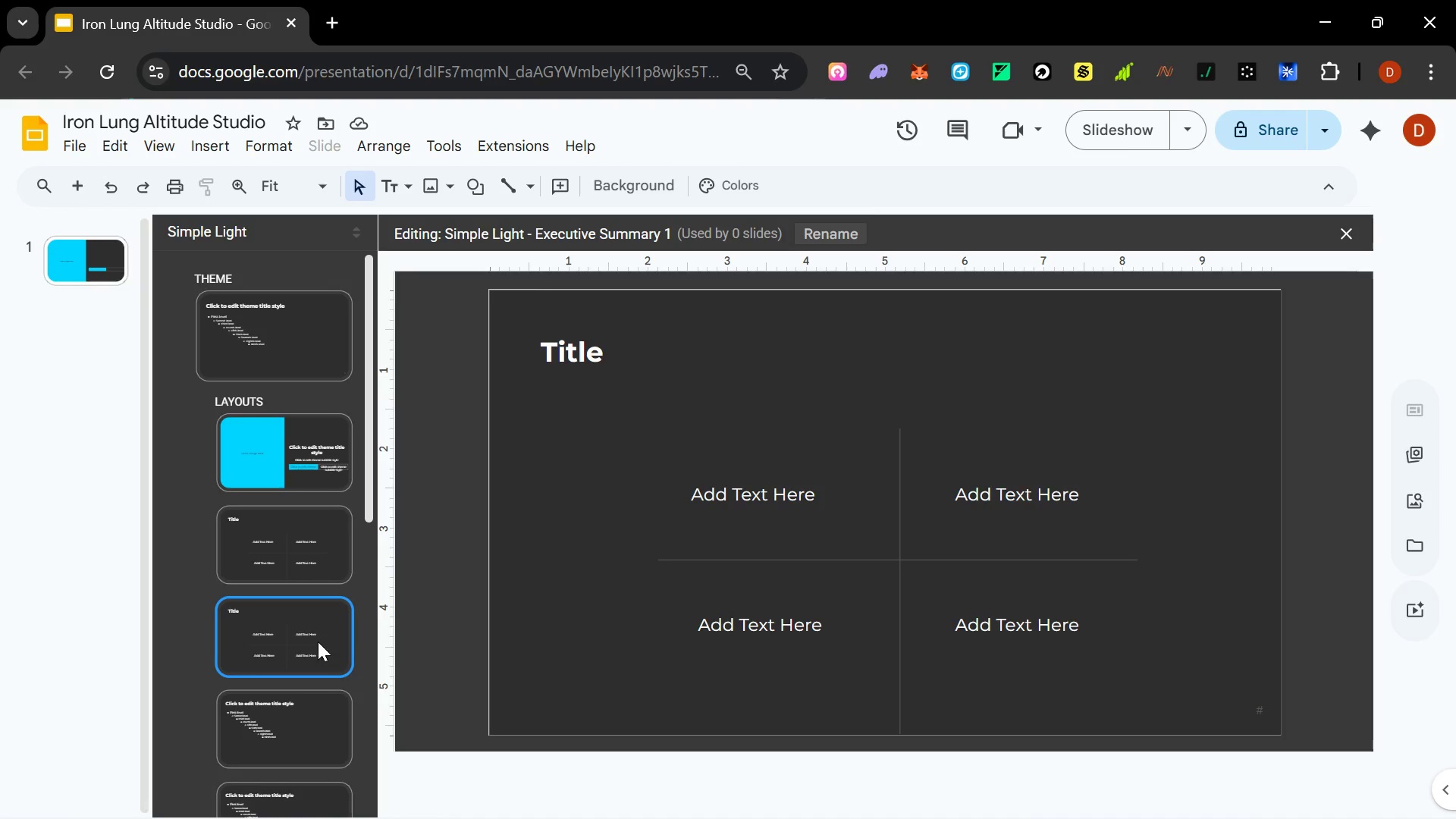 
left_click_drag(start_coordinate=[316, 643], to_coordinate=[326, 550])
 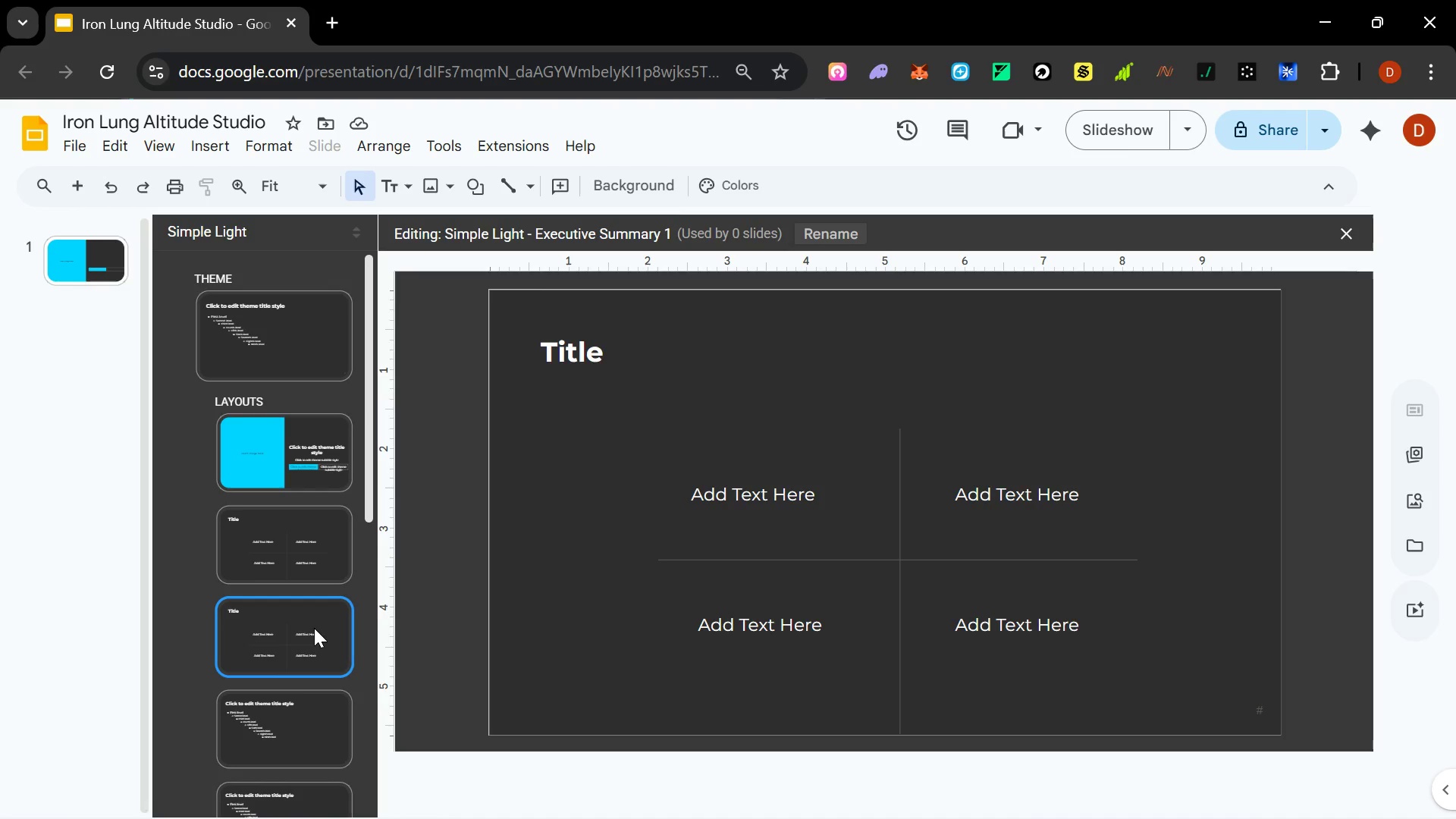 
left_click([300, 555])
 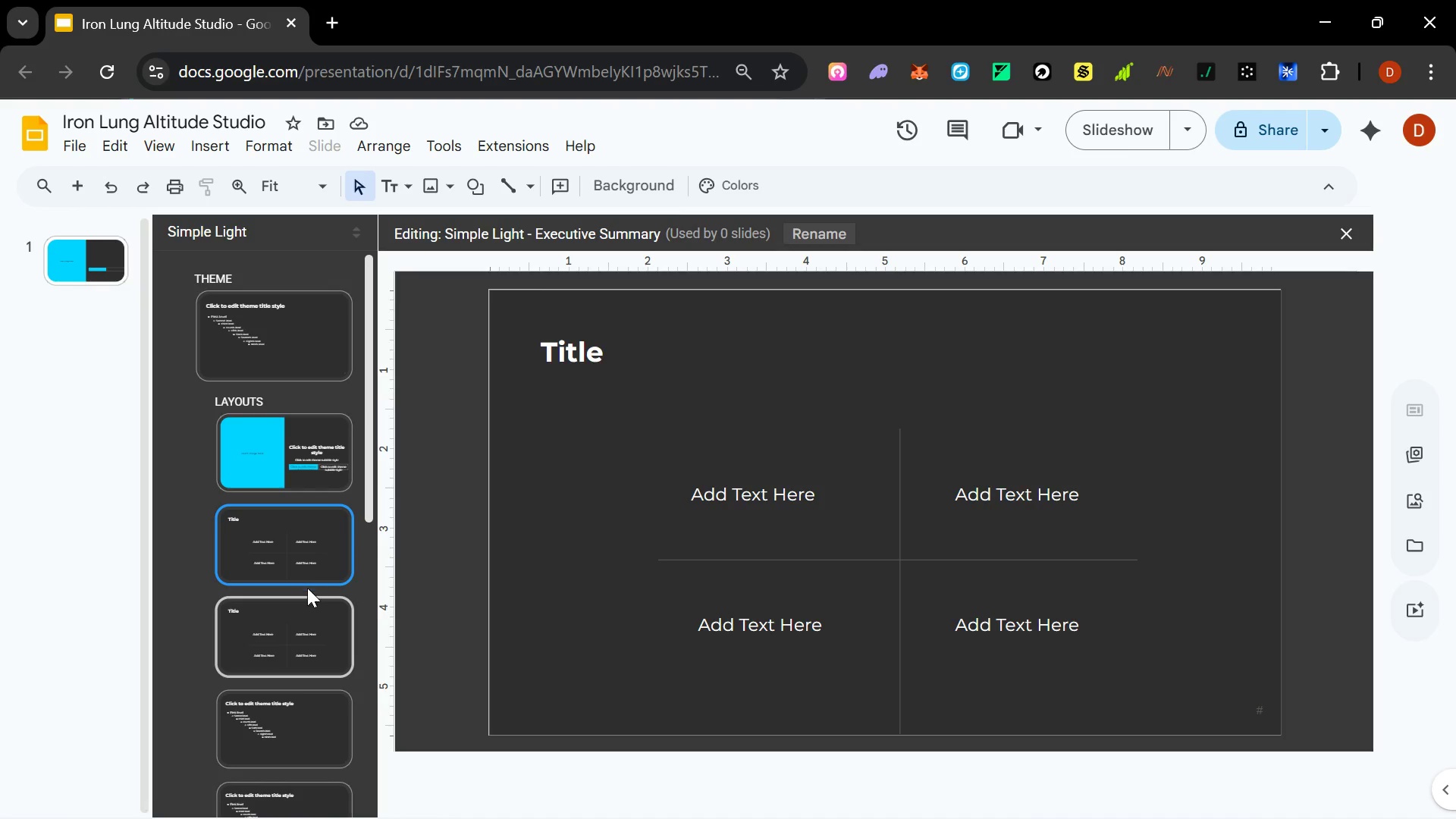 
left_click([309, 620])
 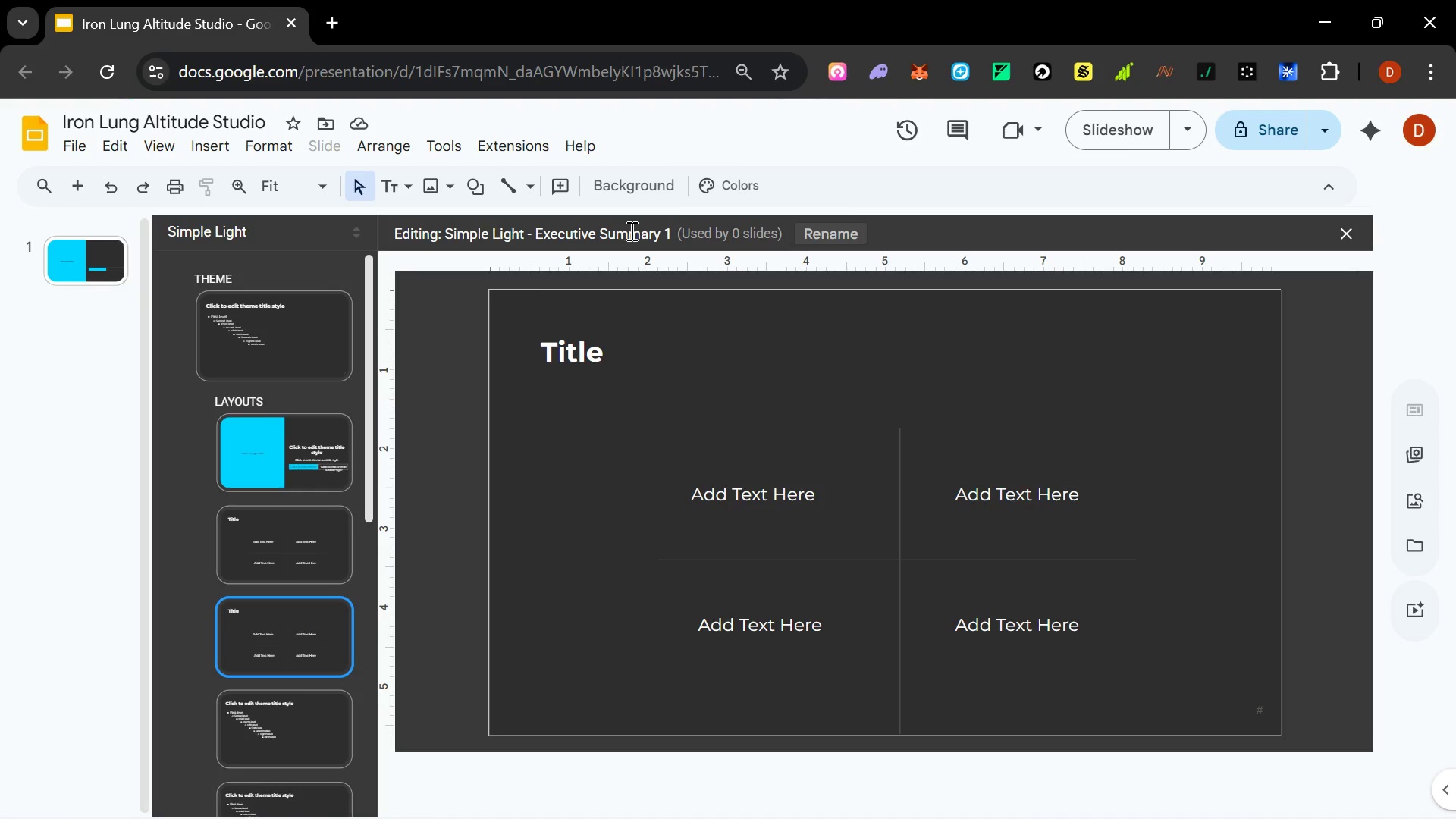 
left_click([859, 228])
 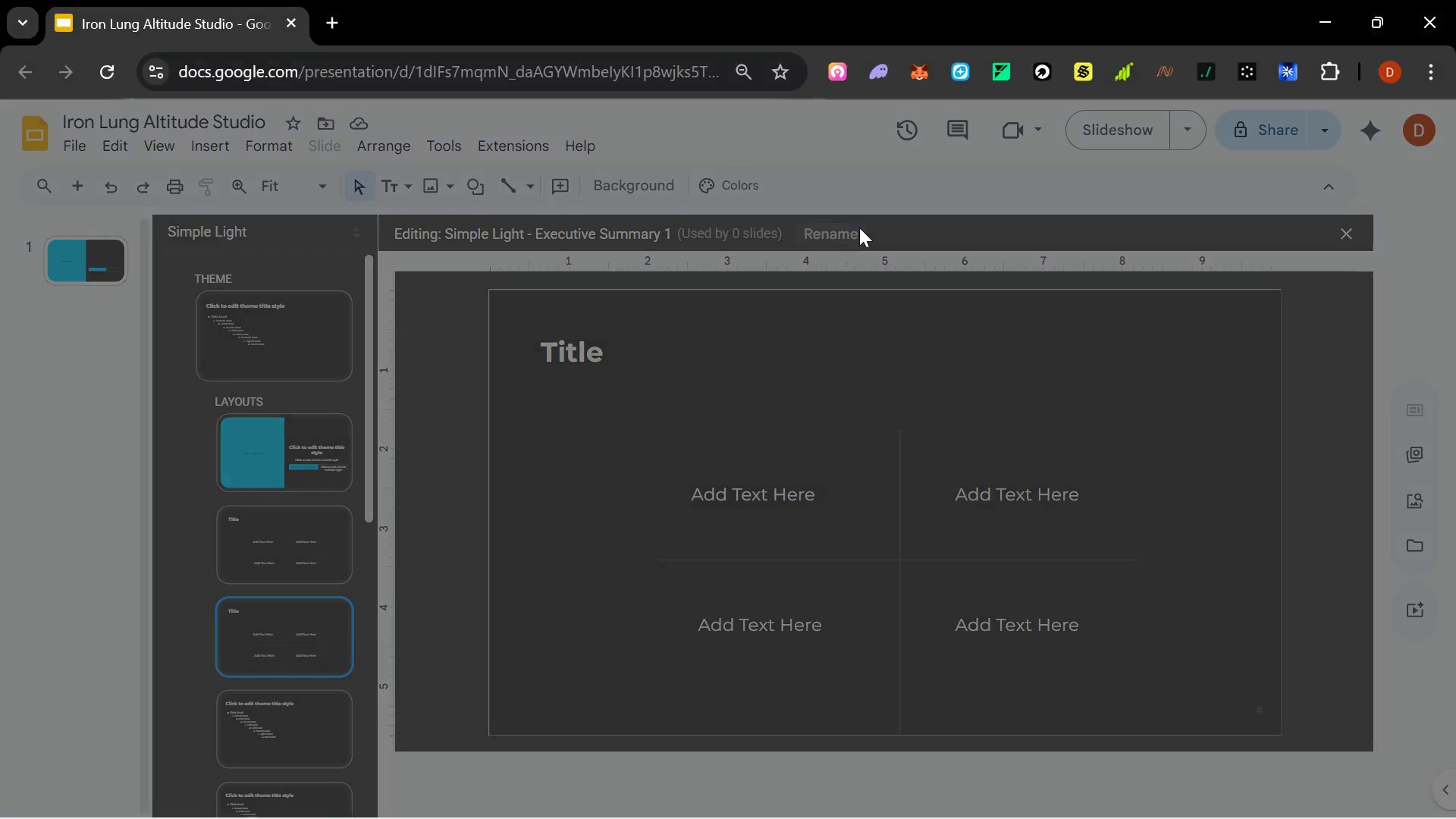 
type(Performance Mer)
key(Backspace)
type(tric)
 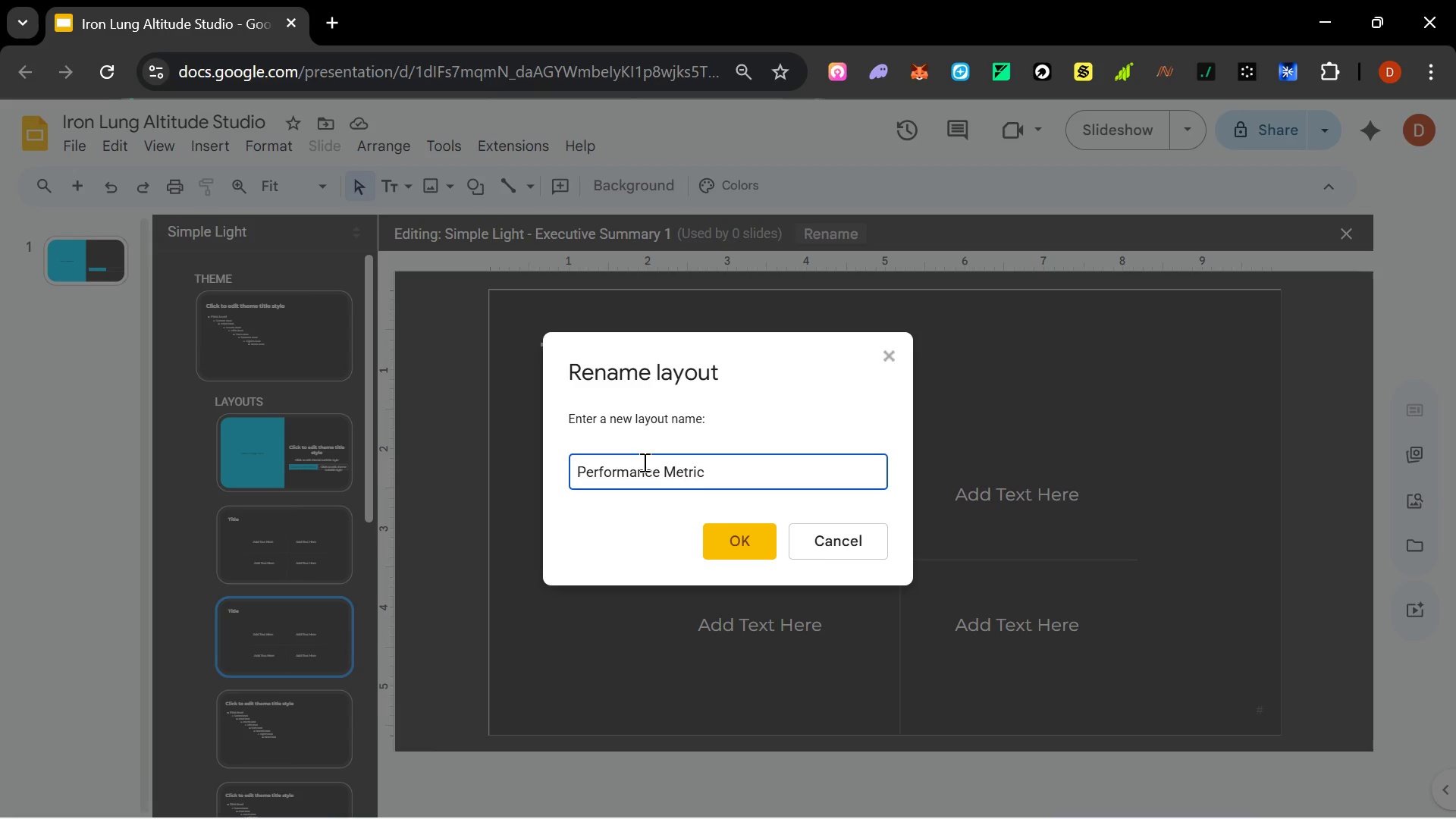 
key(Enter)
 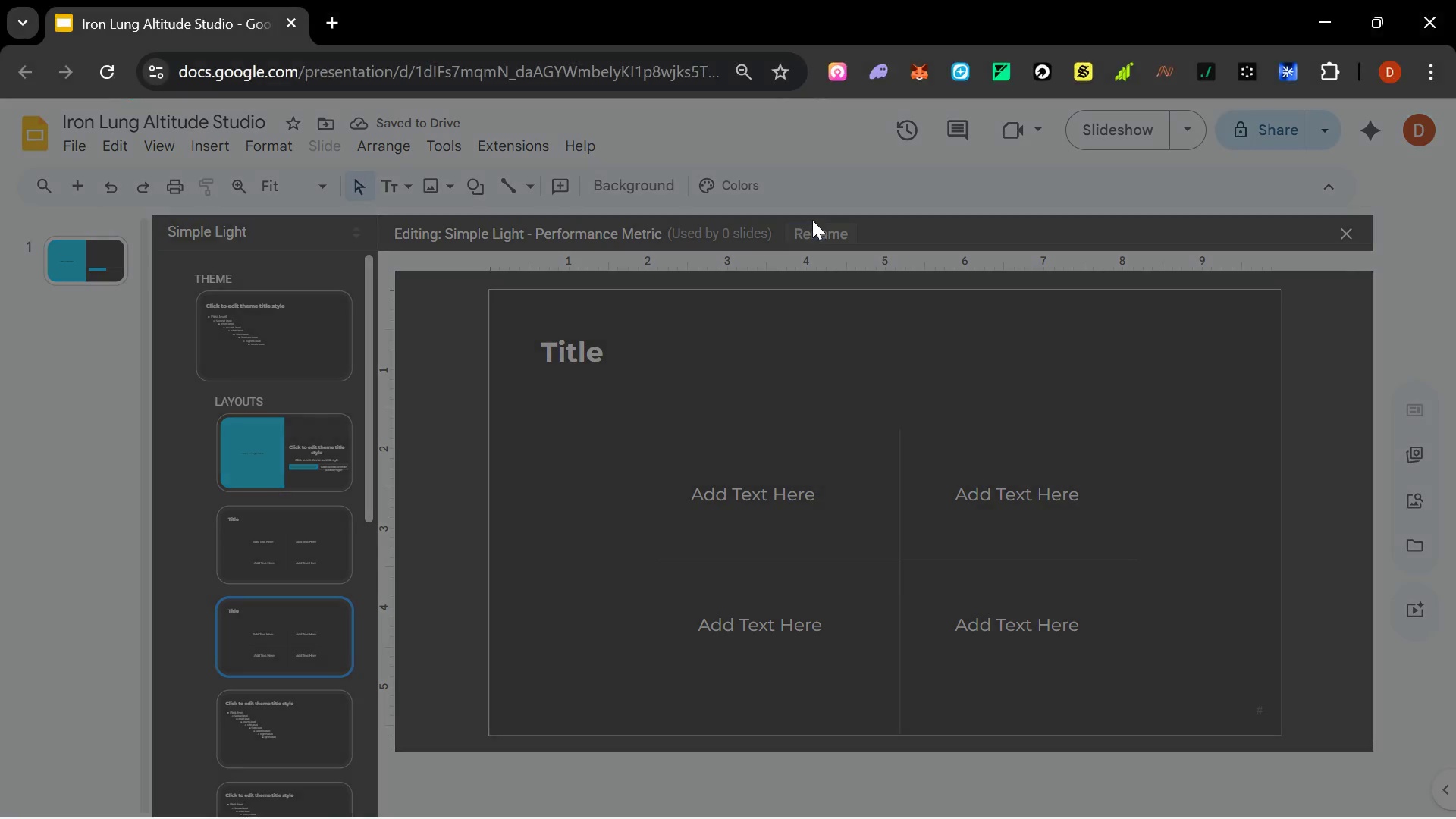 
double_click([722, 475])
 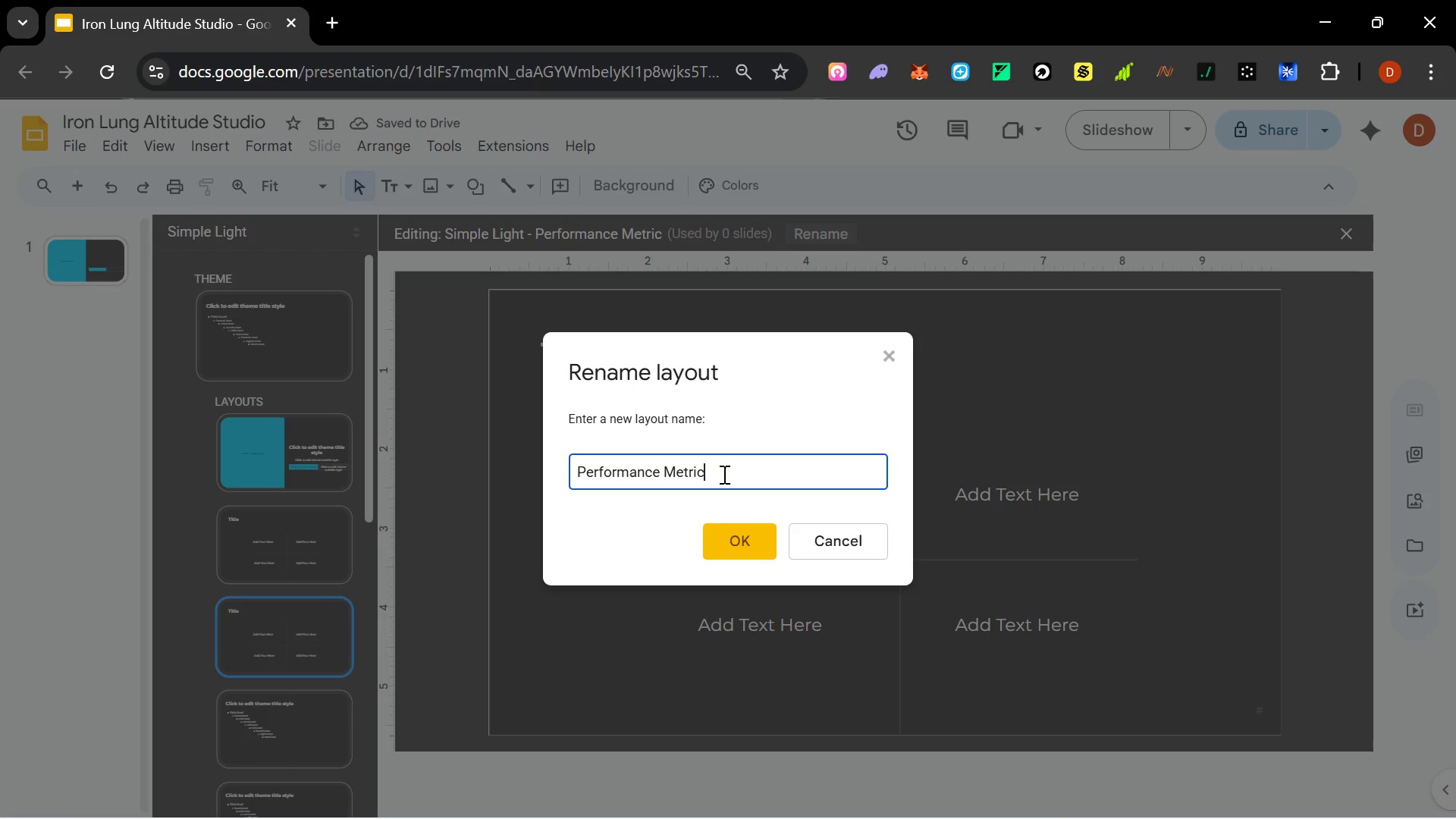 
key(S)
 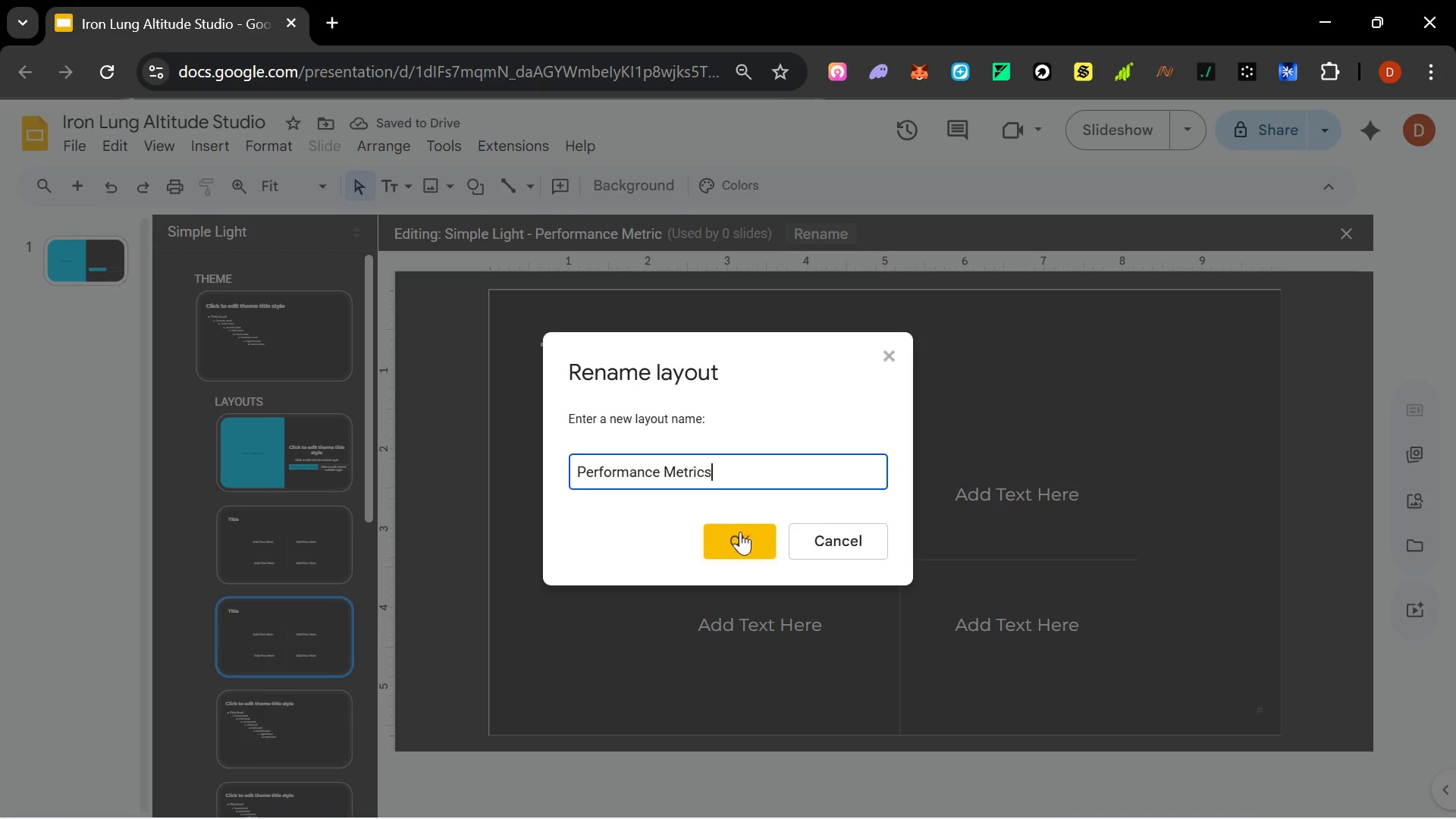 
left_click([740, 543])
 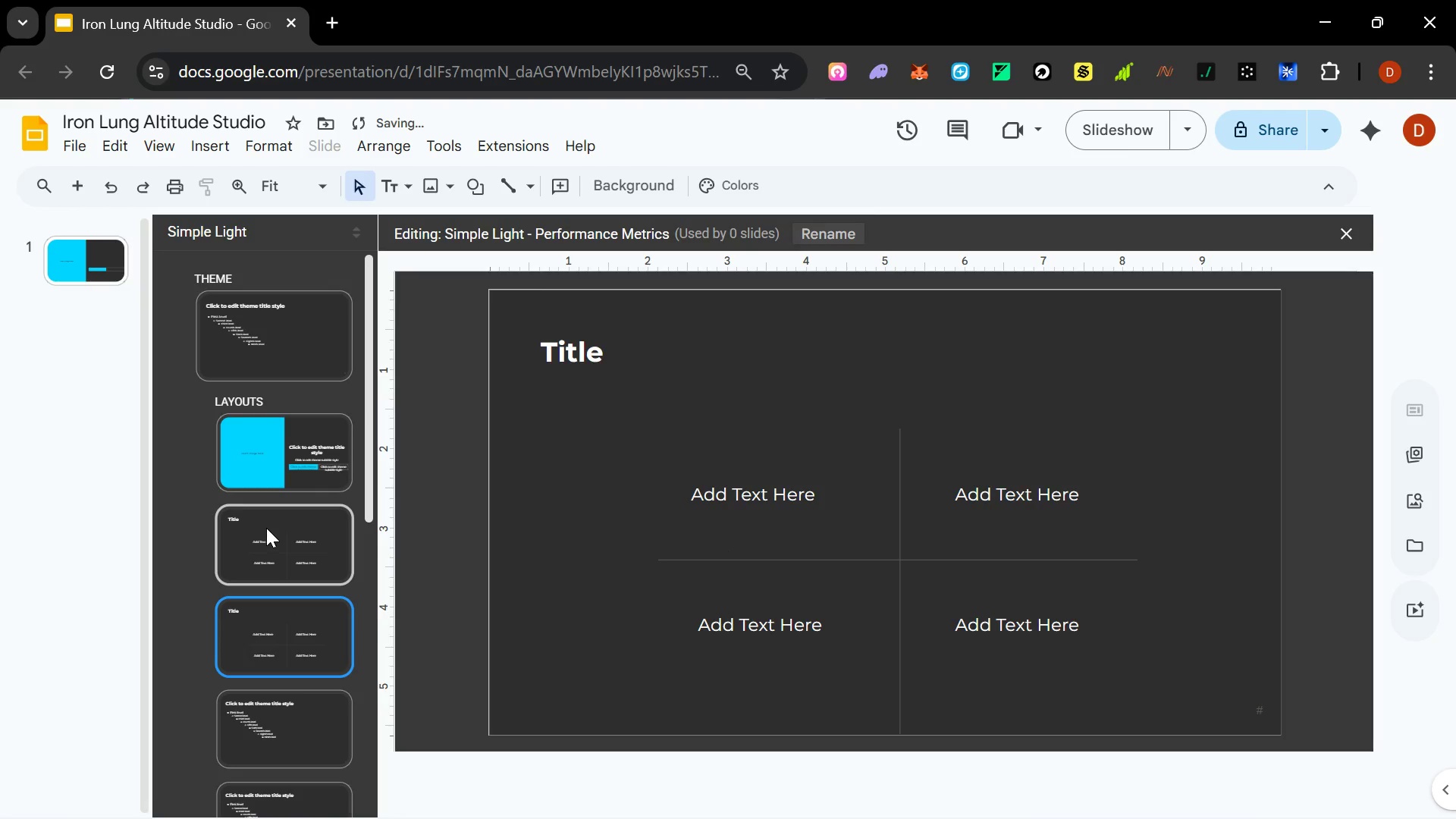 
left_click([286, 551])
 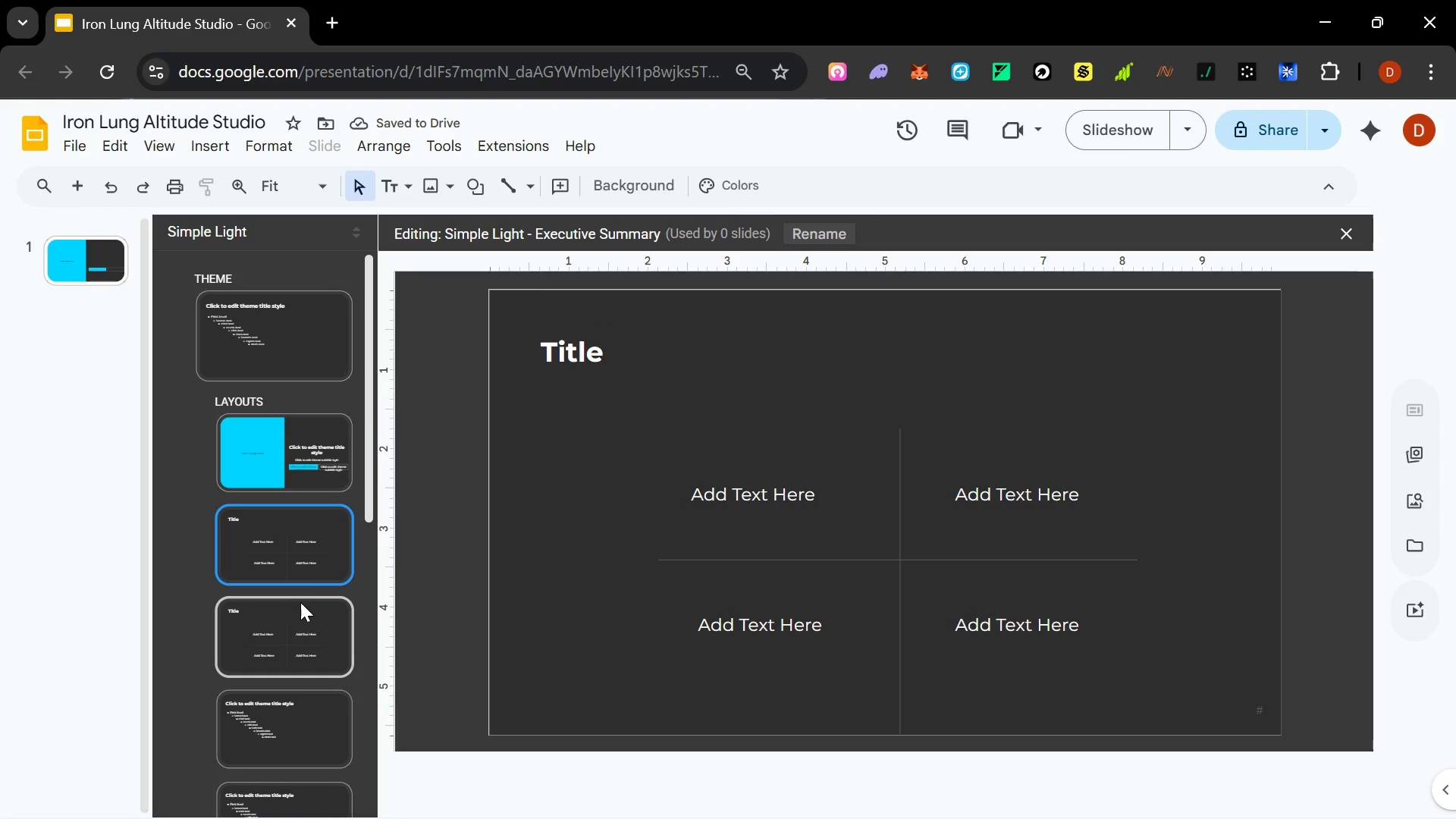 
left_click([581, 343])
 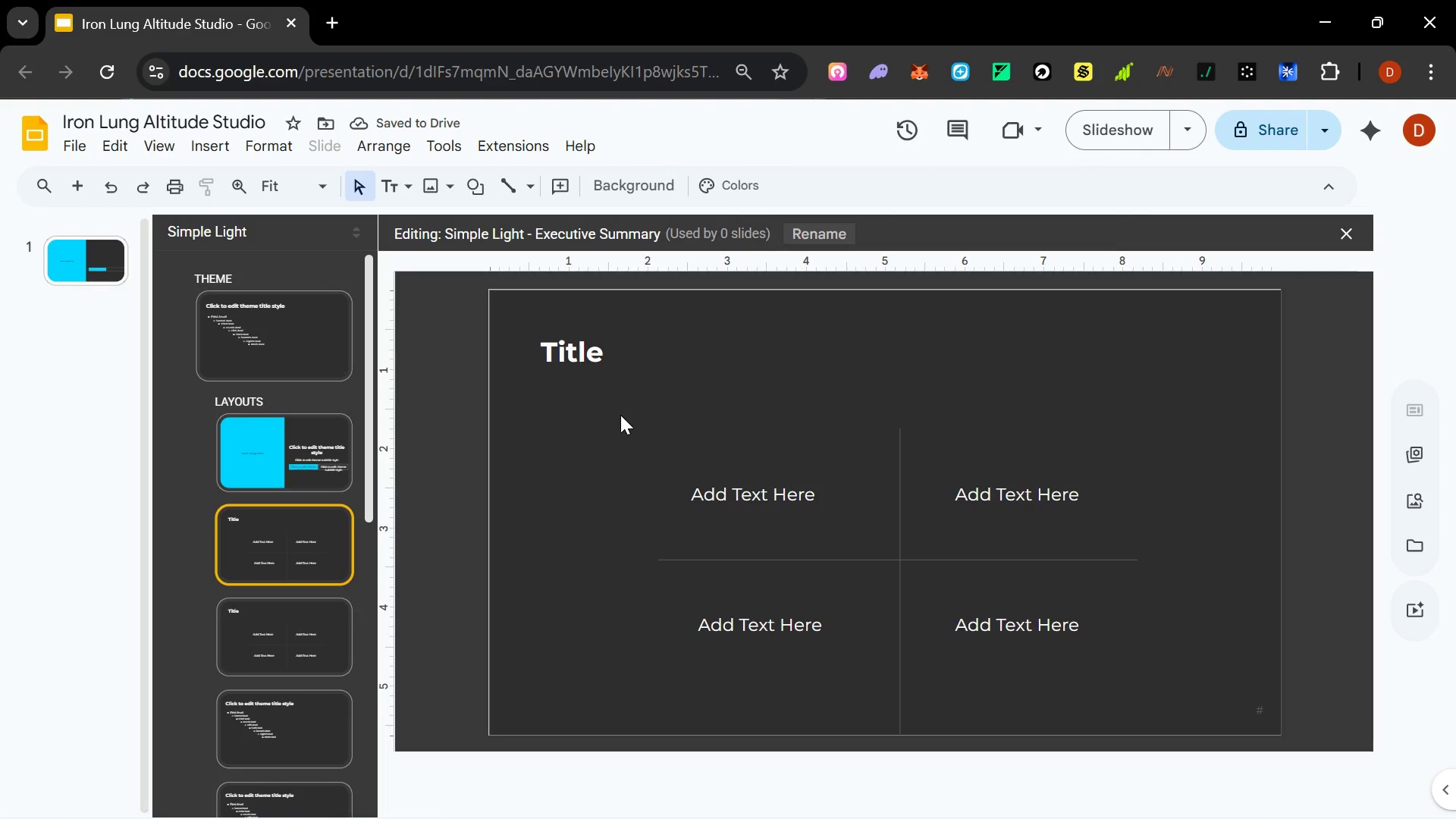 
double_click([624, 400])
 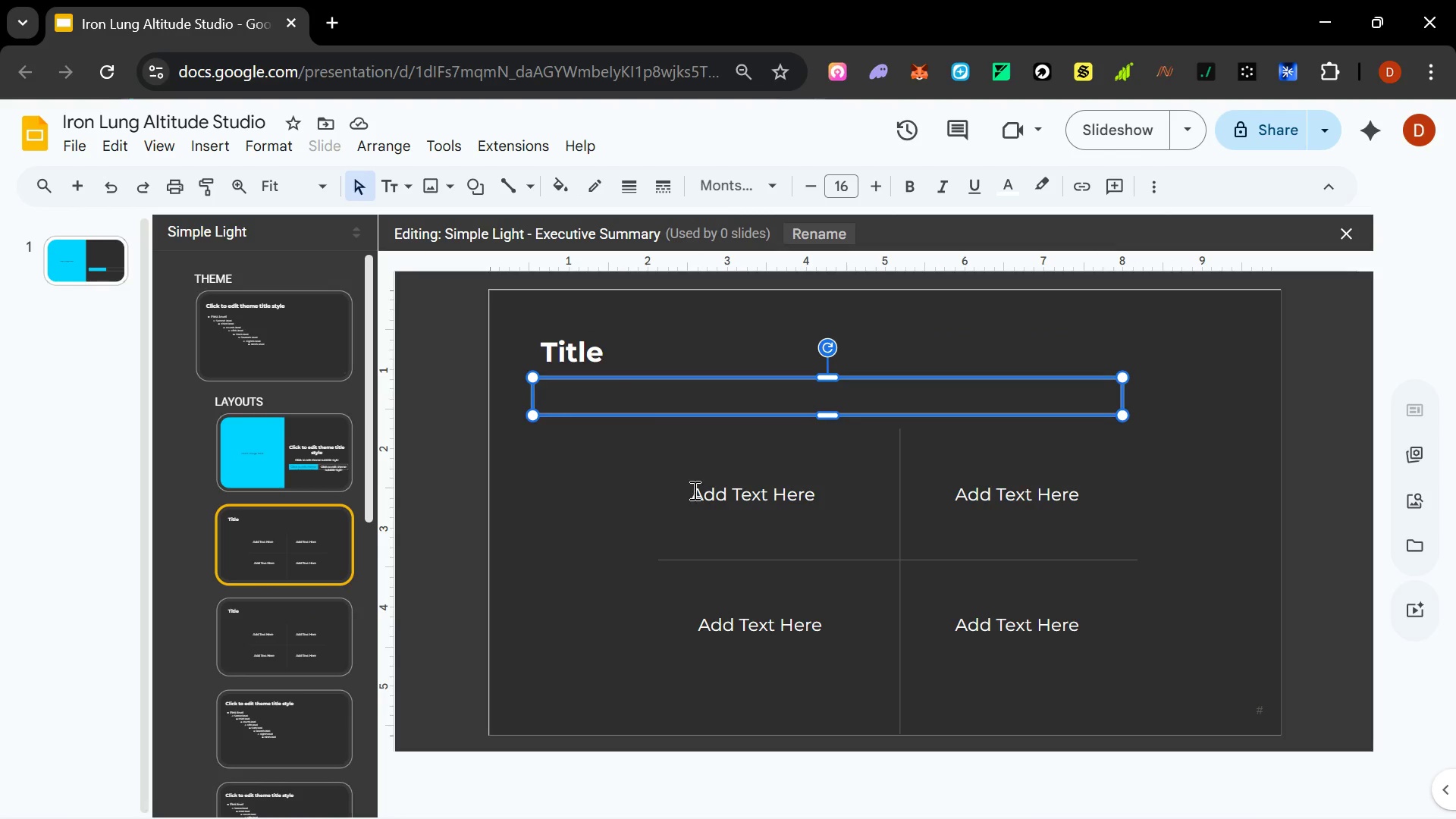 
left_click([695, 489])
 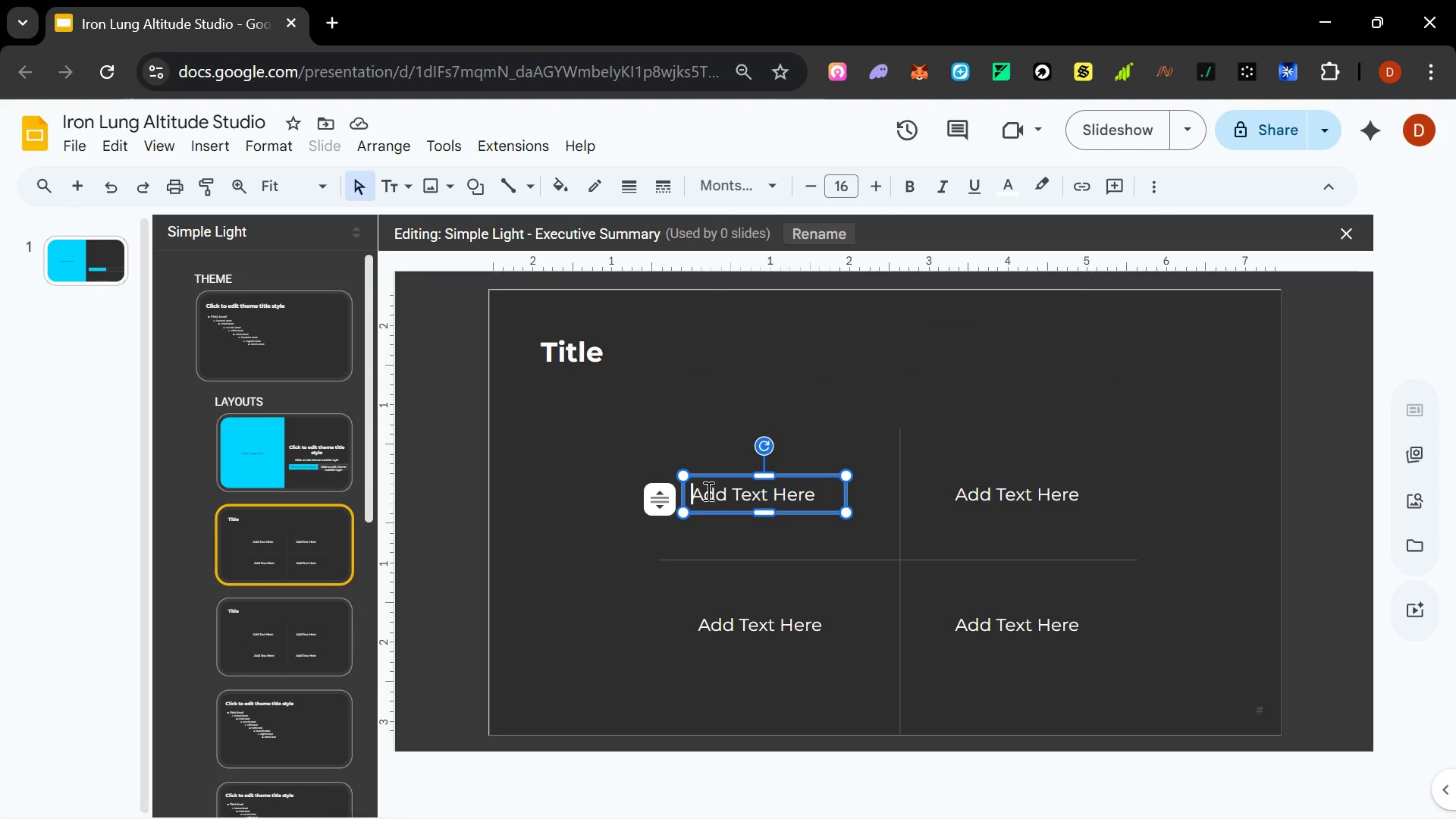 
hold_key(key=ShiftLeft, duration=1.5)
left_click([903, 491])
 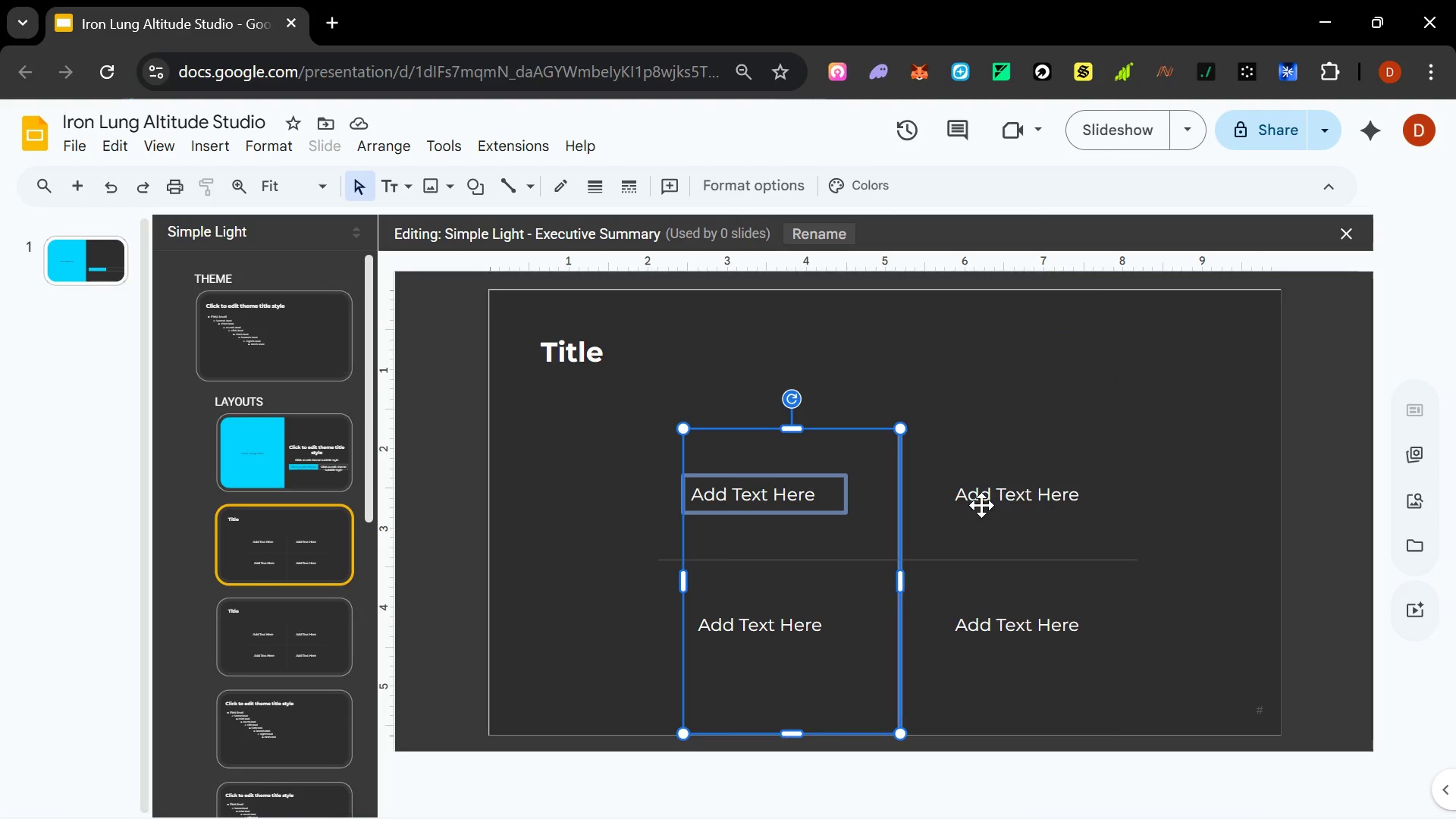 
double_click([982, 505])
 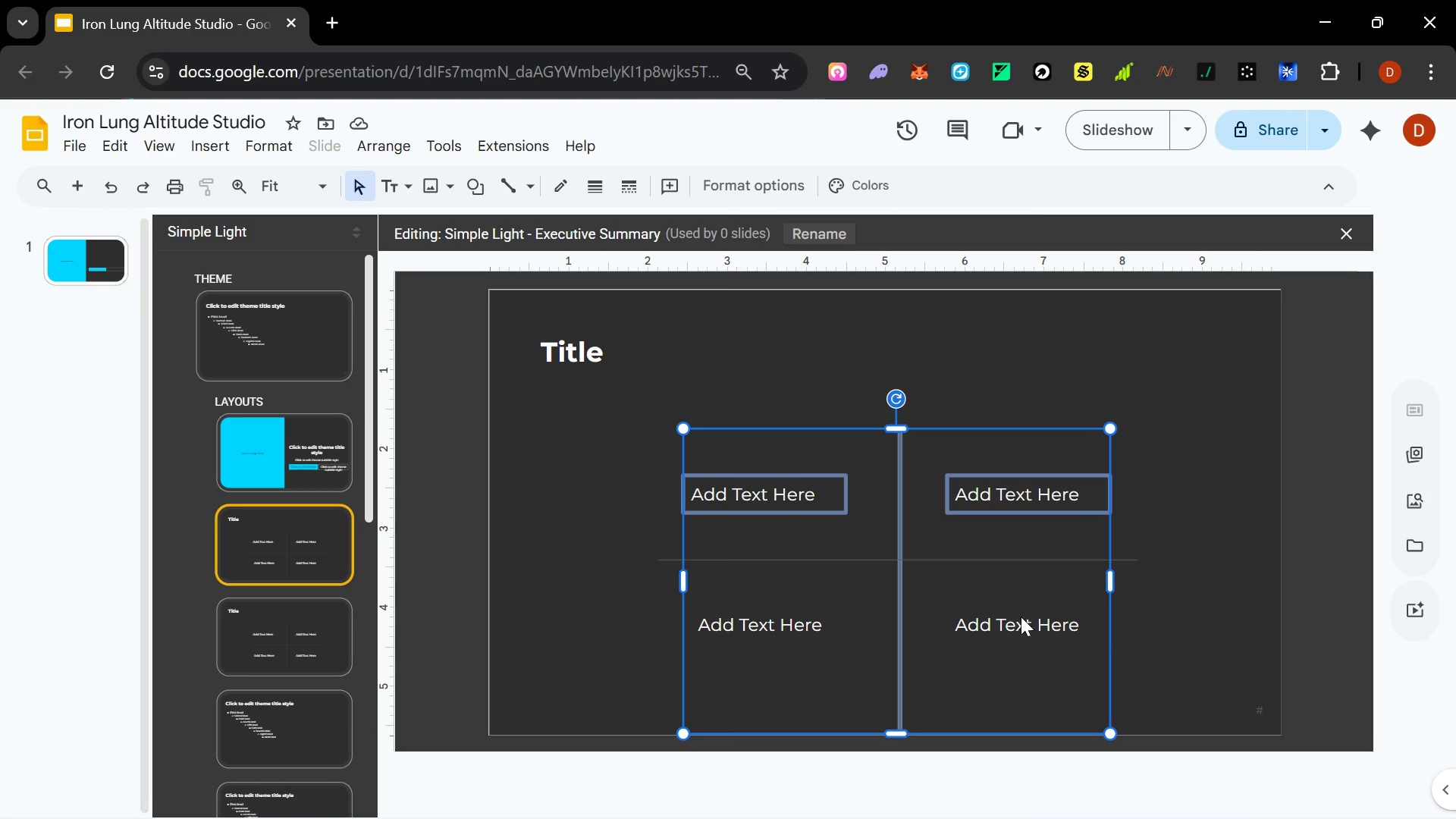 
hold_key(key=ShiftLeft, duration=1.34)
left_click([1021, 620])
 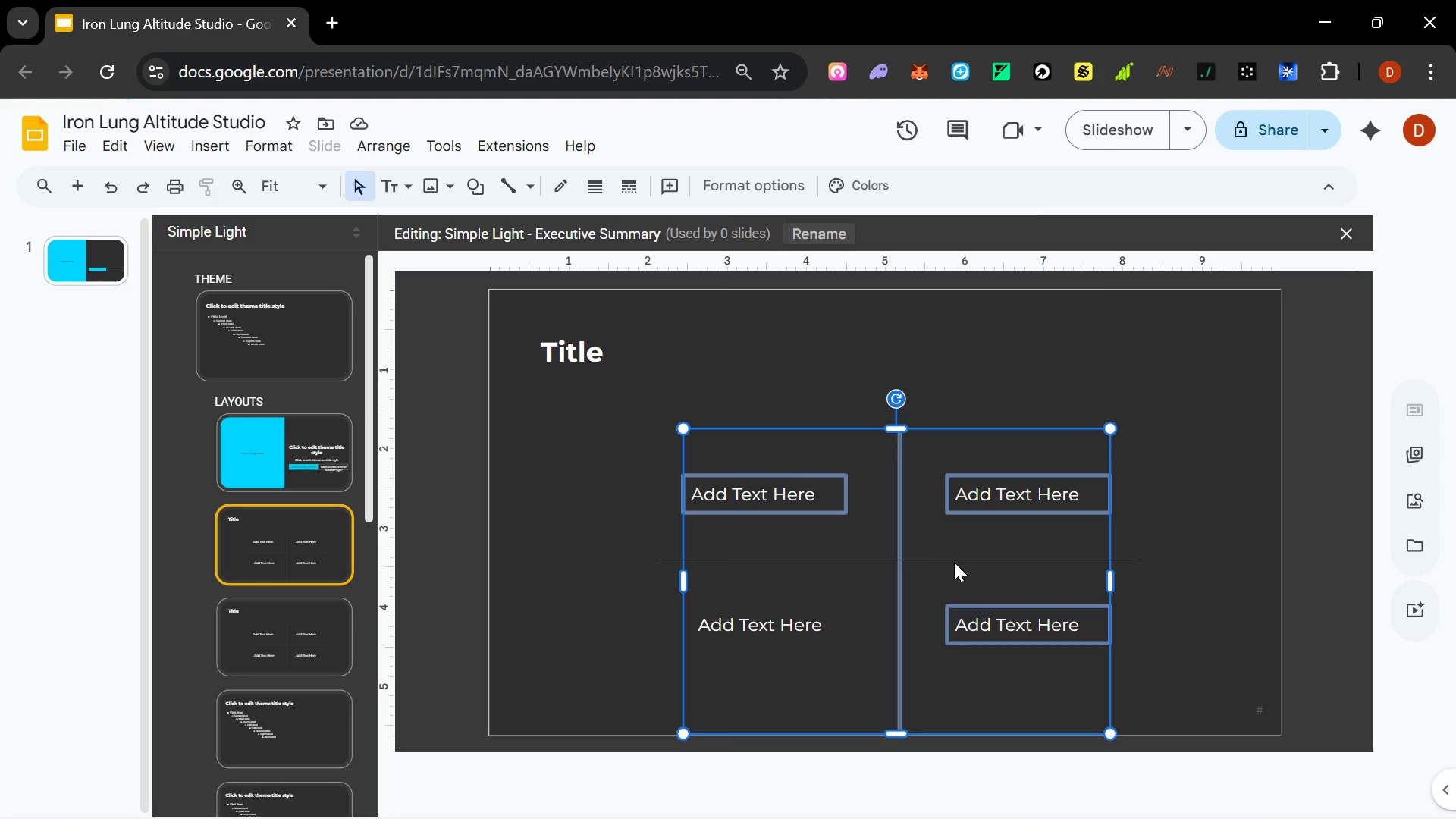 
left_click([955, 560])
 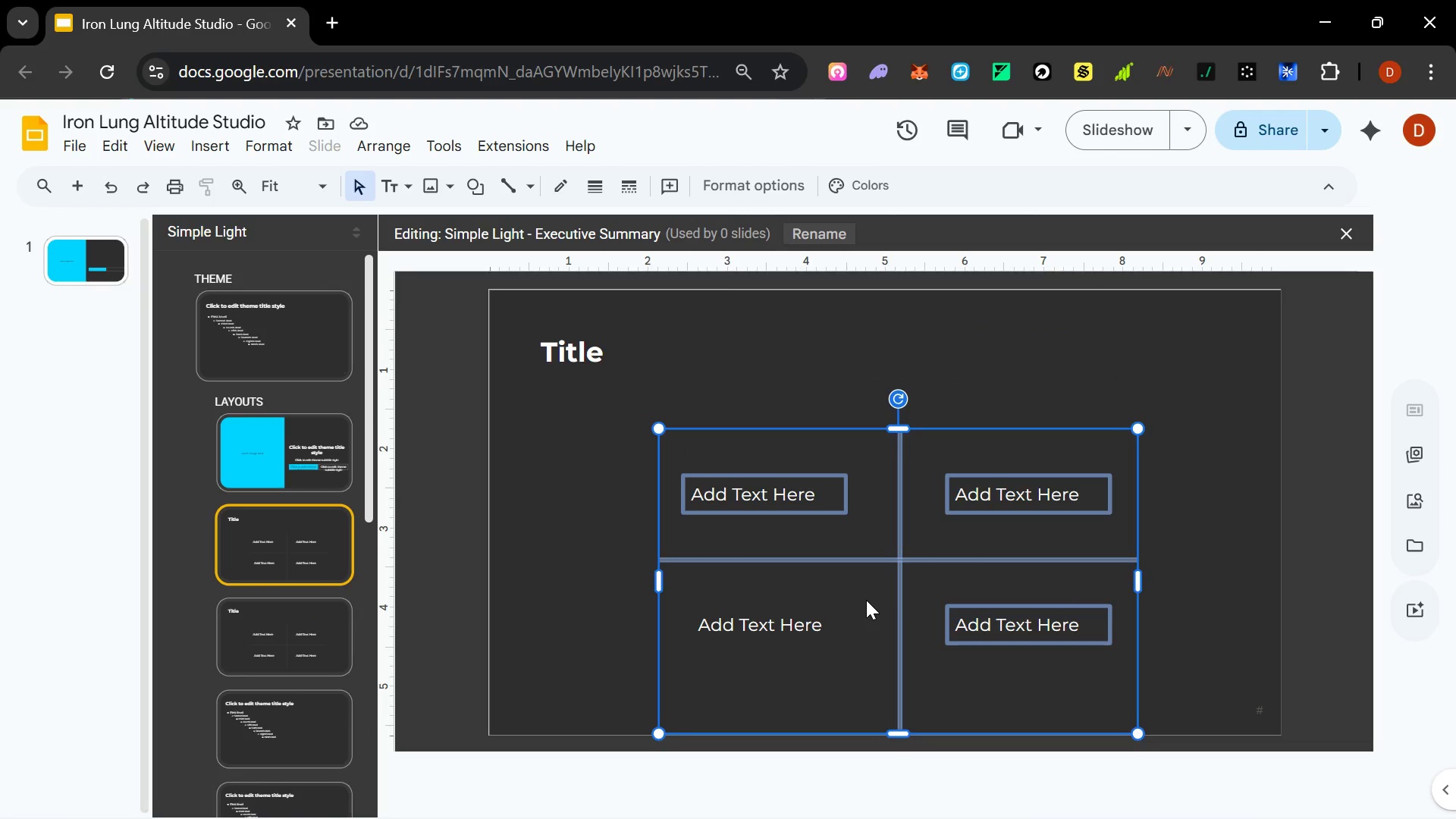 
key(Delete)
 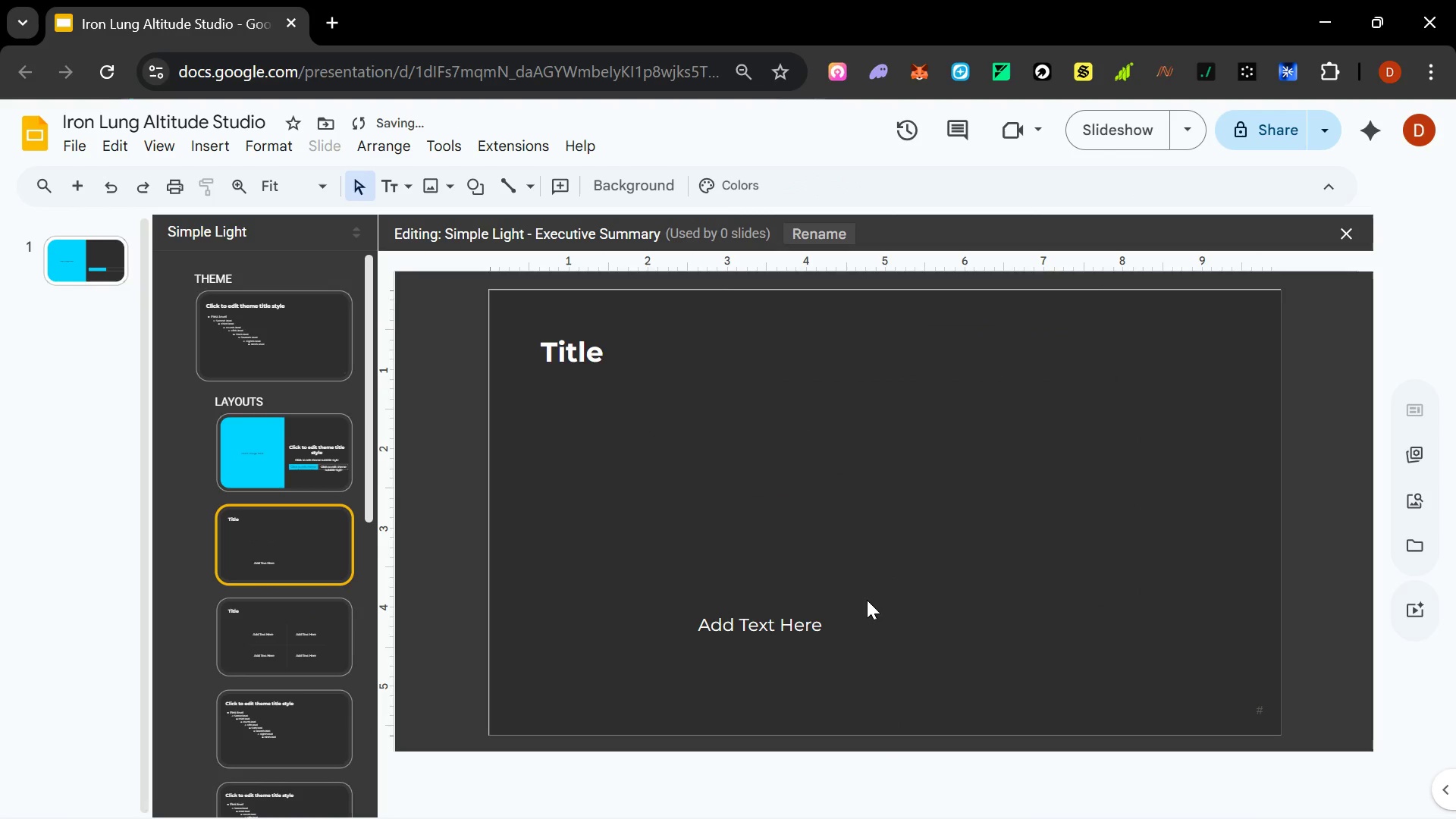 
hold_key(key=ShiftLeft, duration=0.38)
 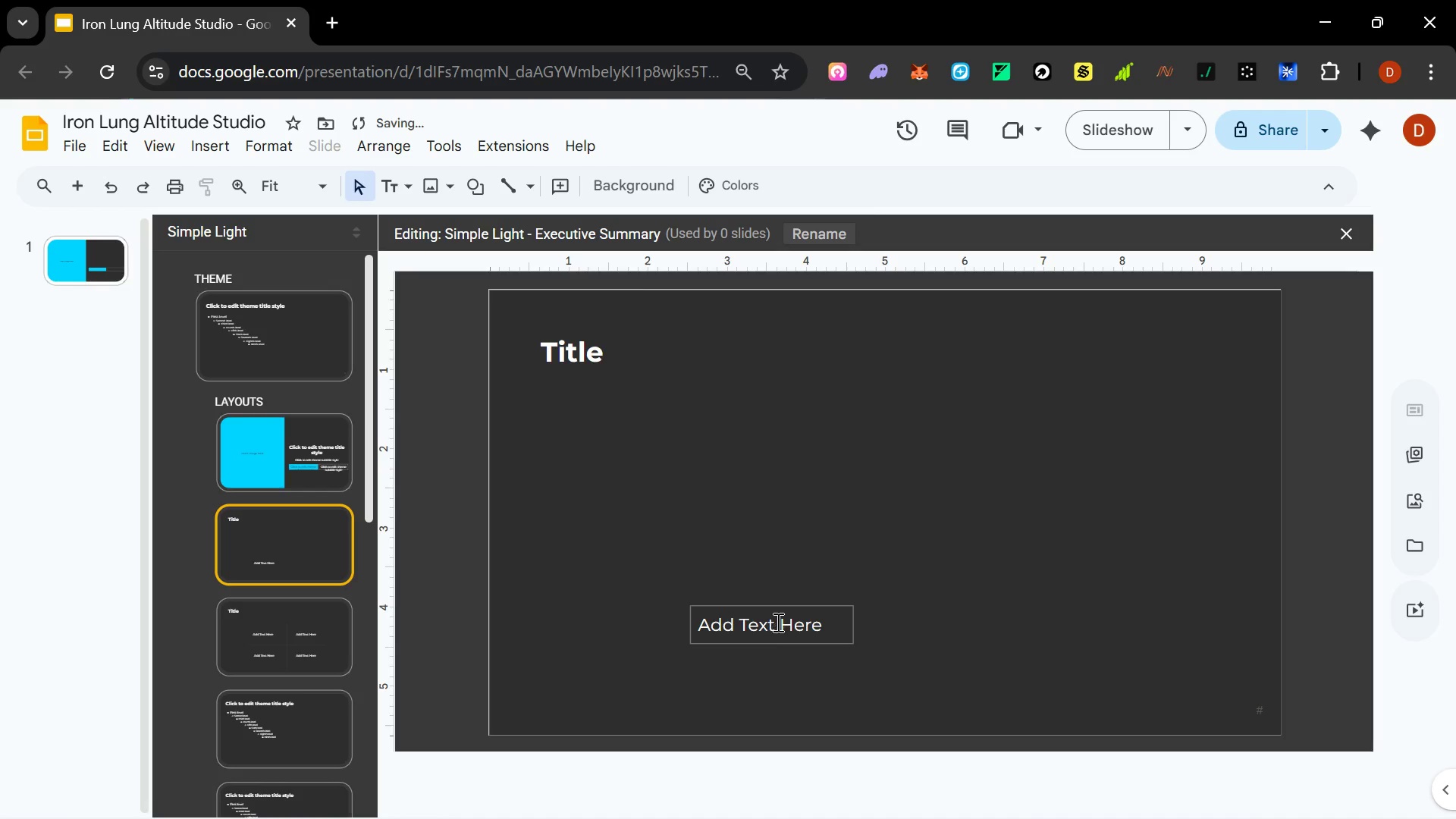 
left_click([777, 619])
 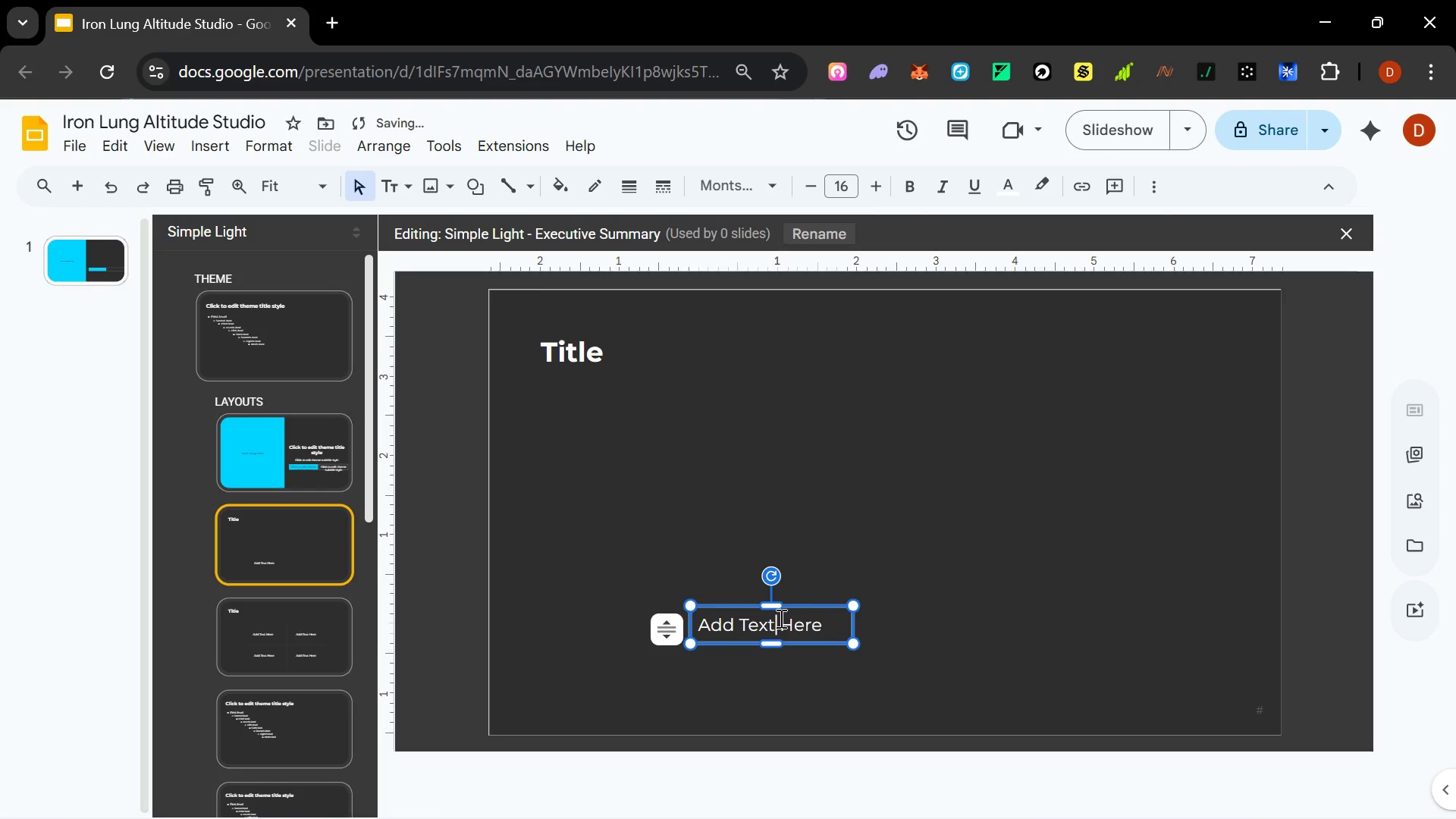 
key(Shift+Delete)
 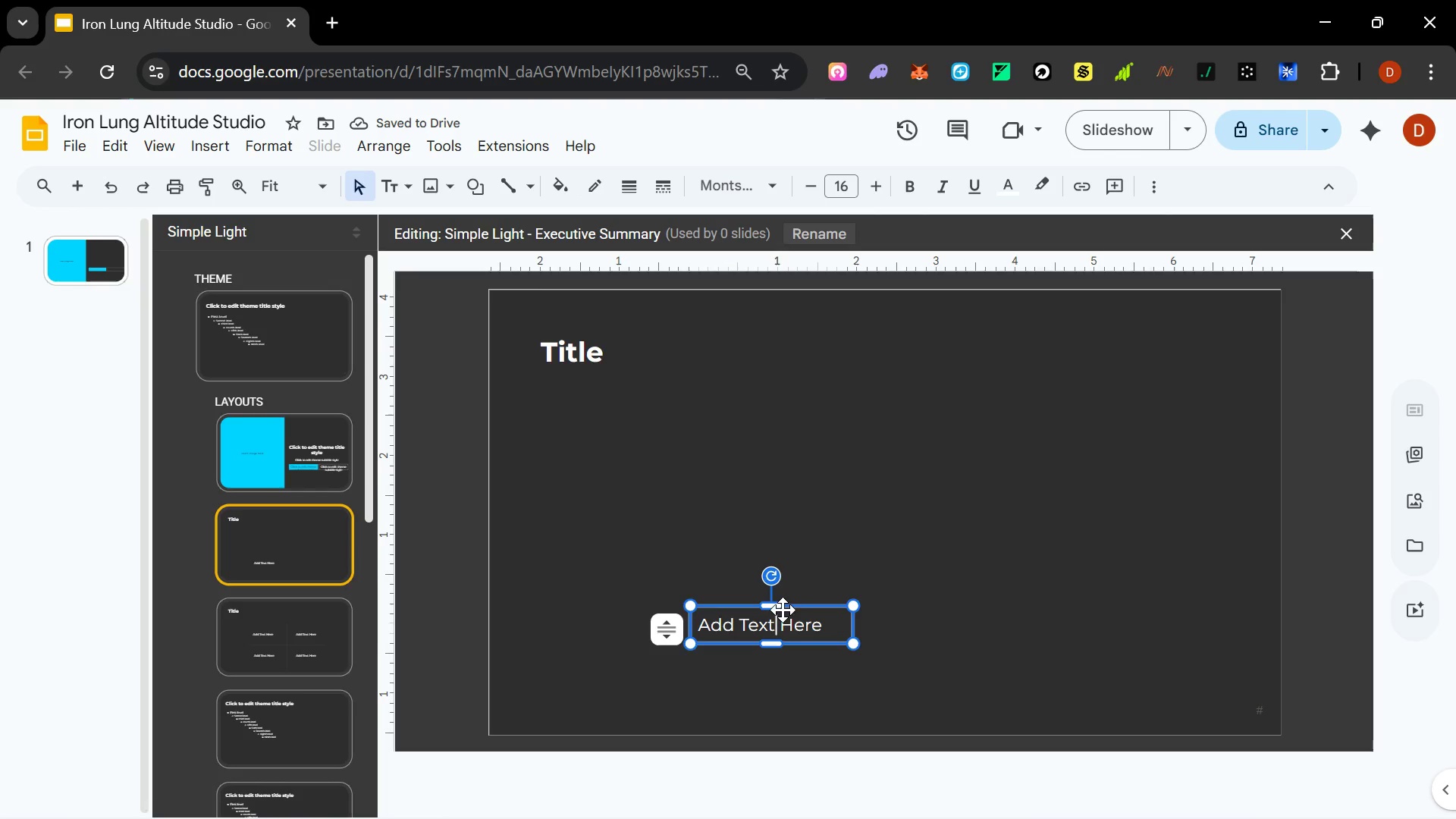 
left_click([792, 603])
 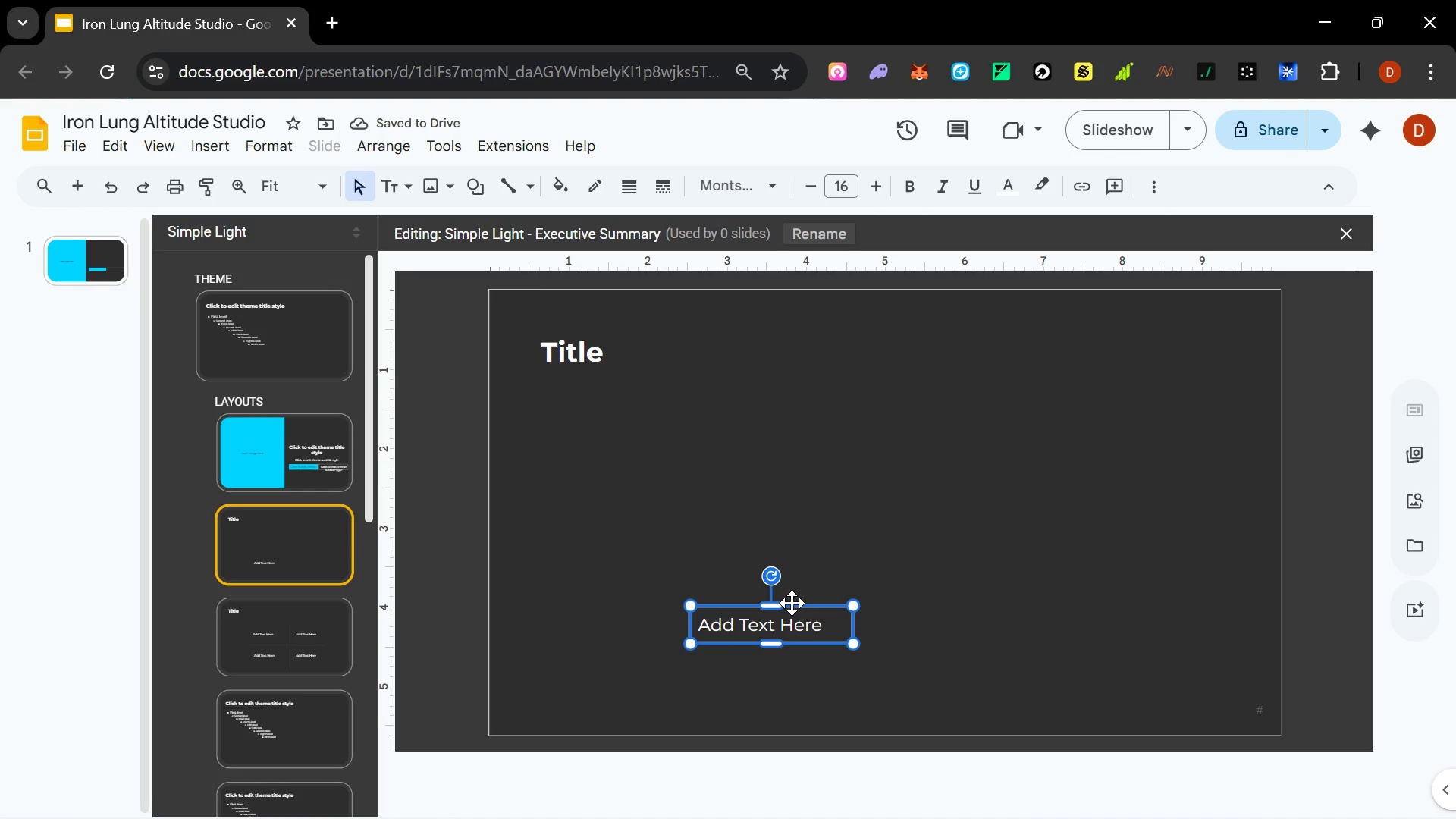 
key(Shift+Delete)
 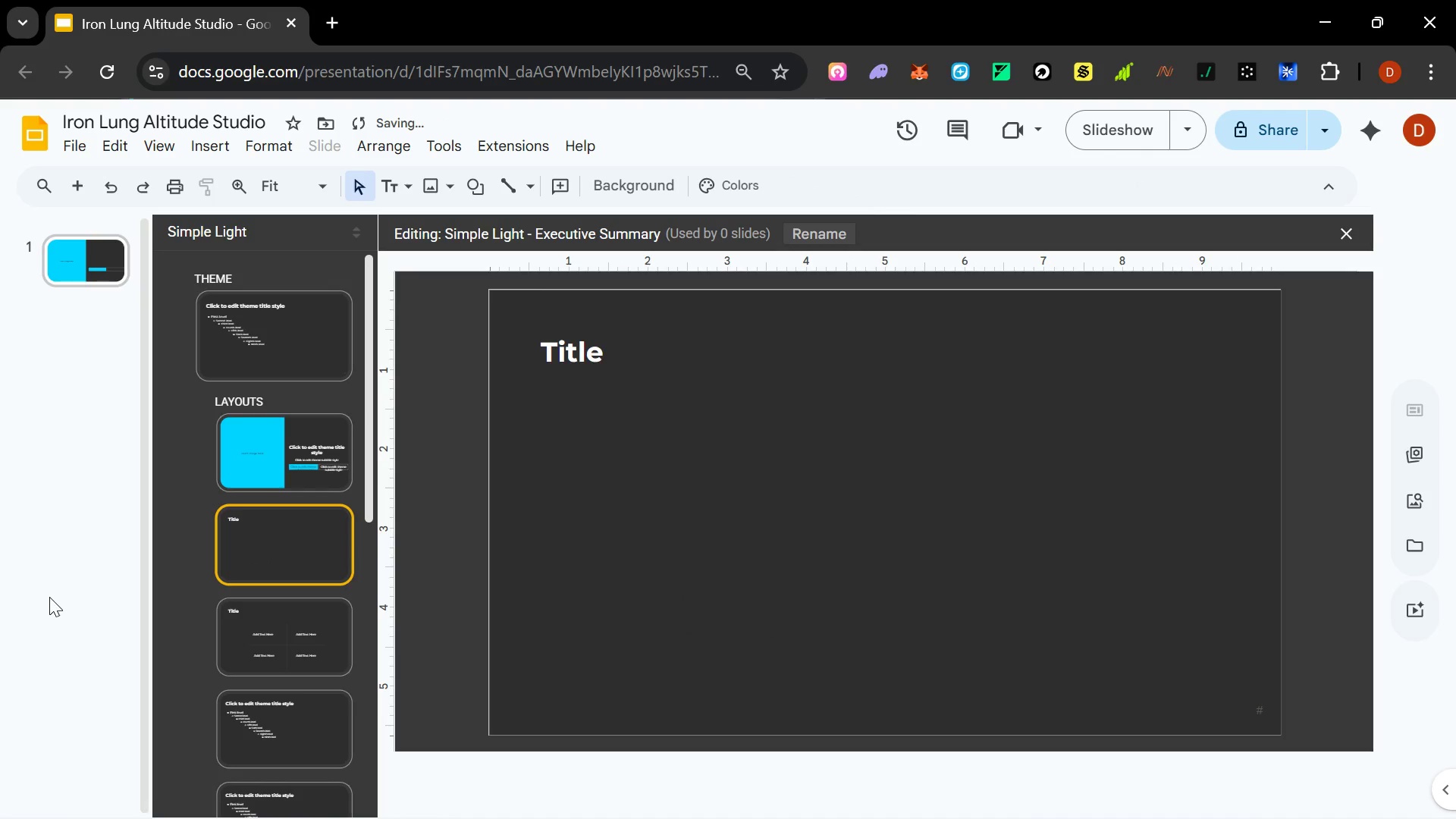 
left_click([242, 633])
 